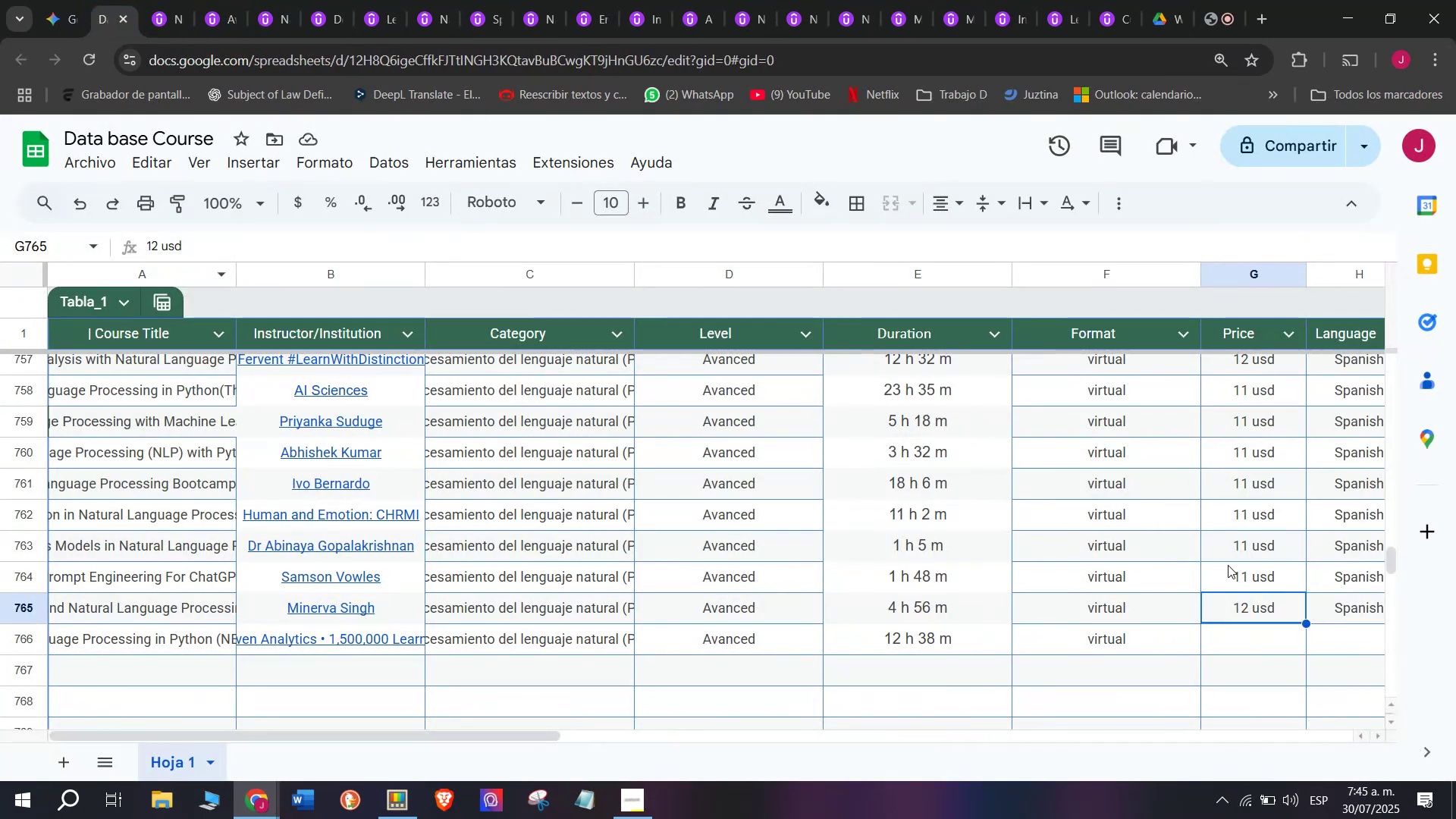 
left_click([1228, 565])
 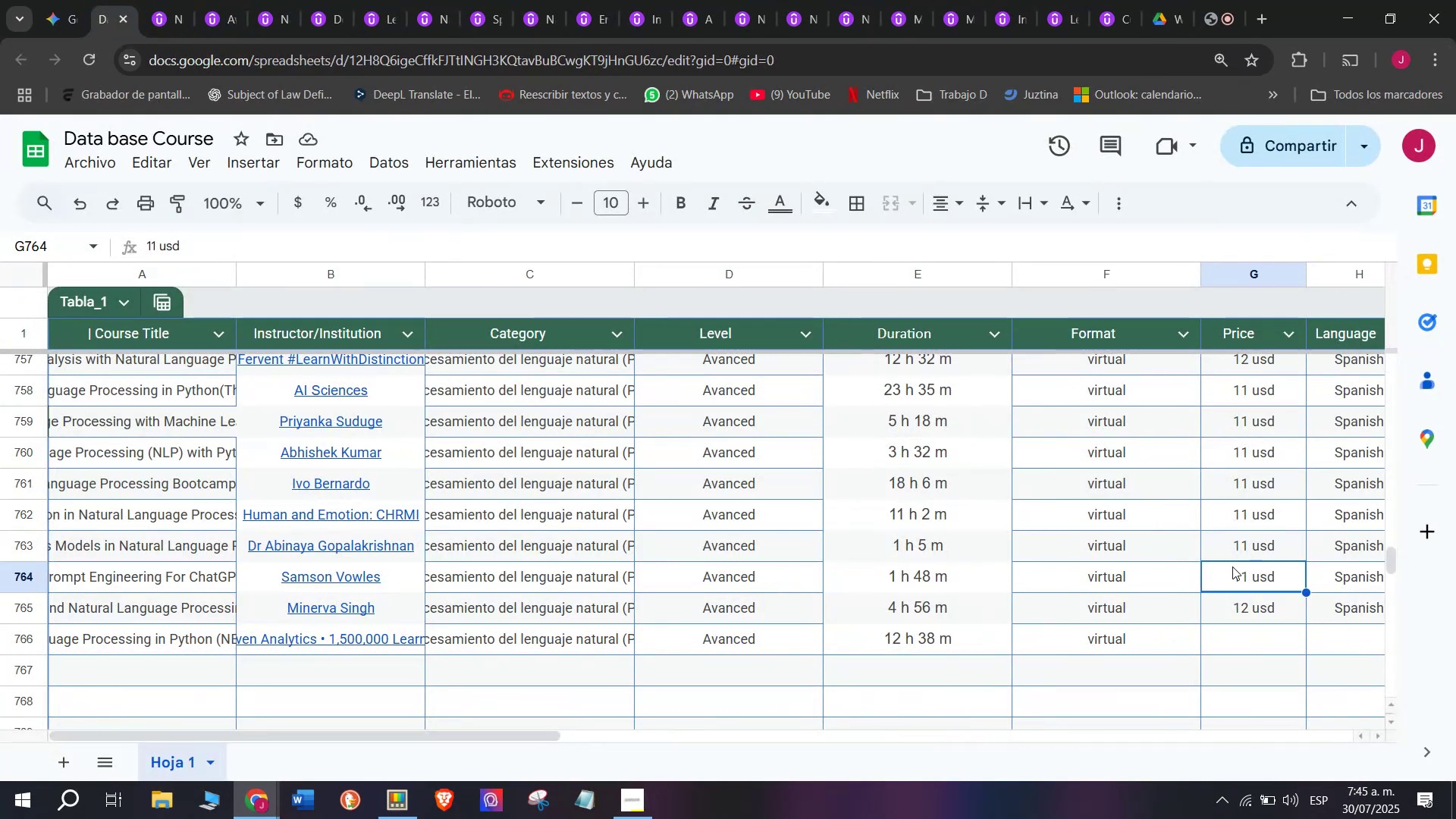 
key(Control+ControlLeft)
 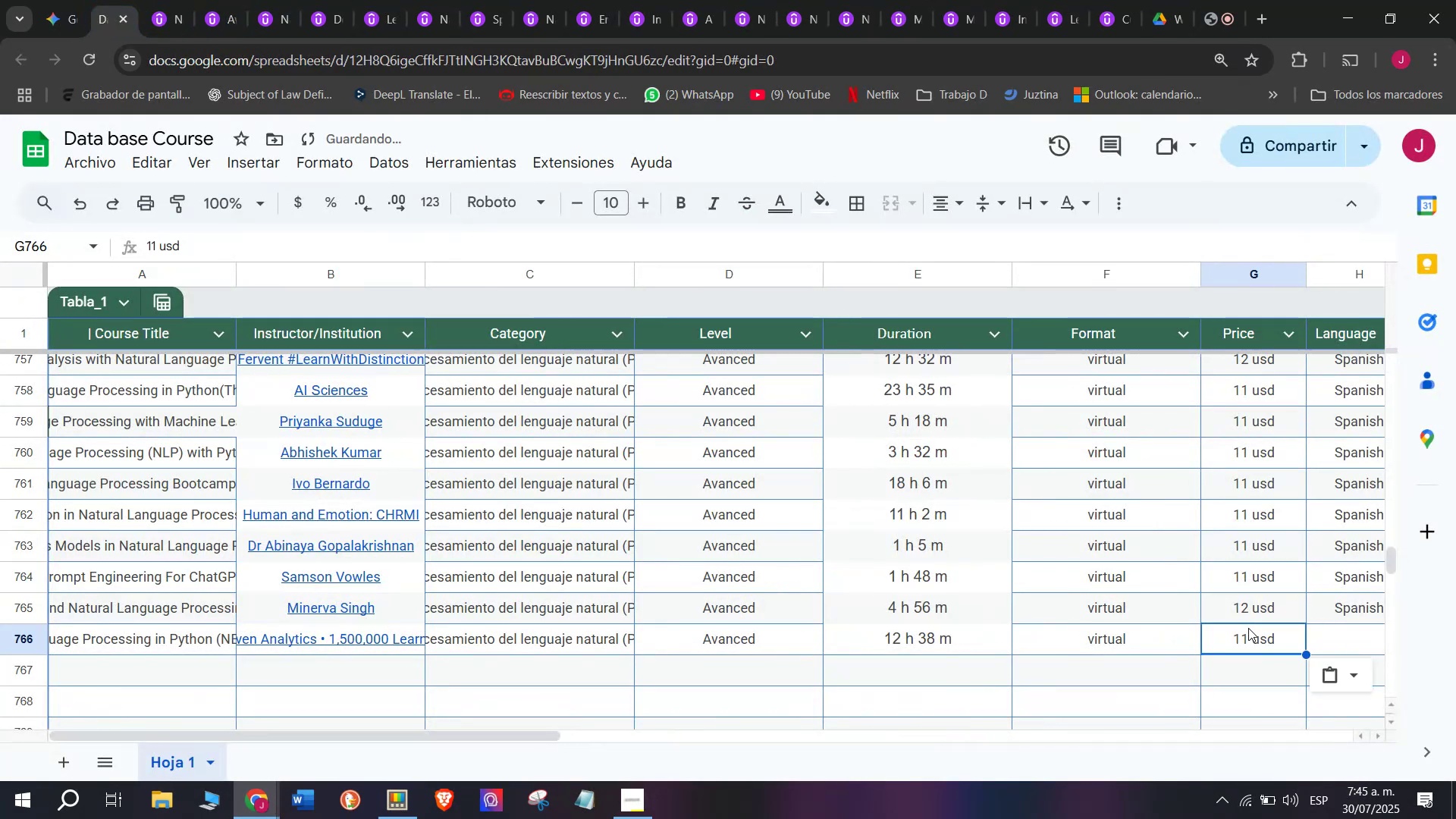 
key(Break)
 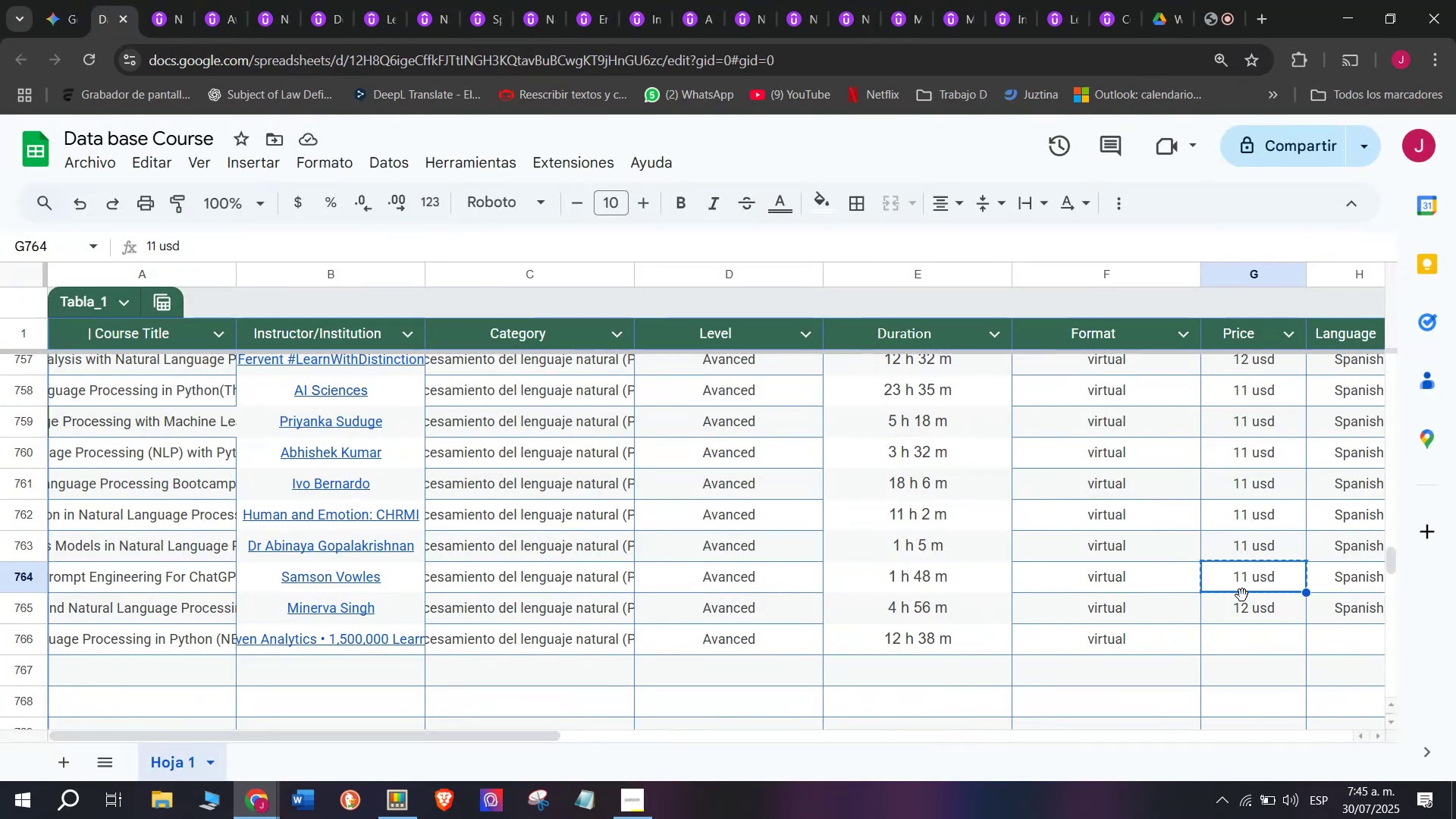 
key(Control+C)
 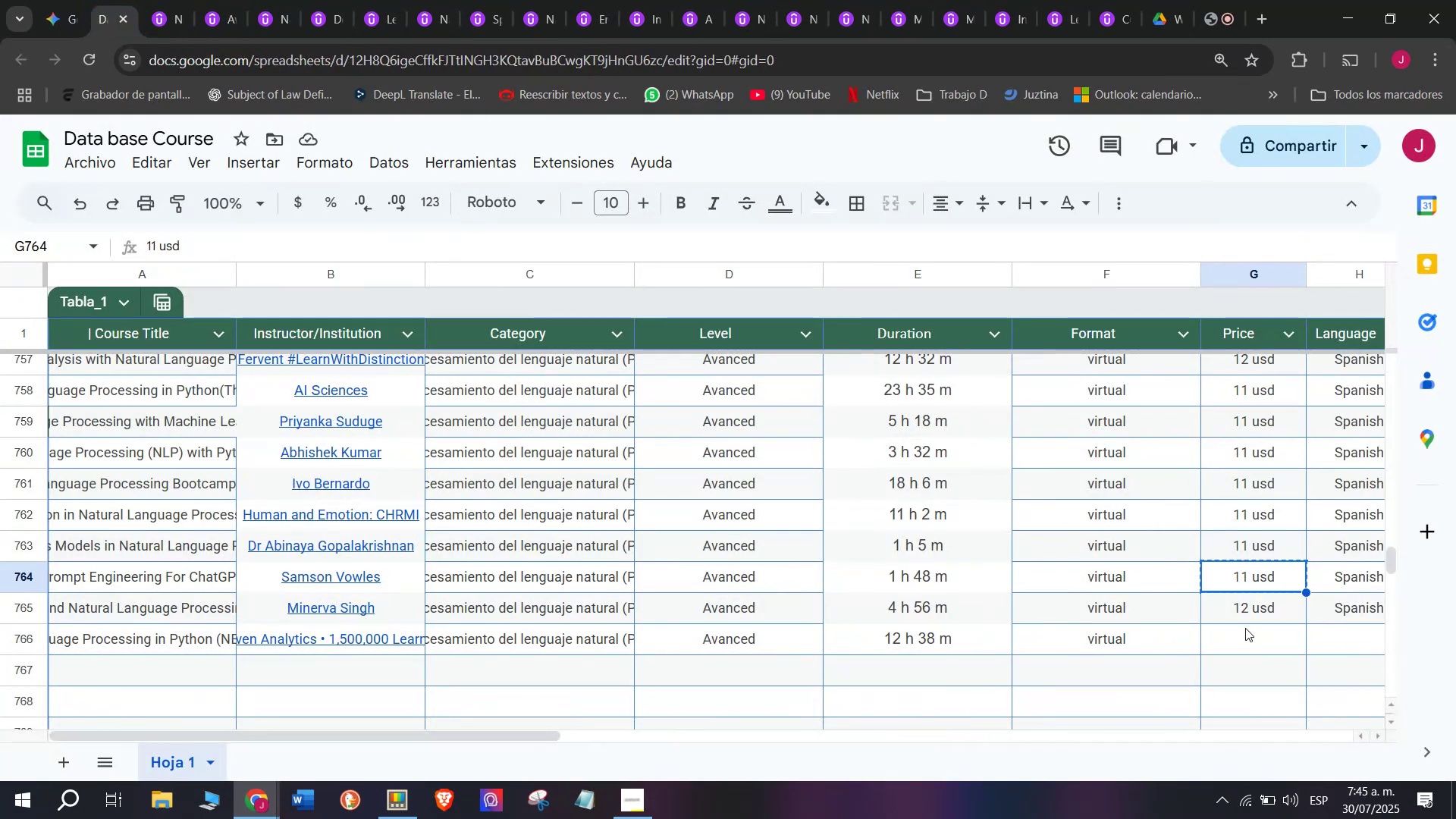 
left_click([1245, 628])
 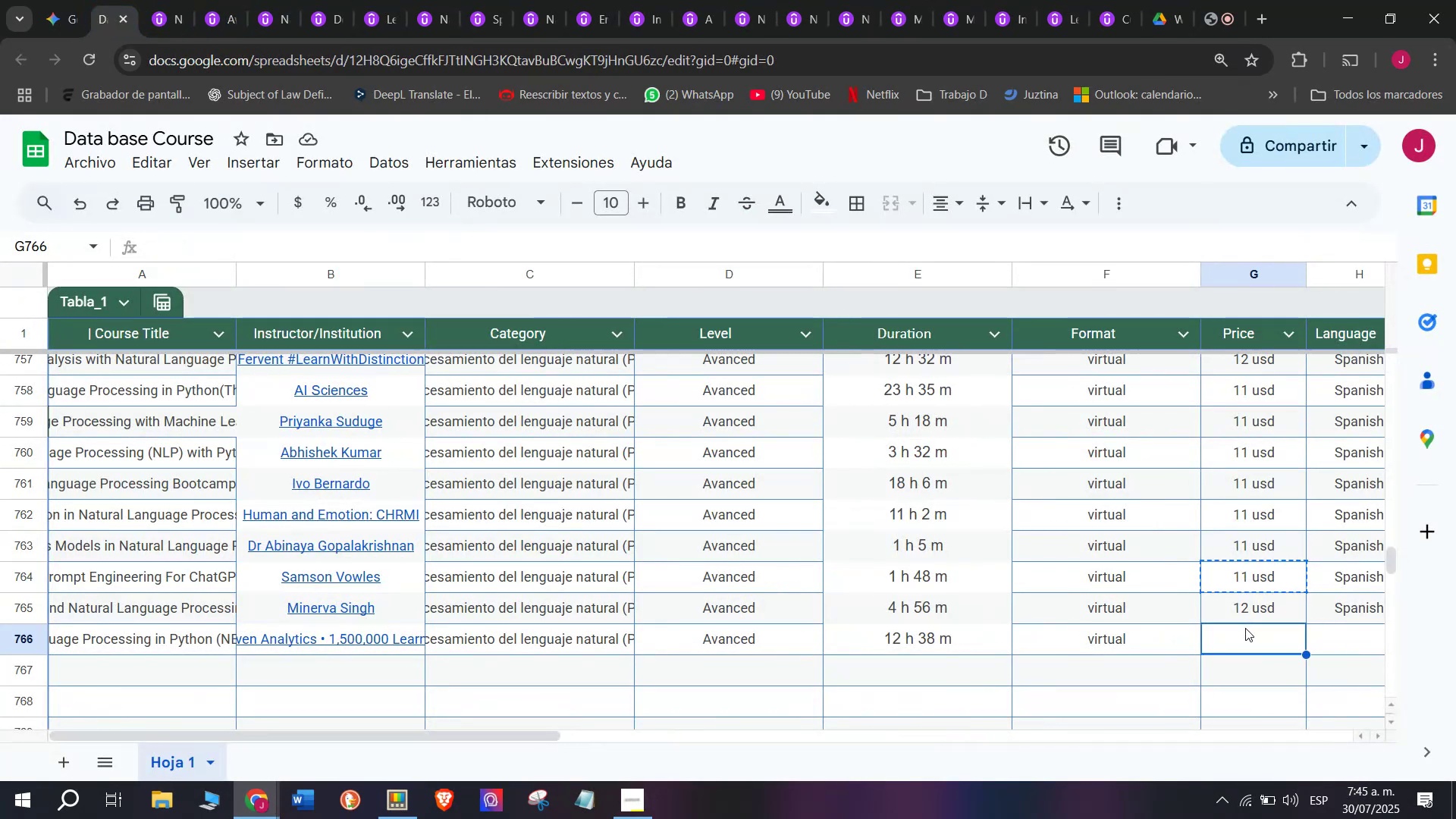 
key(Z)
 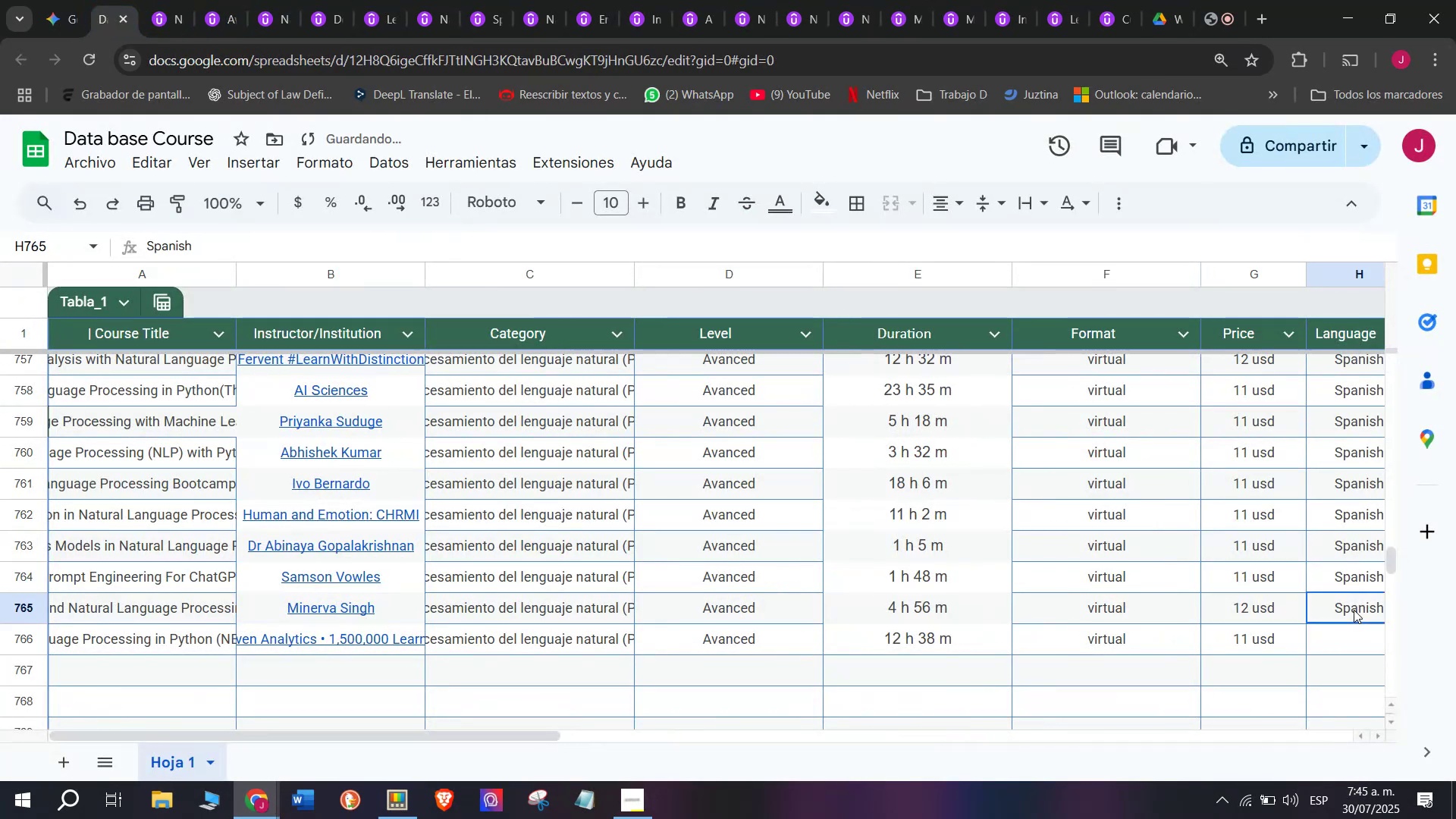 
key(Control+ControlLeft)
 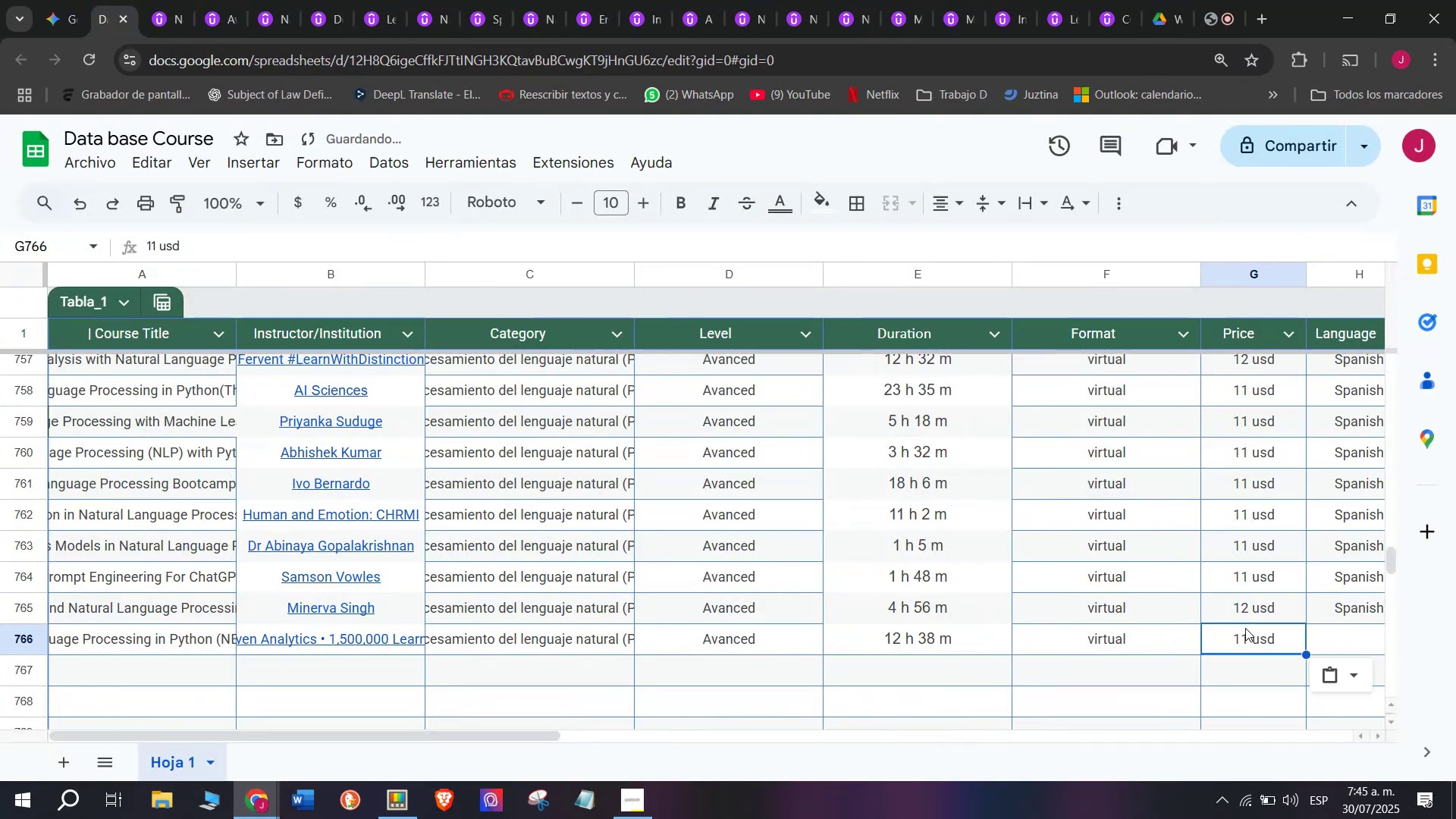 
key(Control+V)
 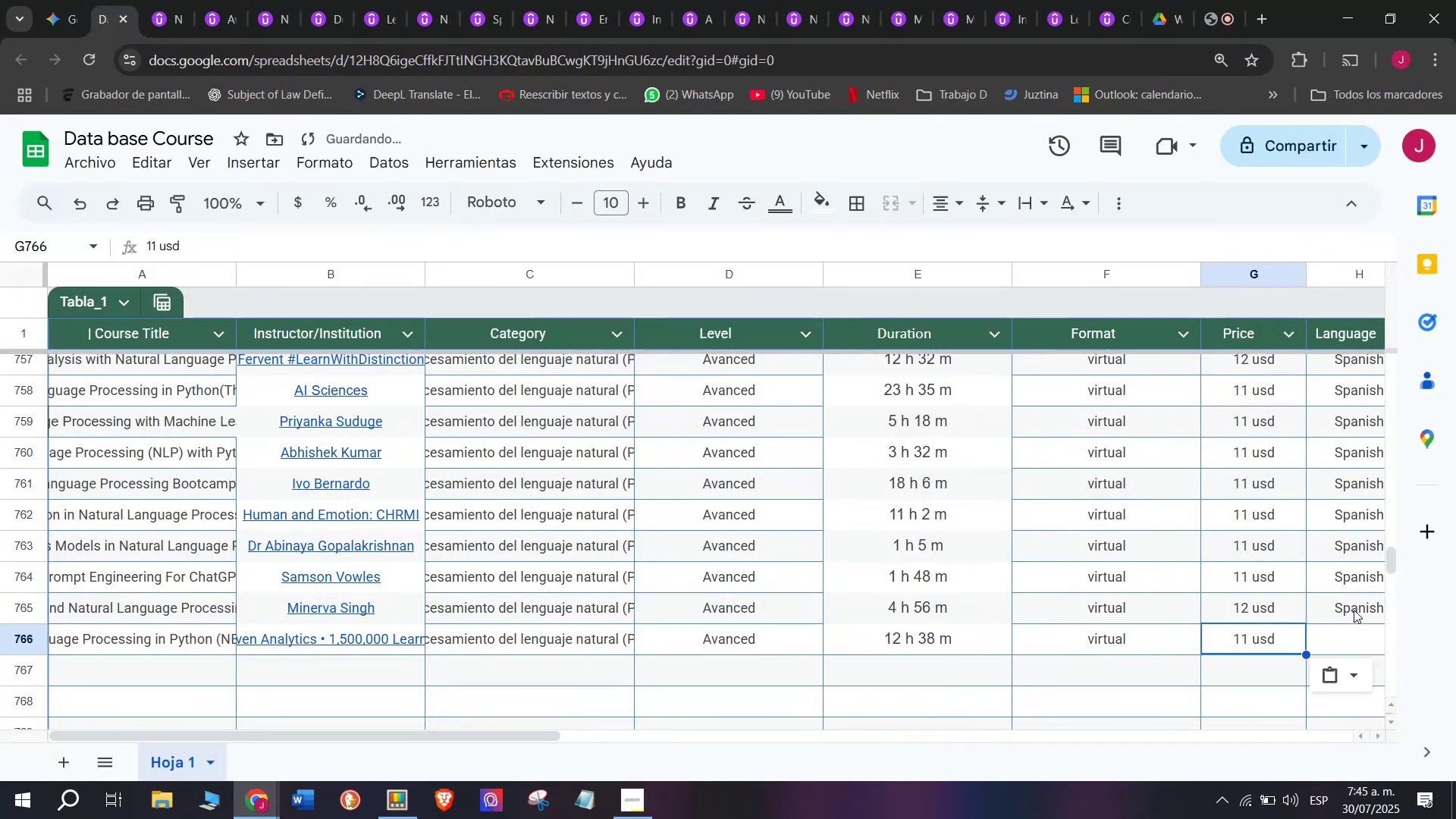 
left_click([1354, 610])
 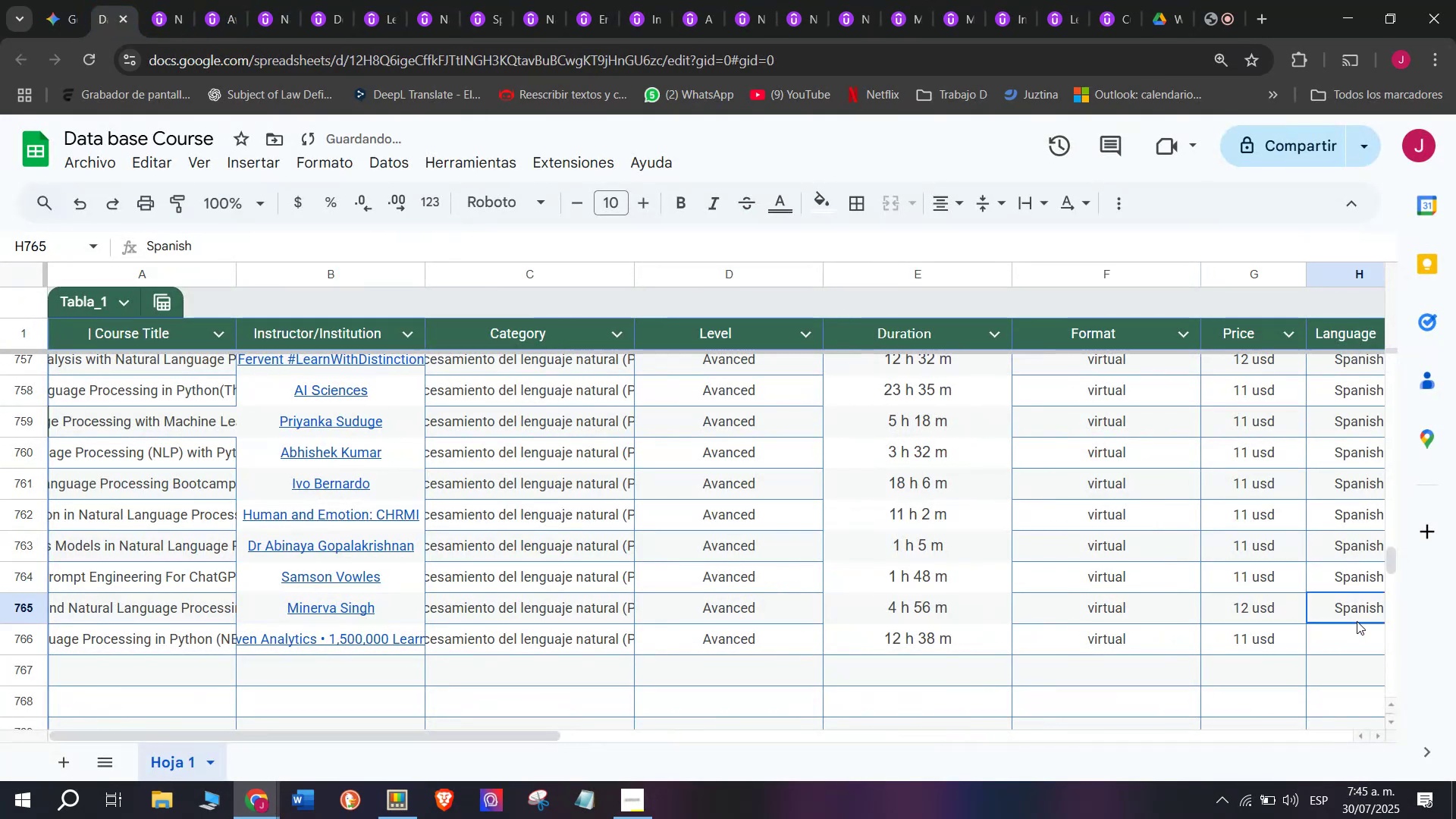 
key(Control+ControlLeft)
 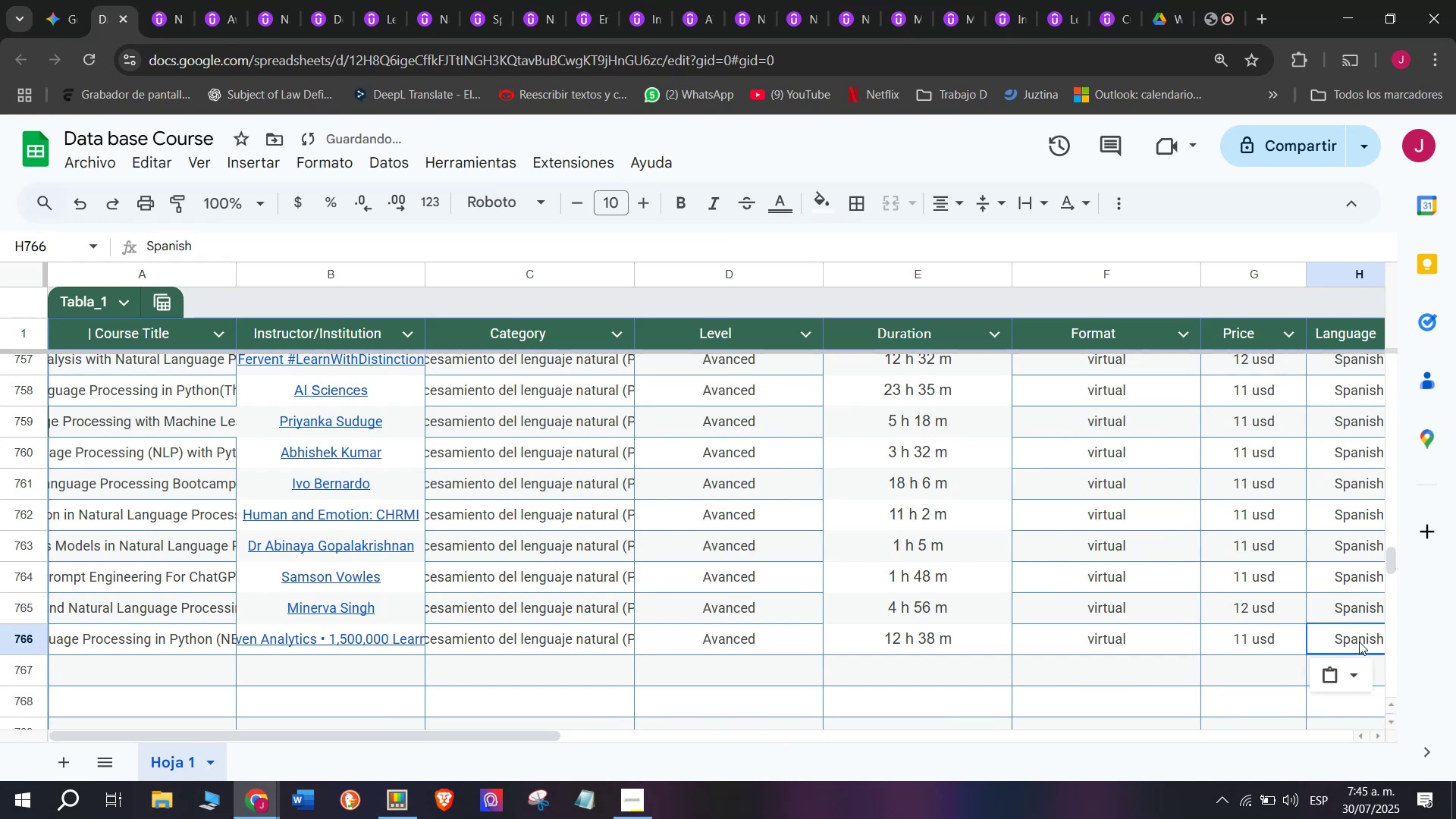 
key(Break)
 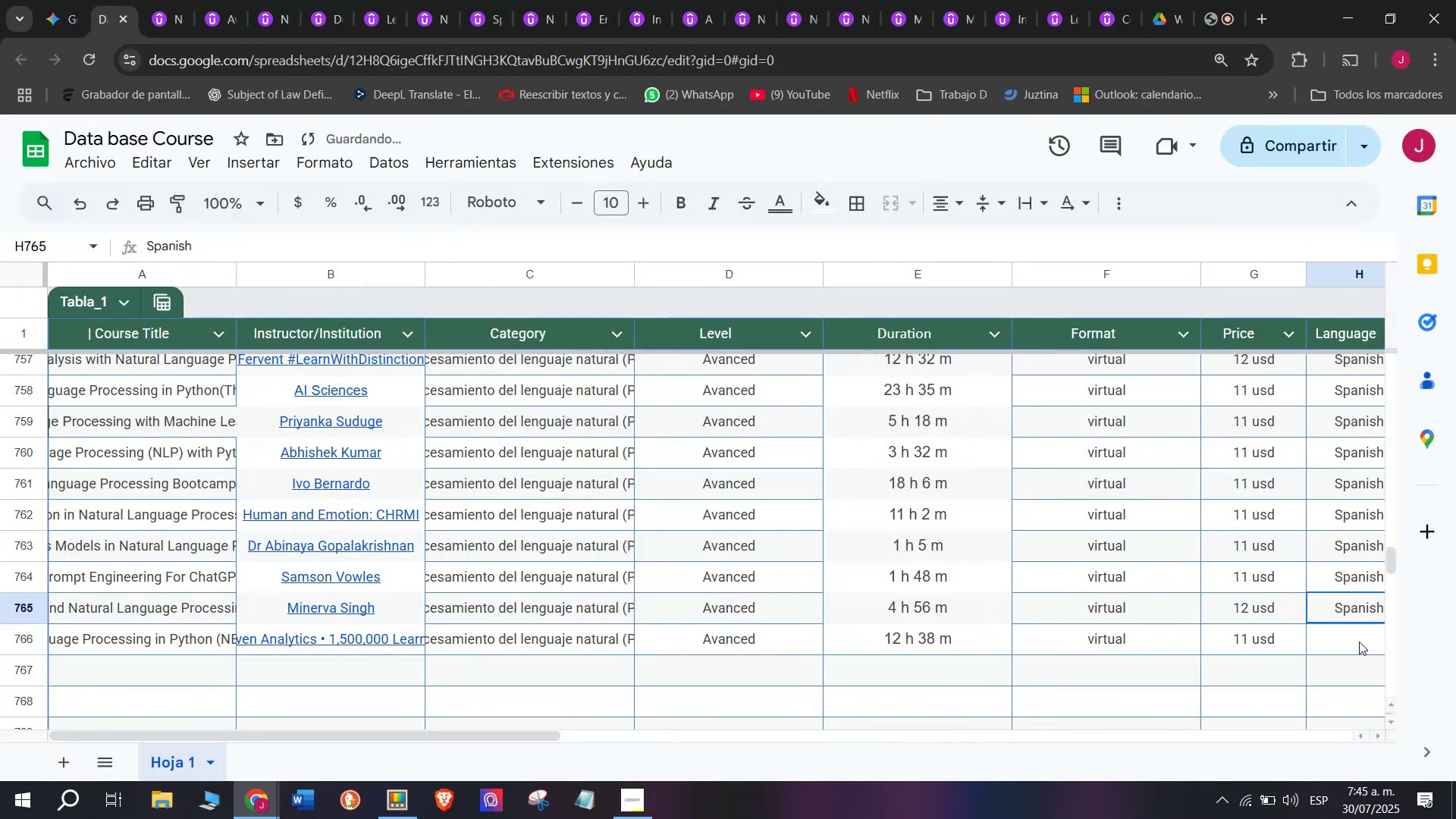 
key(Control+C)
 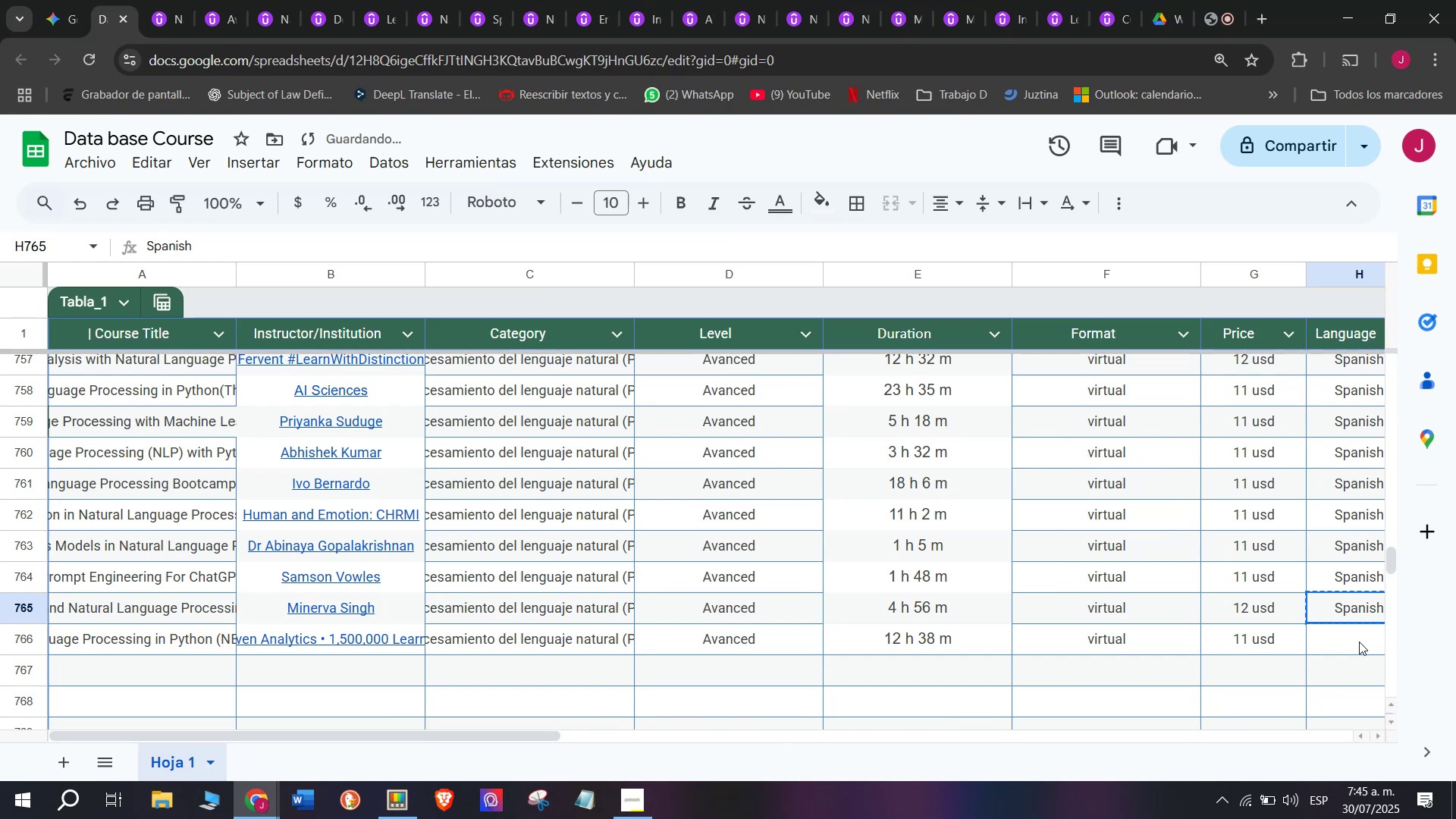 
key(Z)
 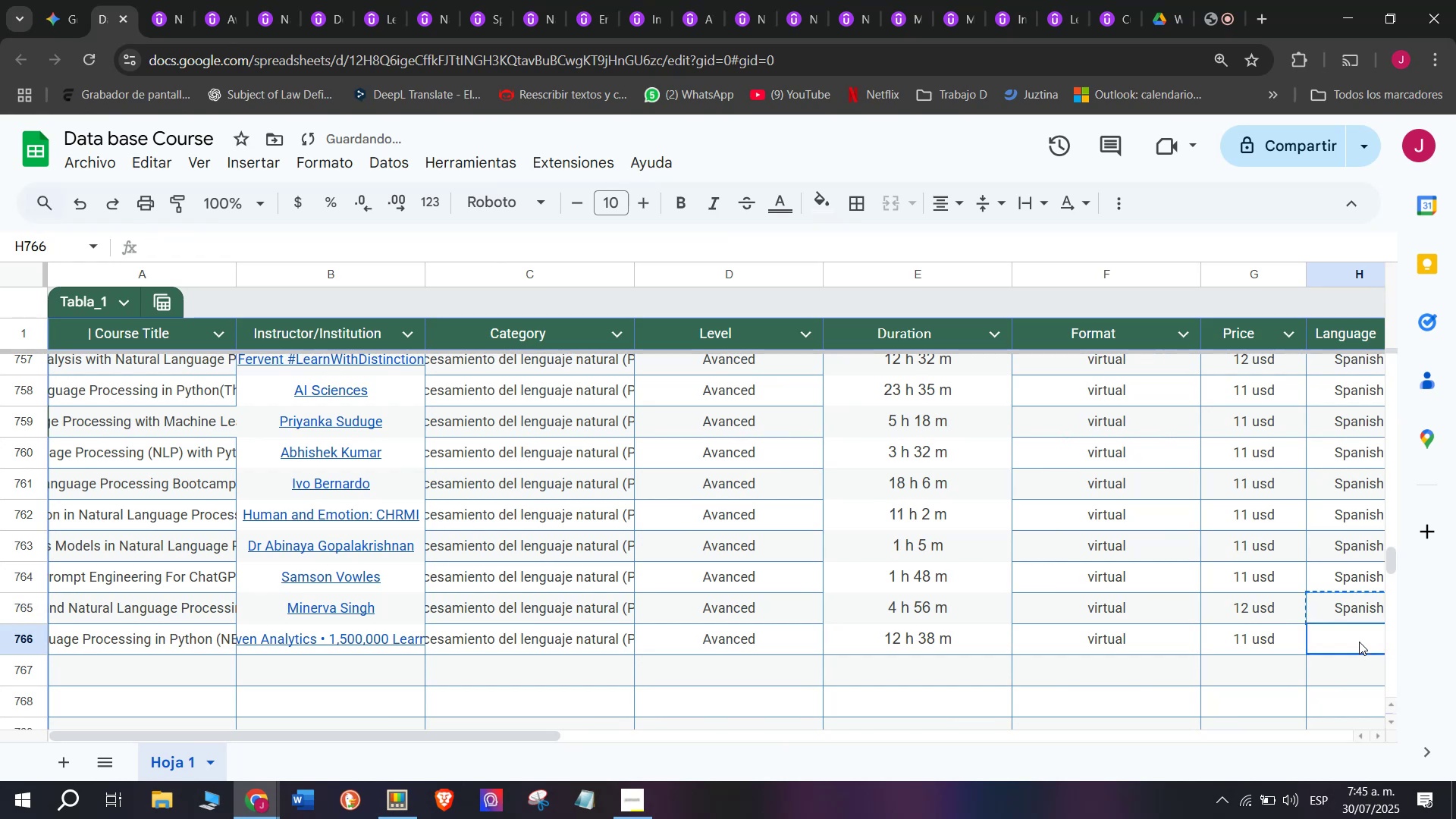 
key(Control+ControlLeft)
 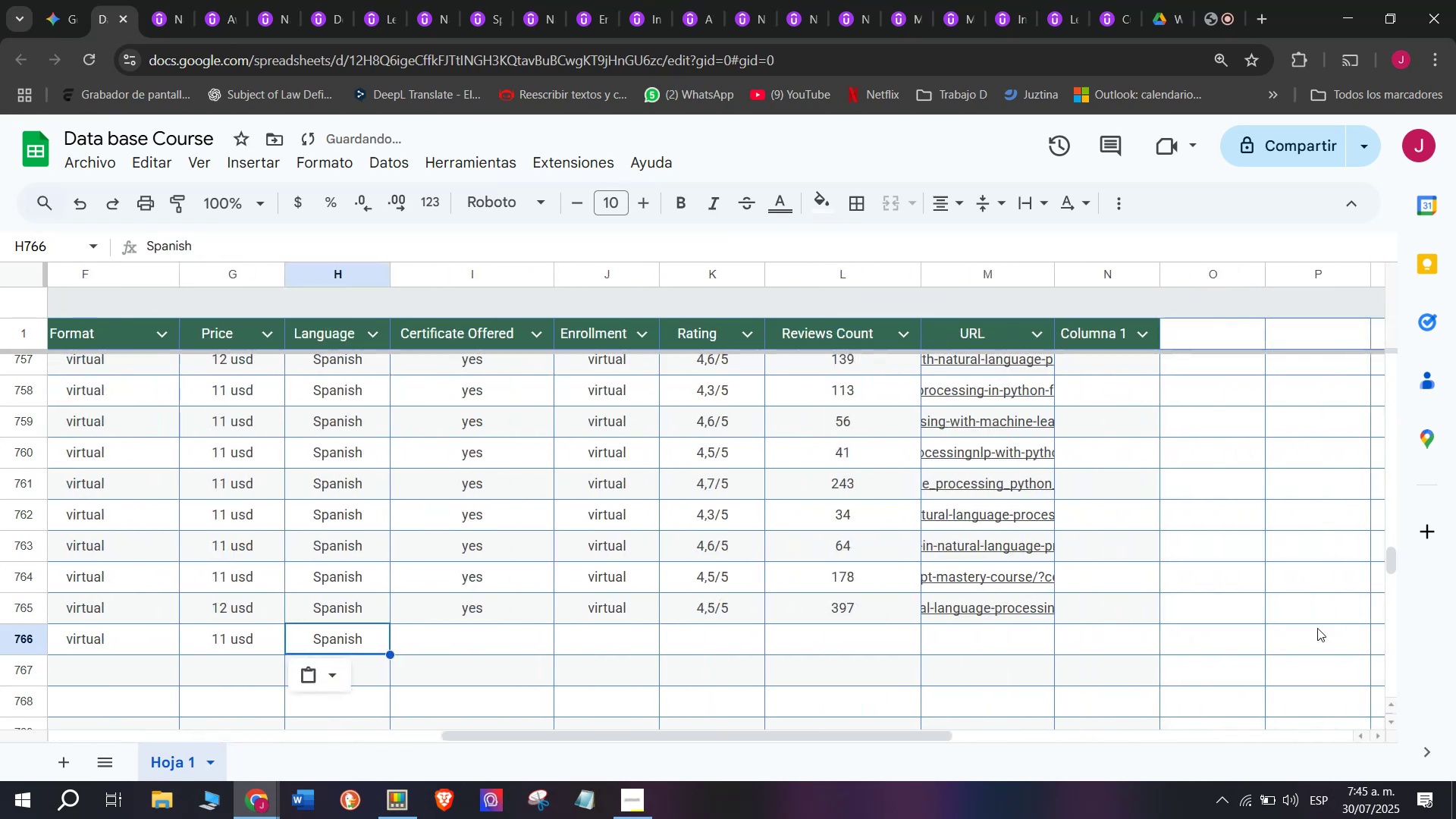 
key(Control+V)
 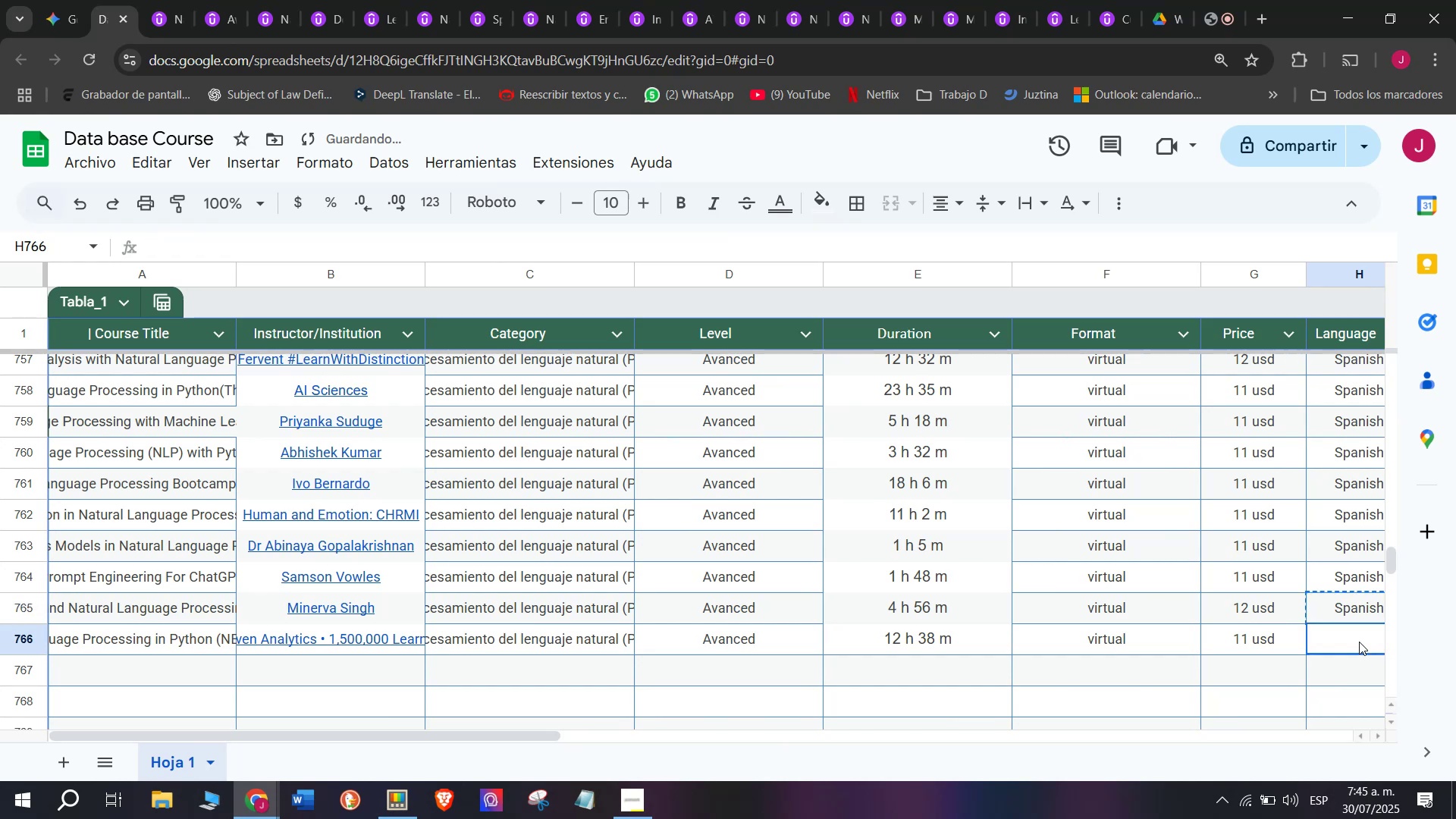 
double_click([1359, 642])
 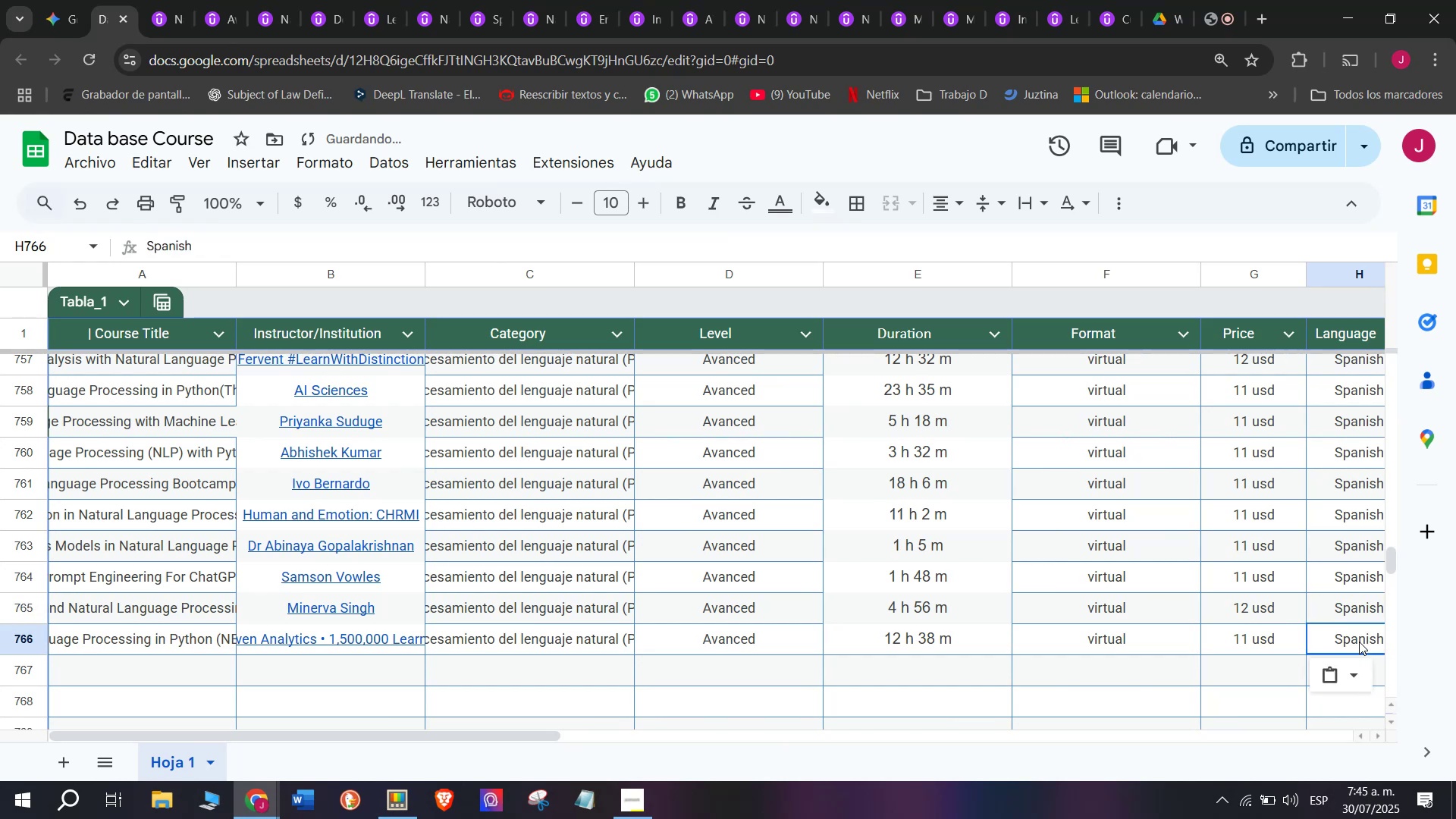 
scroll: coordinate [496, 573], scroll_direction: down, amount: 3.0
 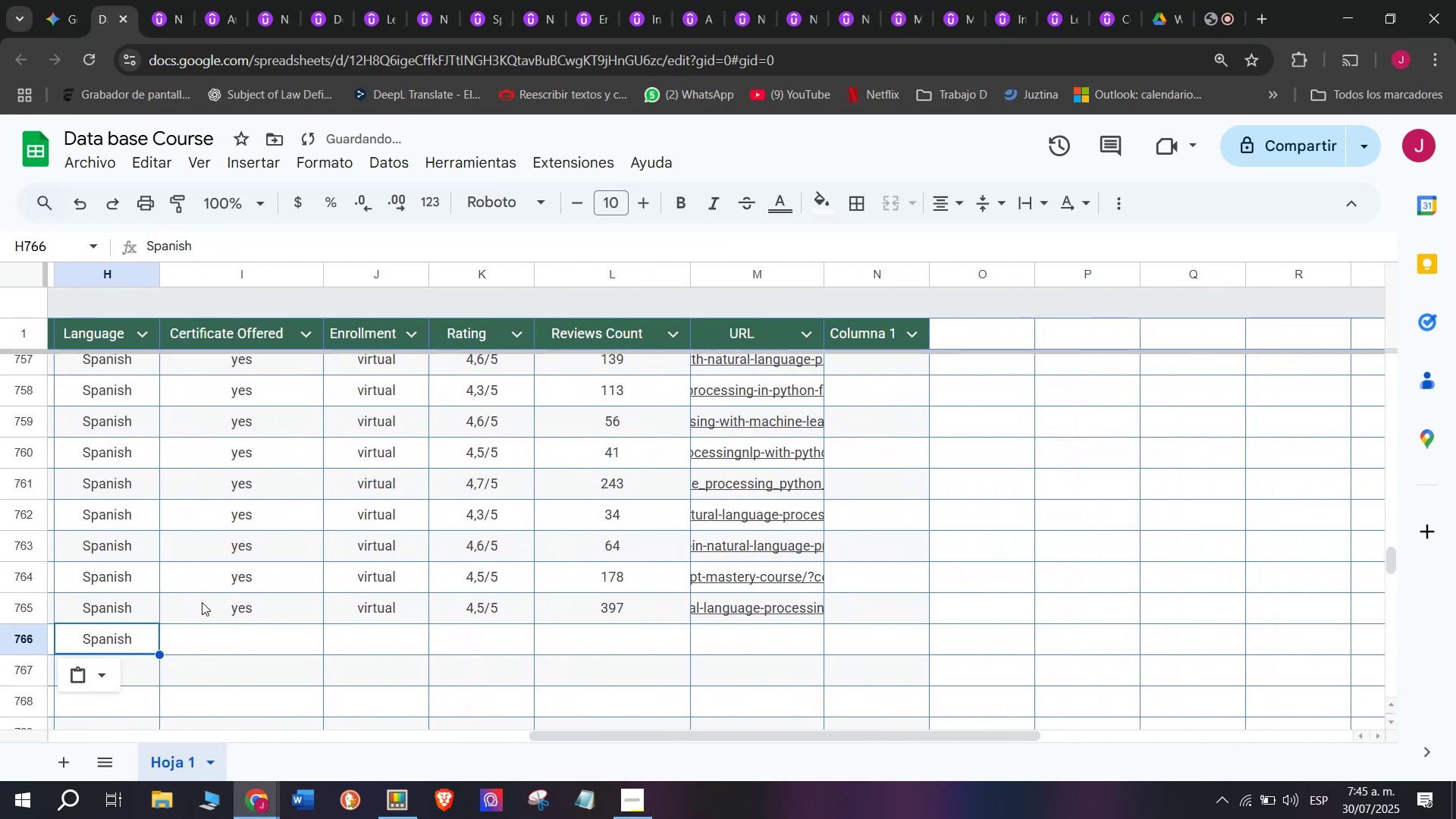 
key(Control+ControlLeft)
 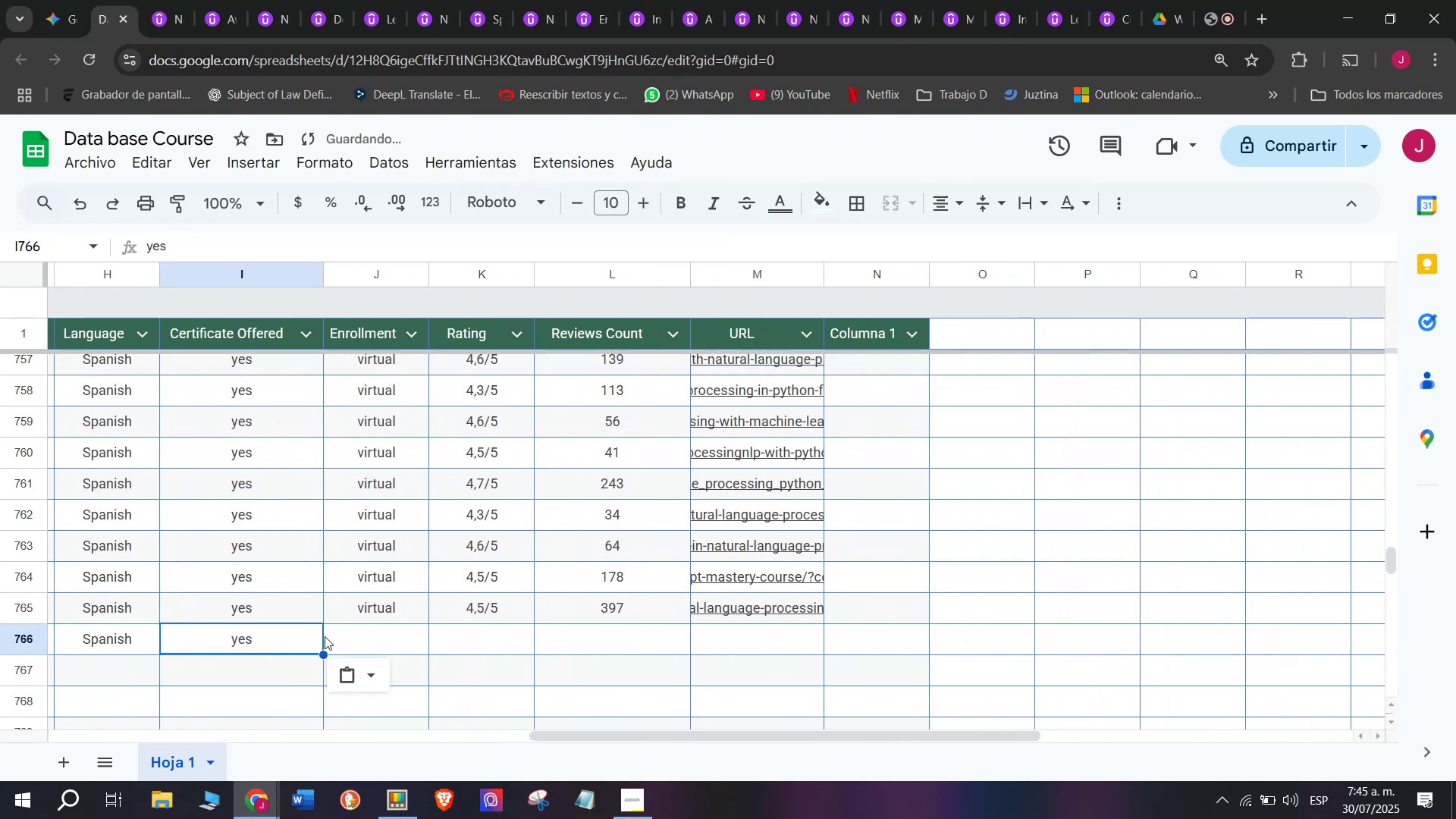 
key(Break)
 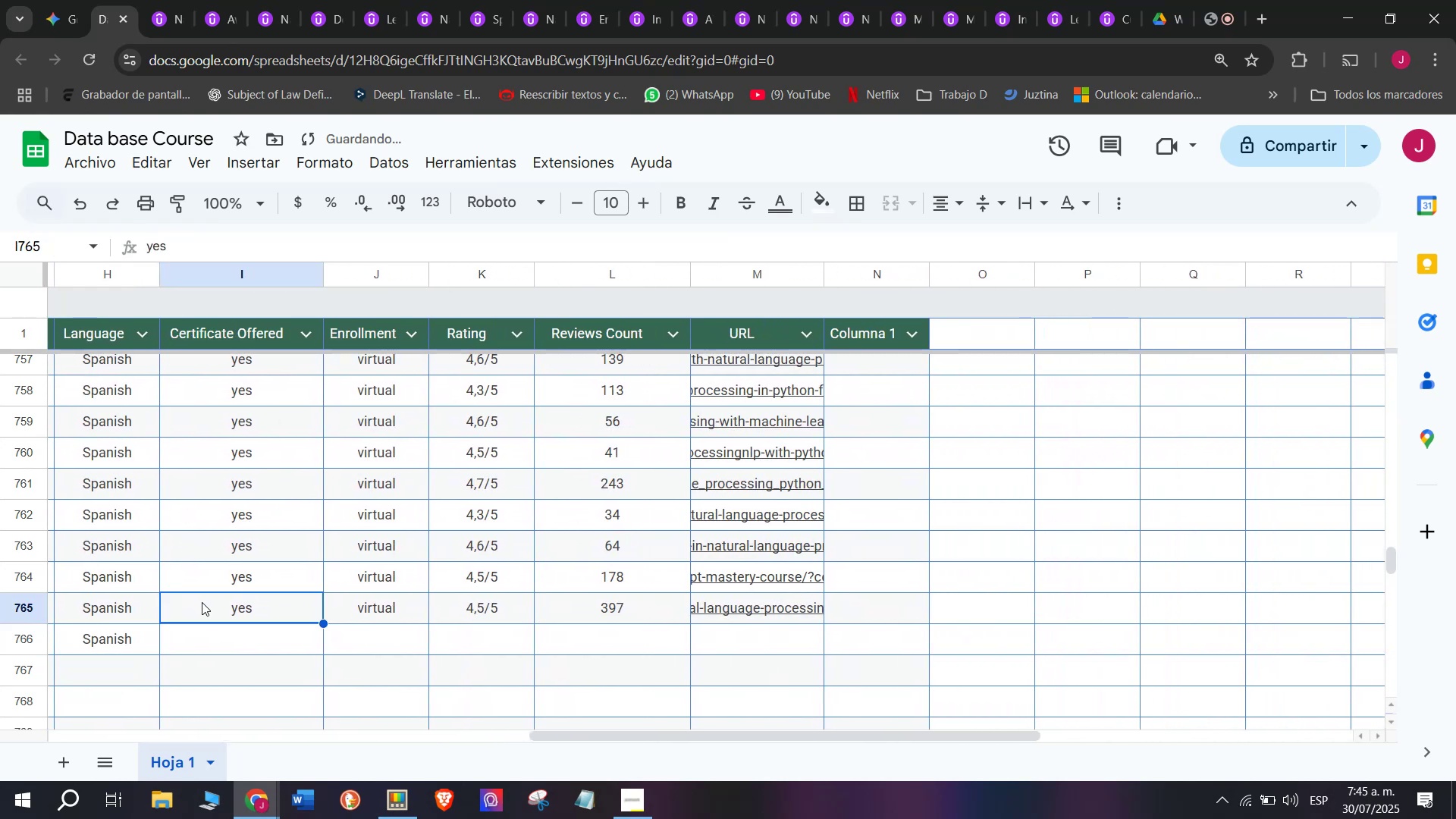 
key(Control+C)
 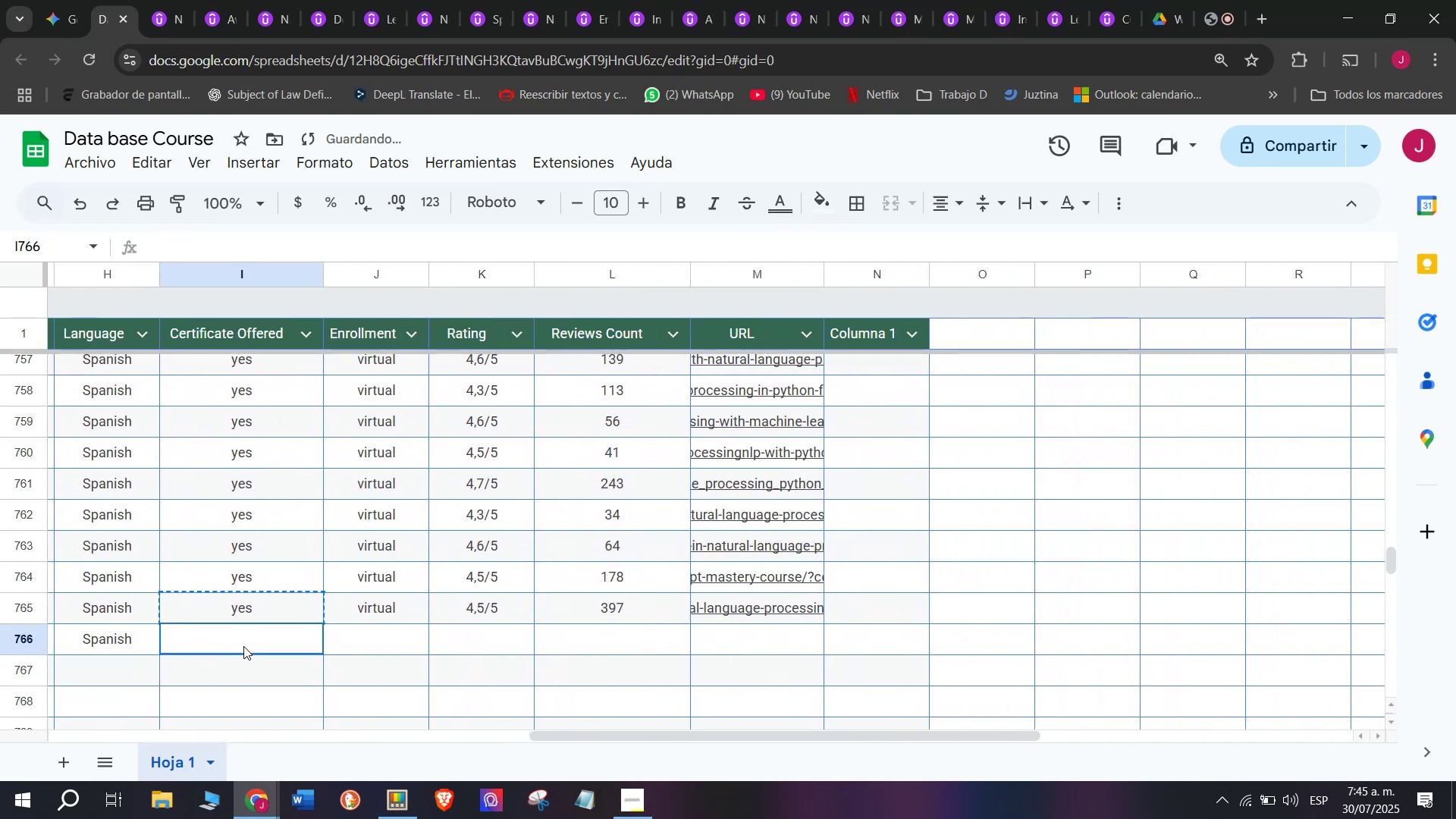 
double_click([243, 646])
 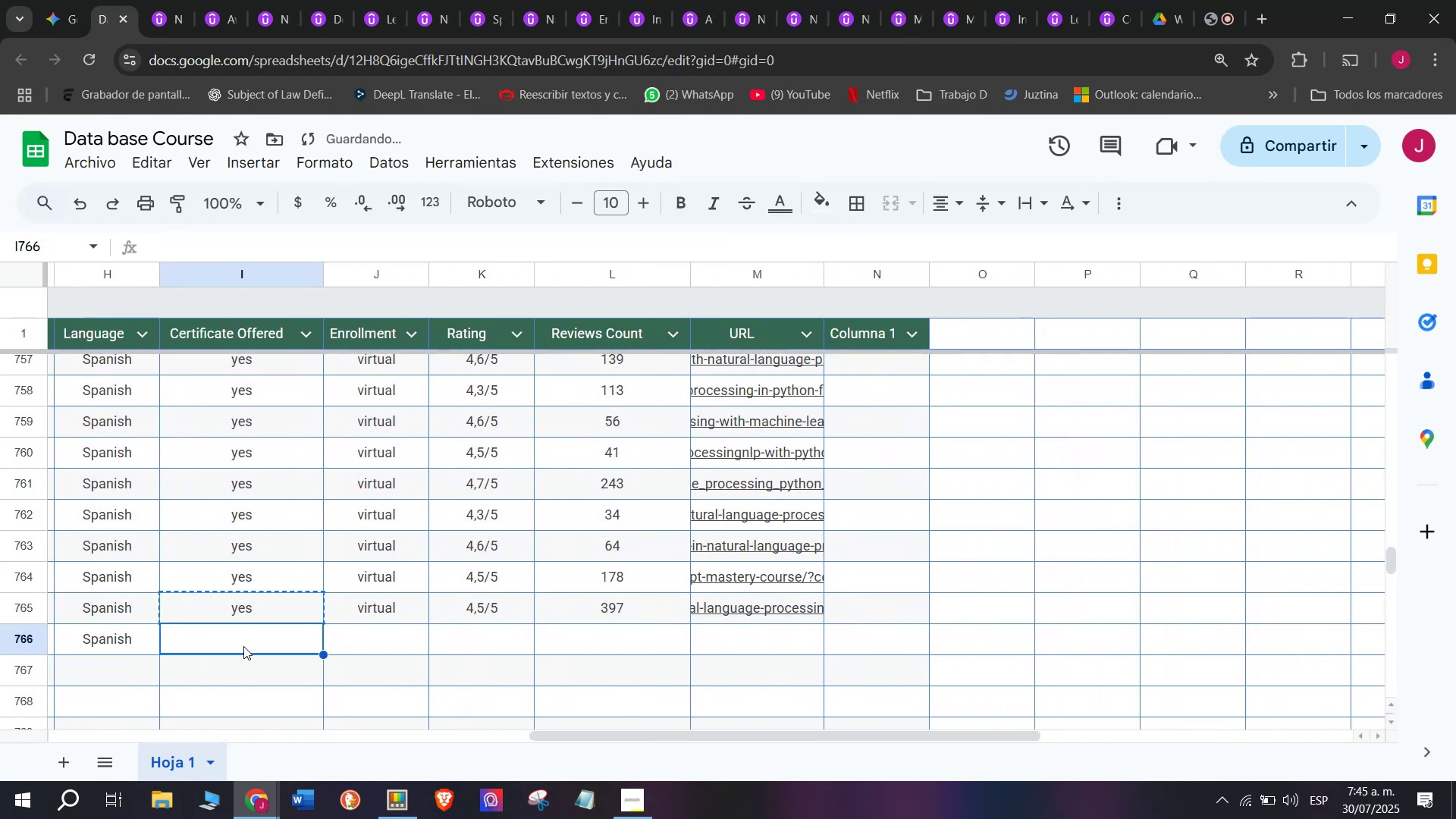 
key(Control+ControlLeft)
 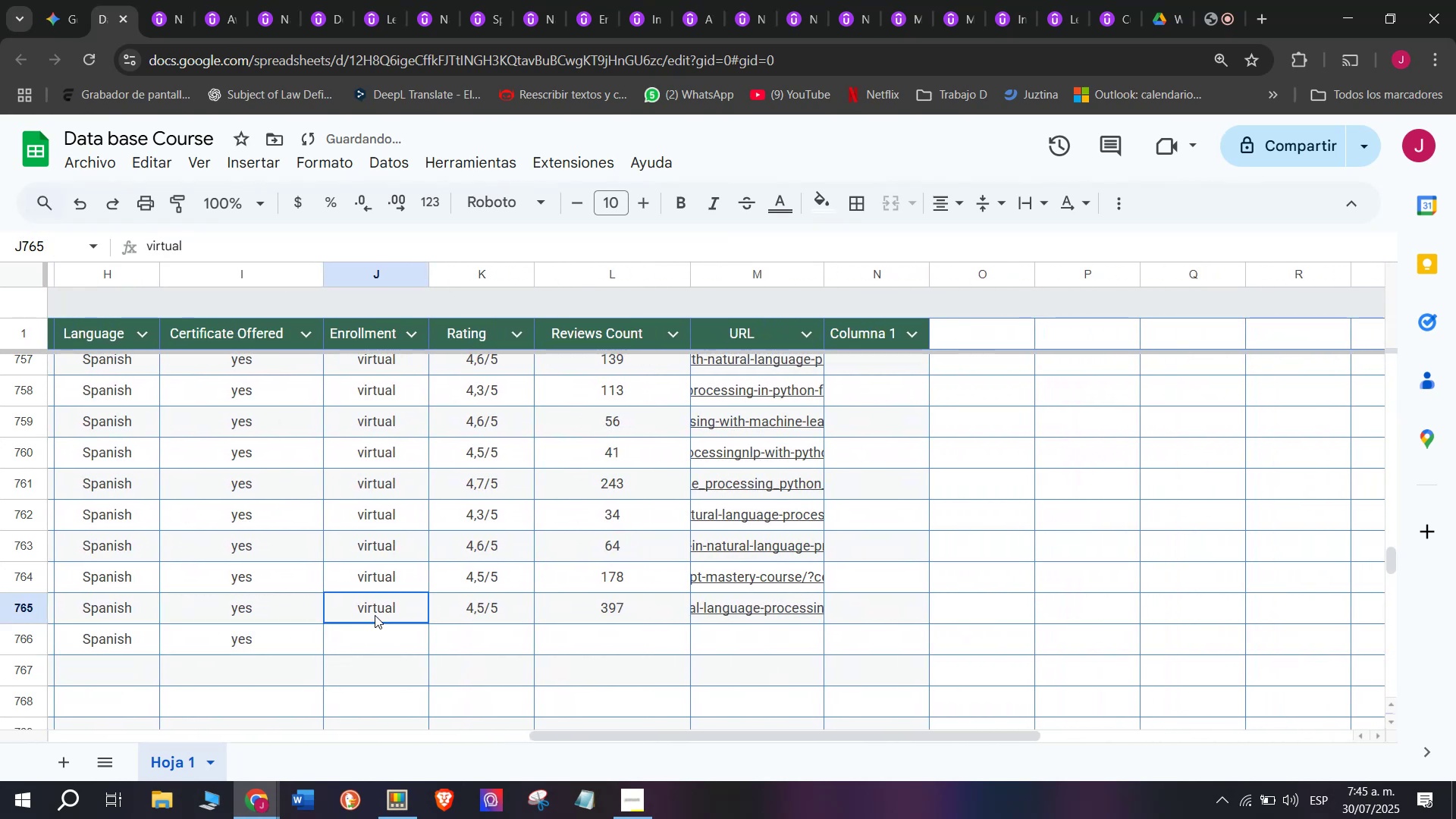 
key(Z)
 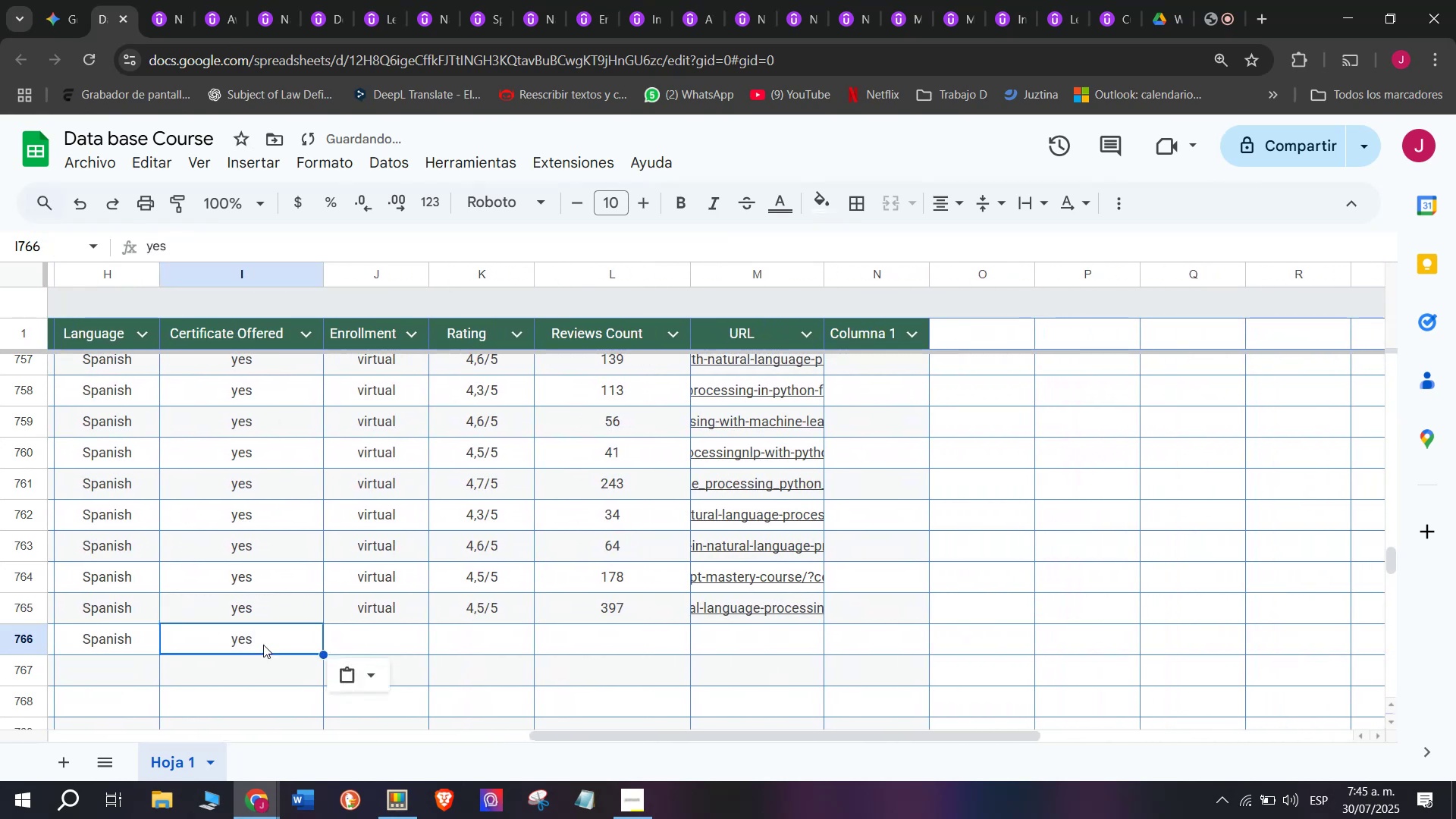 
key(Control+V)
 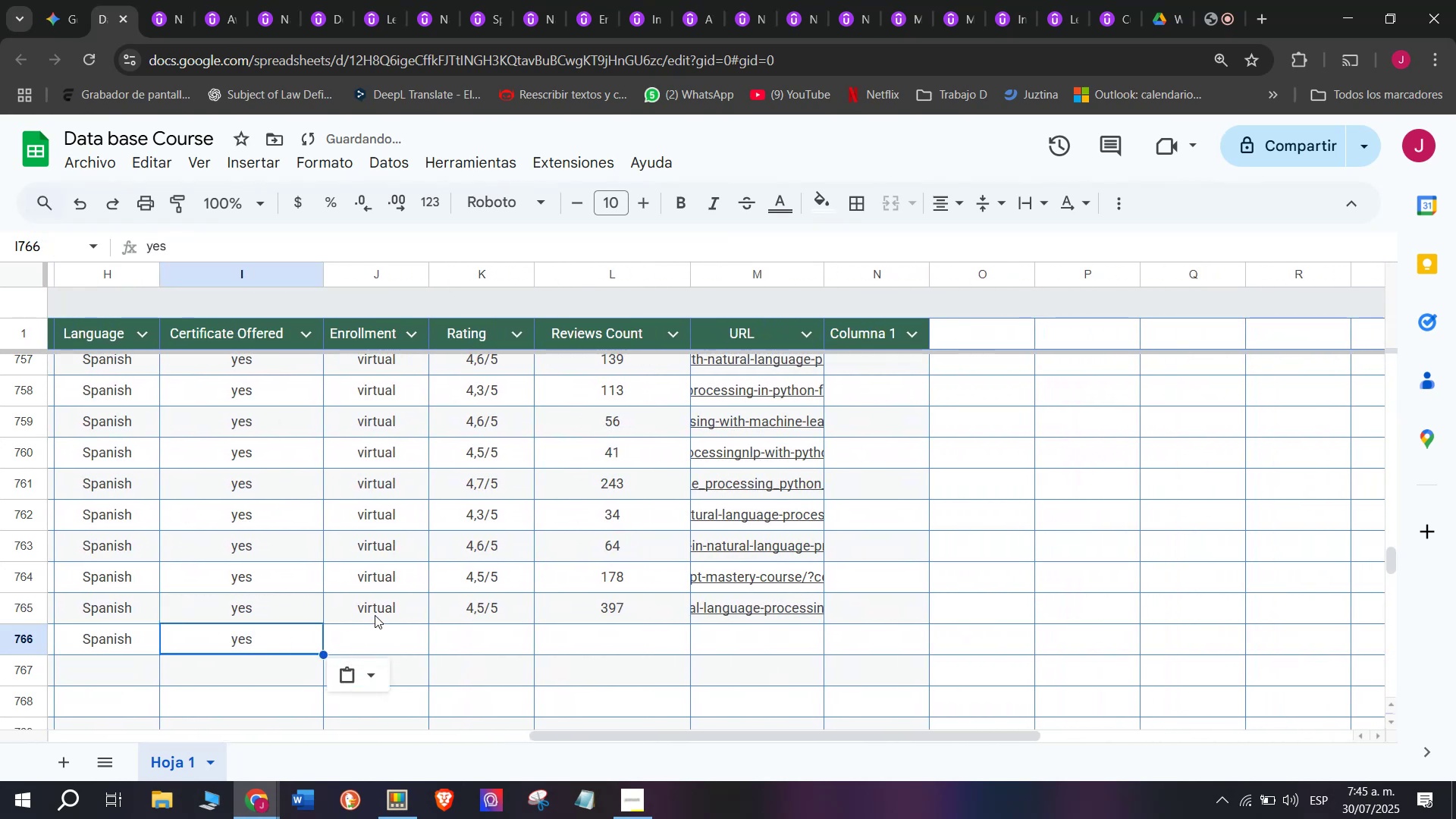 
left_click([375, 615])
 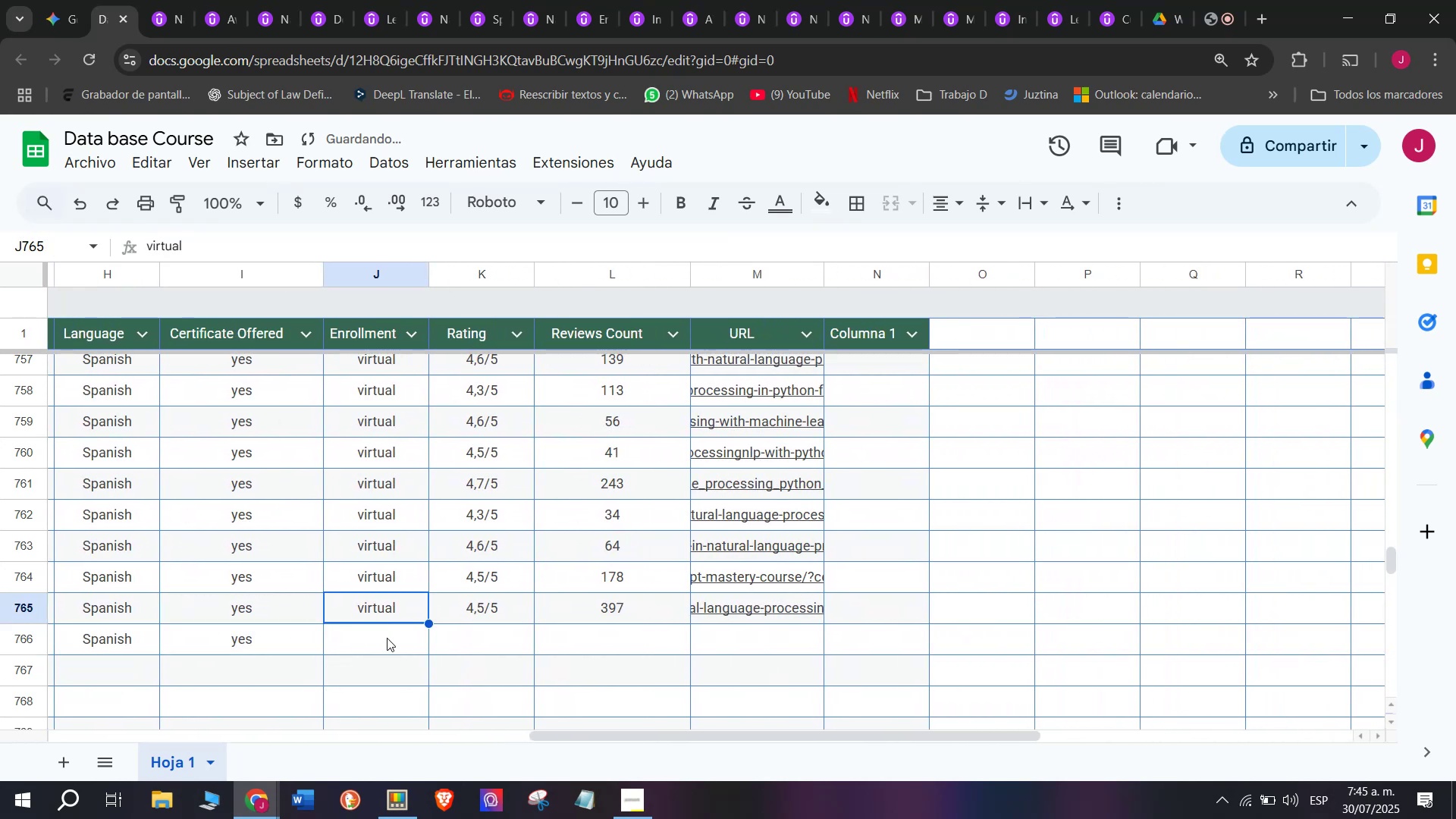 
key(Break)
 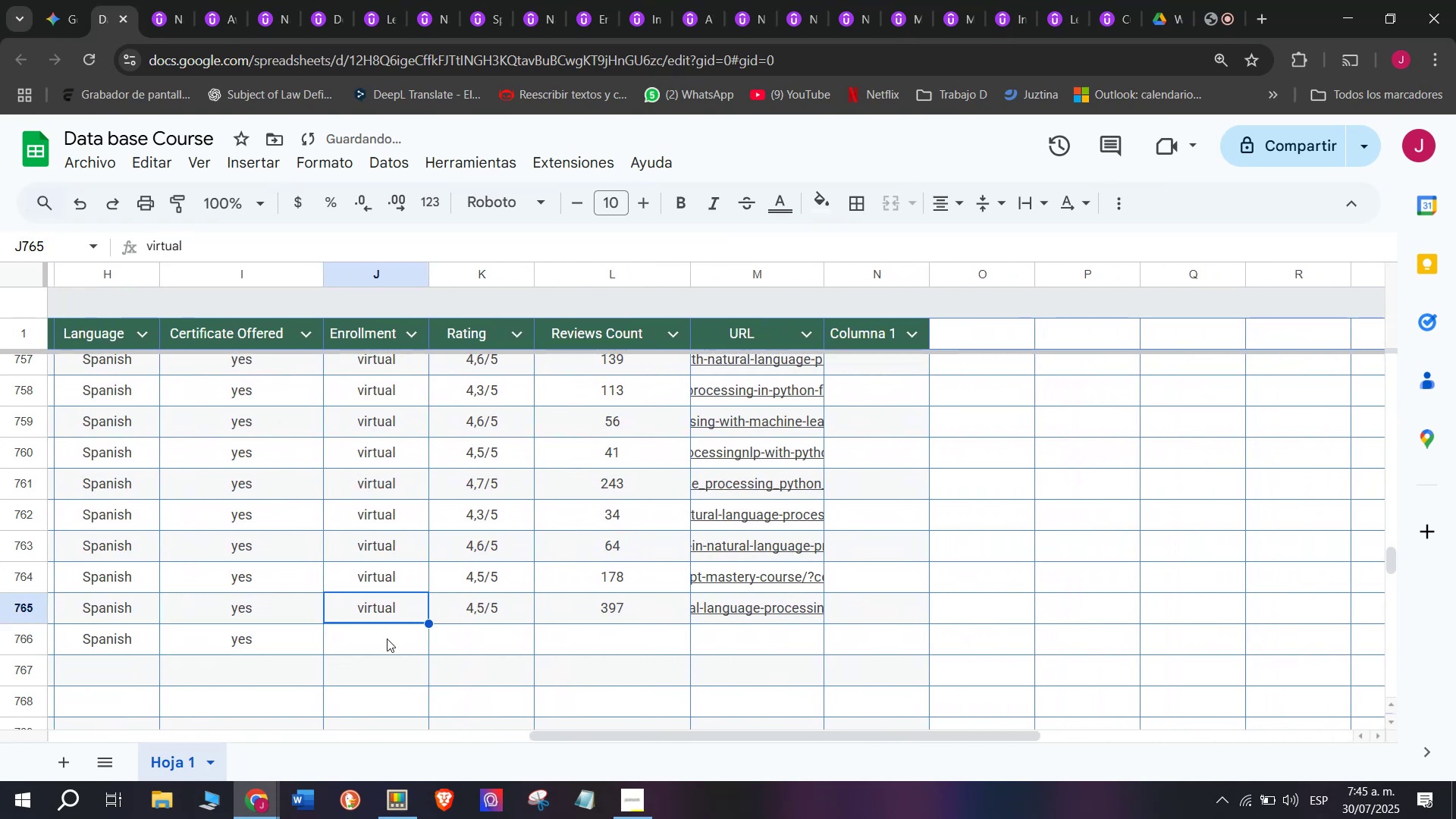 
key(Control+ControlLeft)
 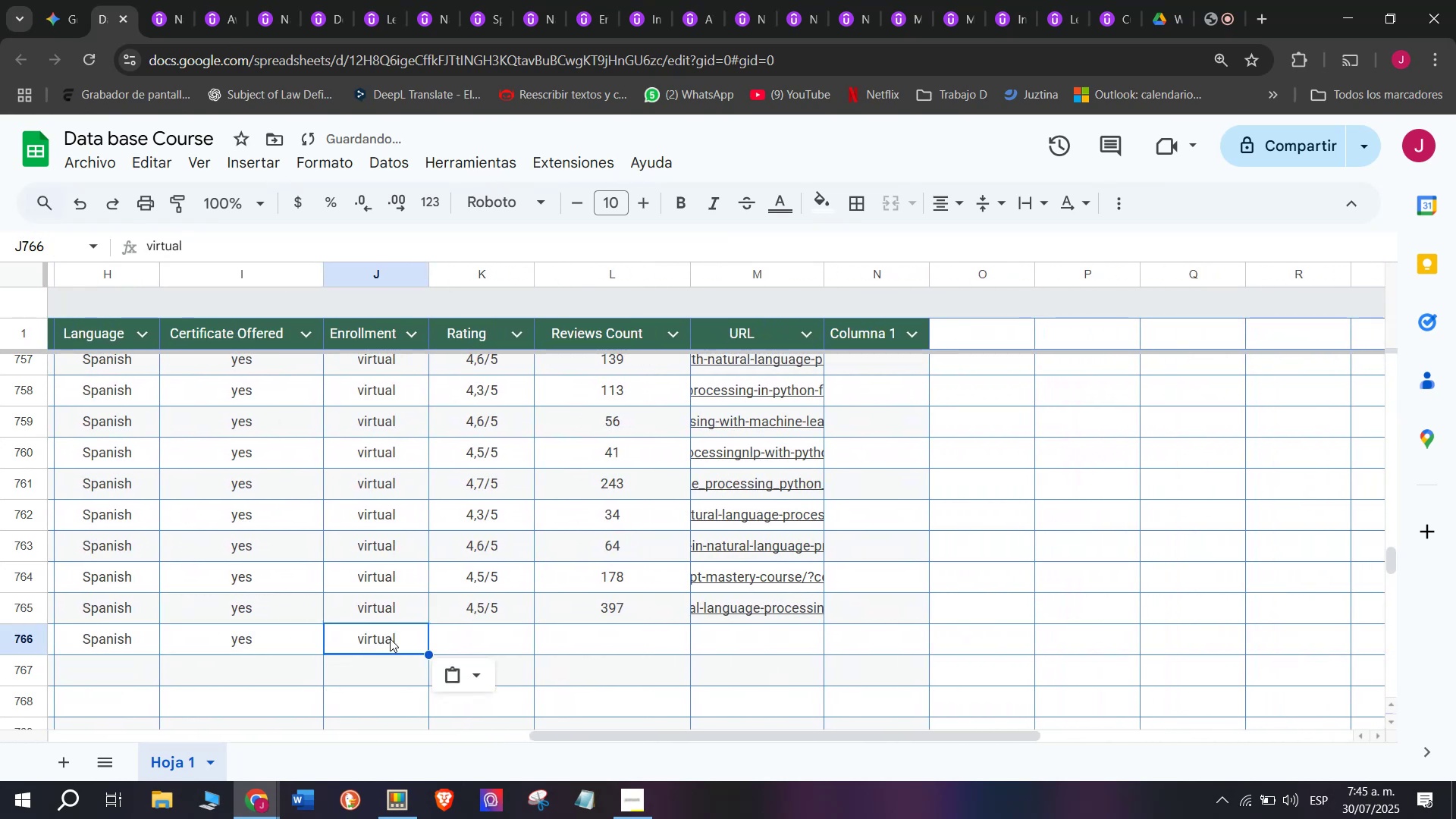 
key(Control+C)
 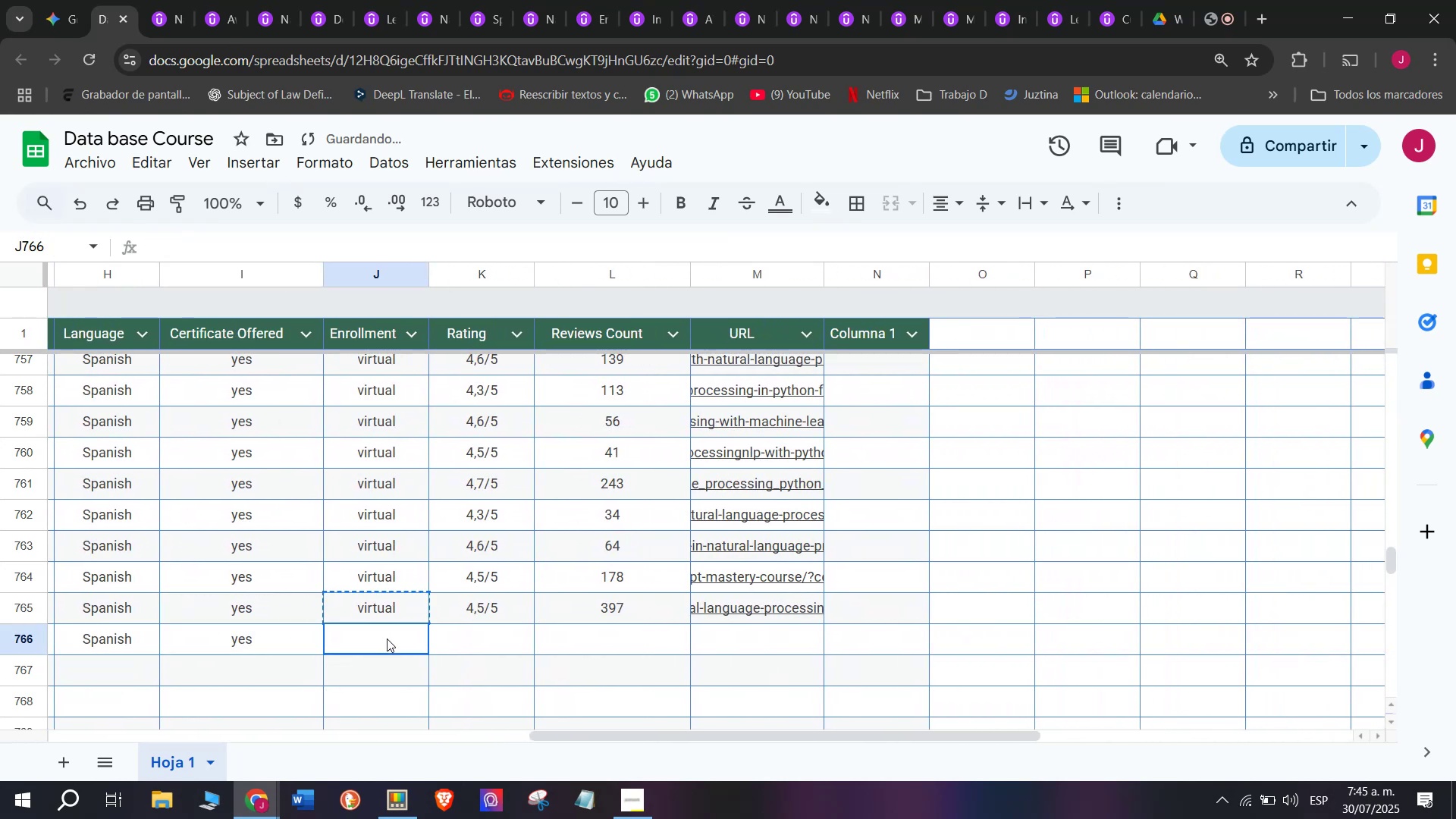 
double_click([387, 639])
 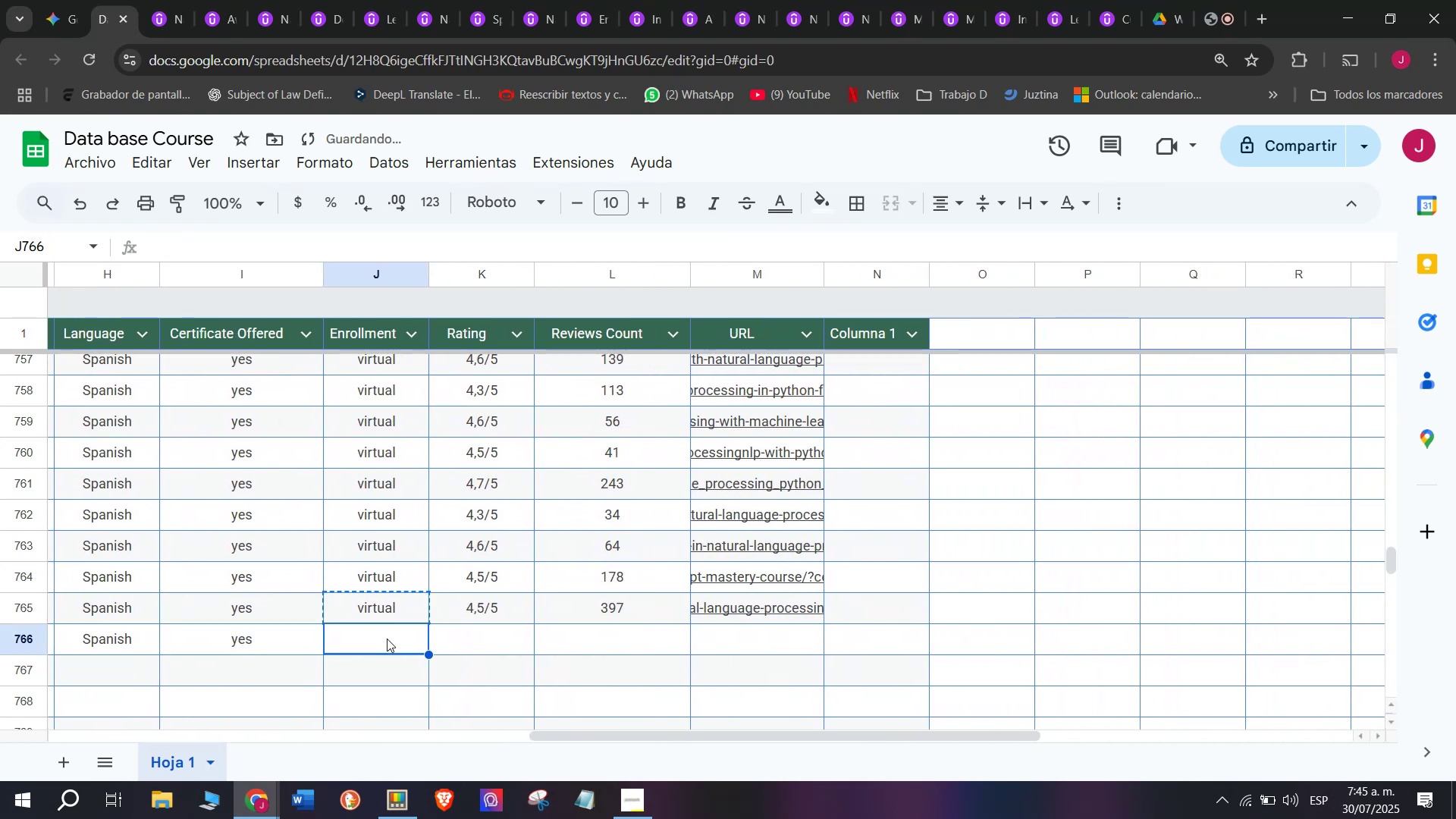 
key(Z)
 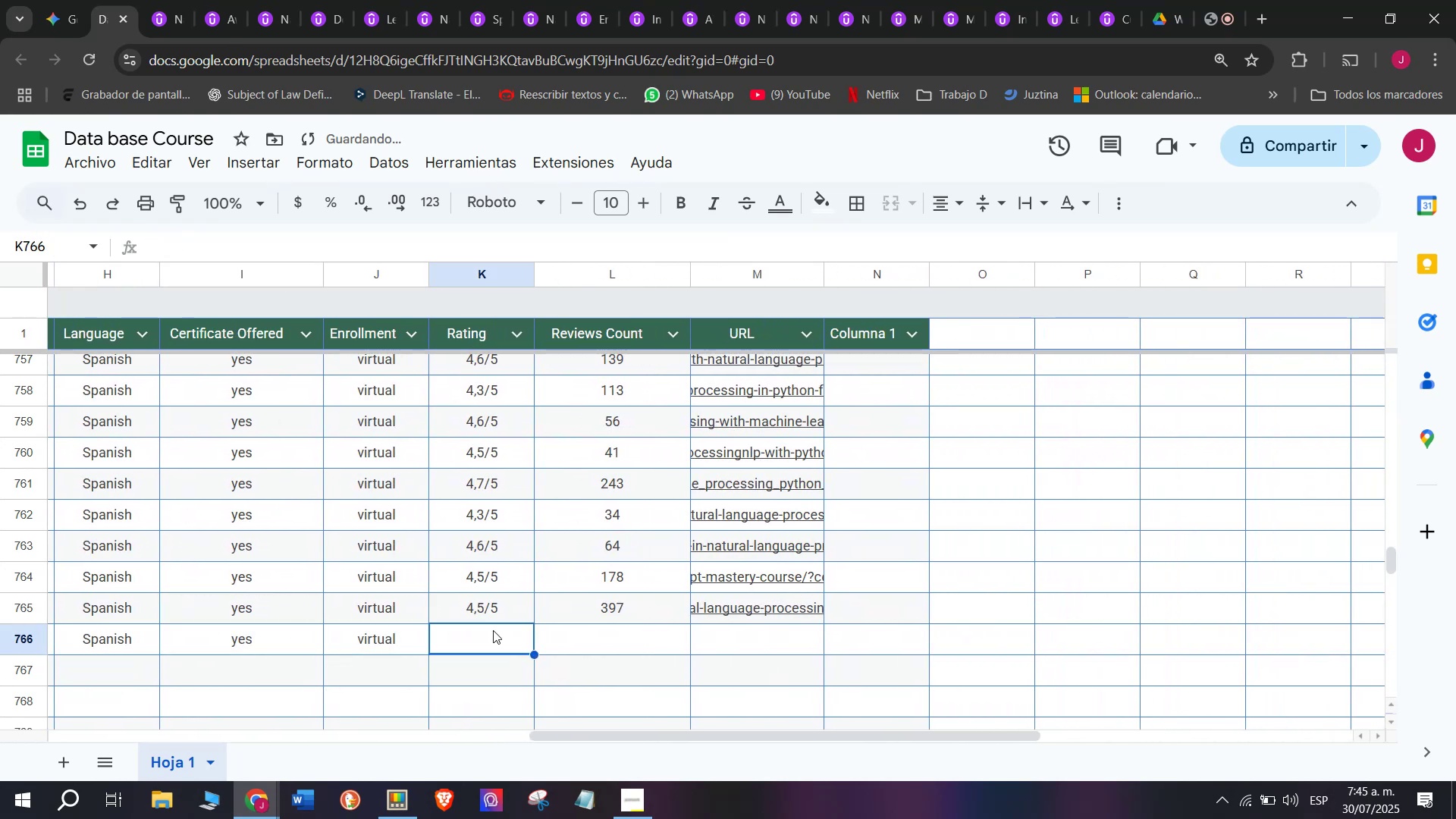 
key(Control+ControlLeft)
 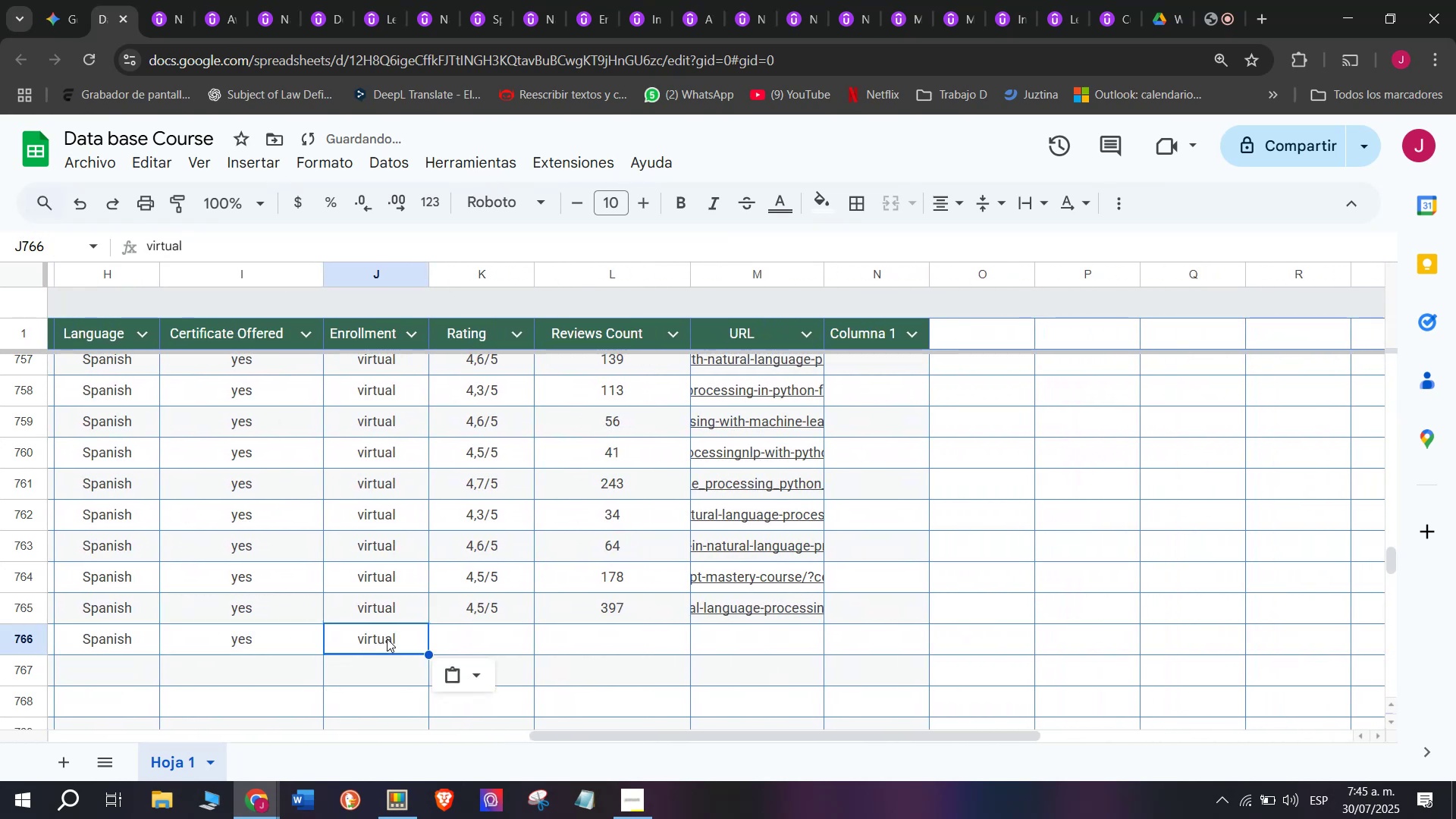 
key(Control+V)
 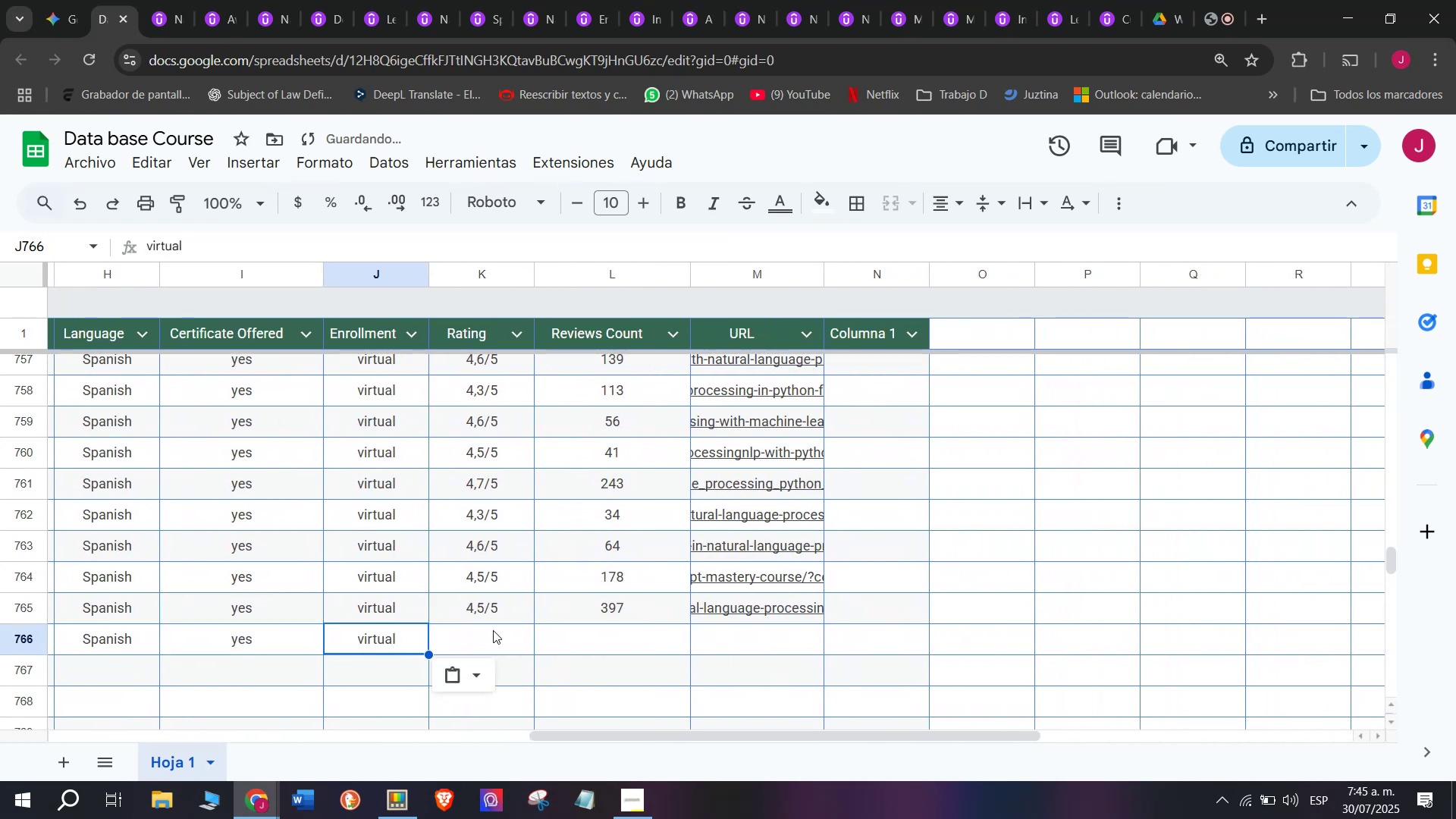 
left_click([493, 630])
 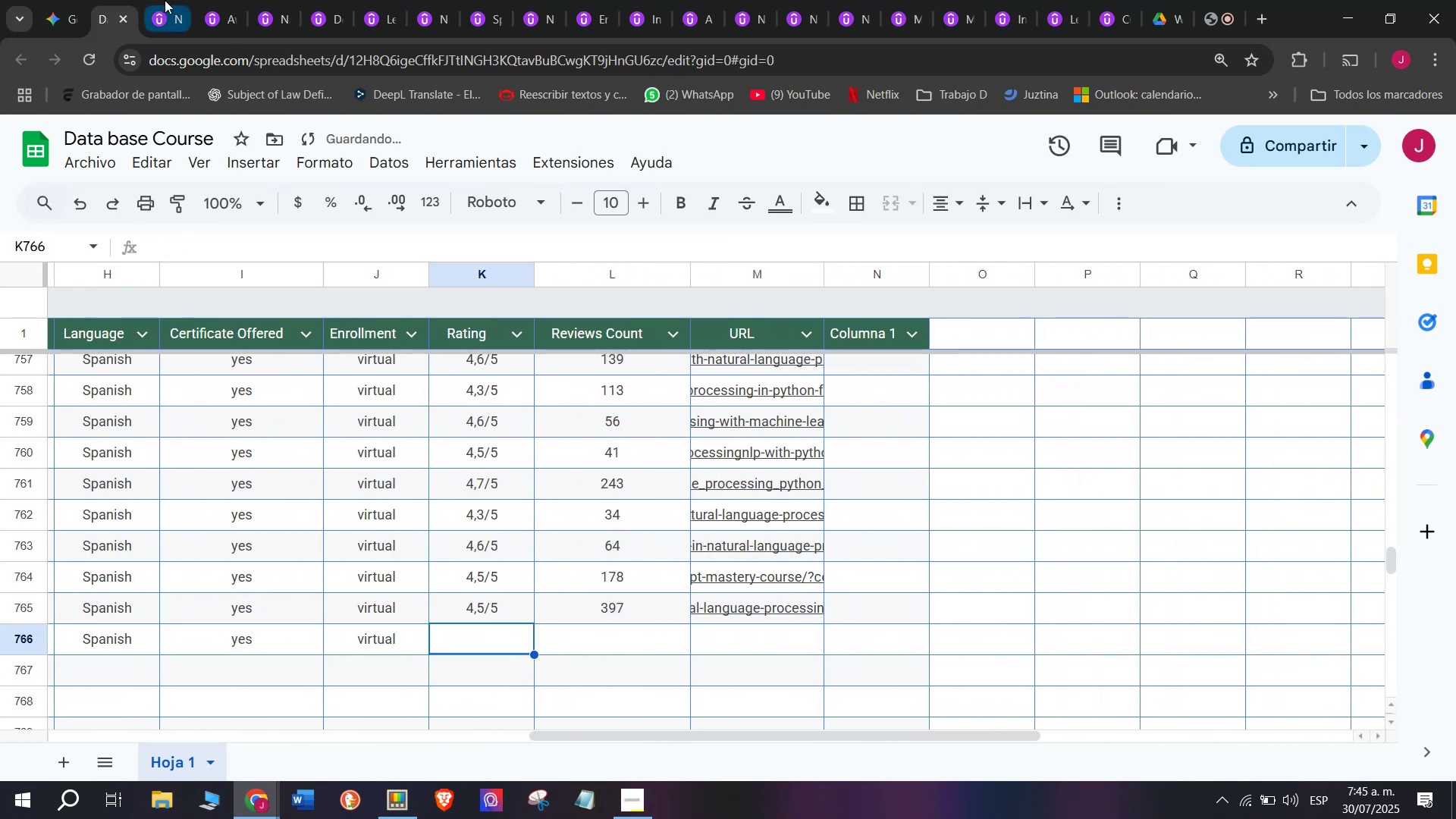 
left_click([171, 0])
 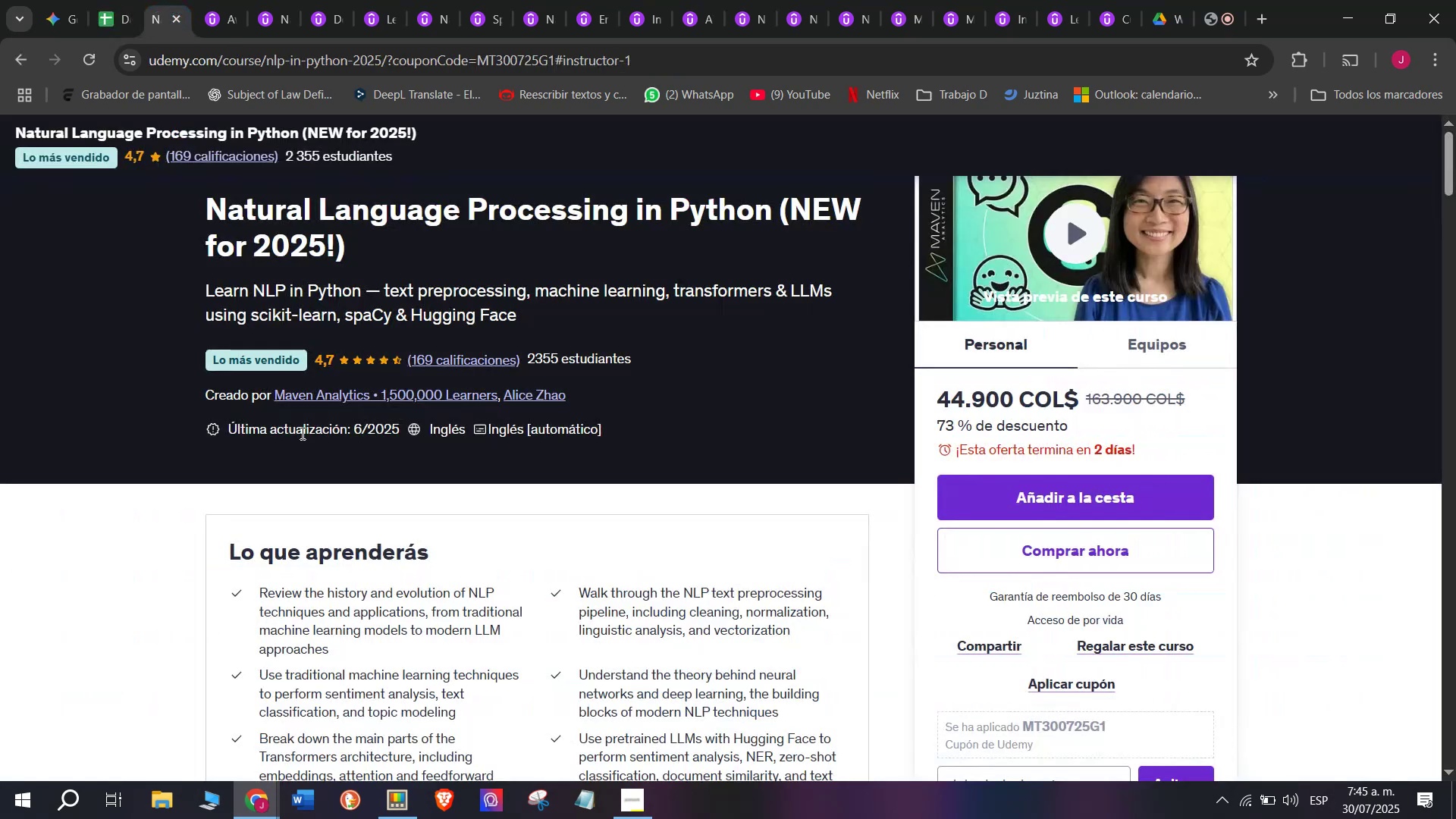 
scroll: coordinate [309, 447], scroll_direction: up, amount: 2.0
 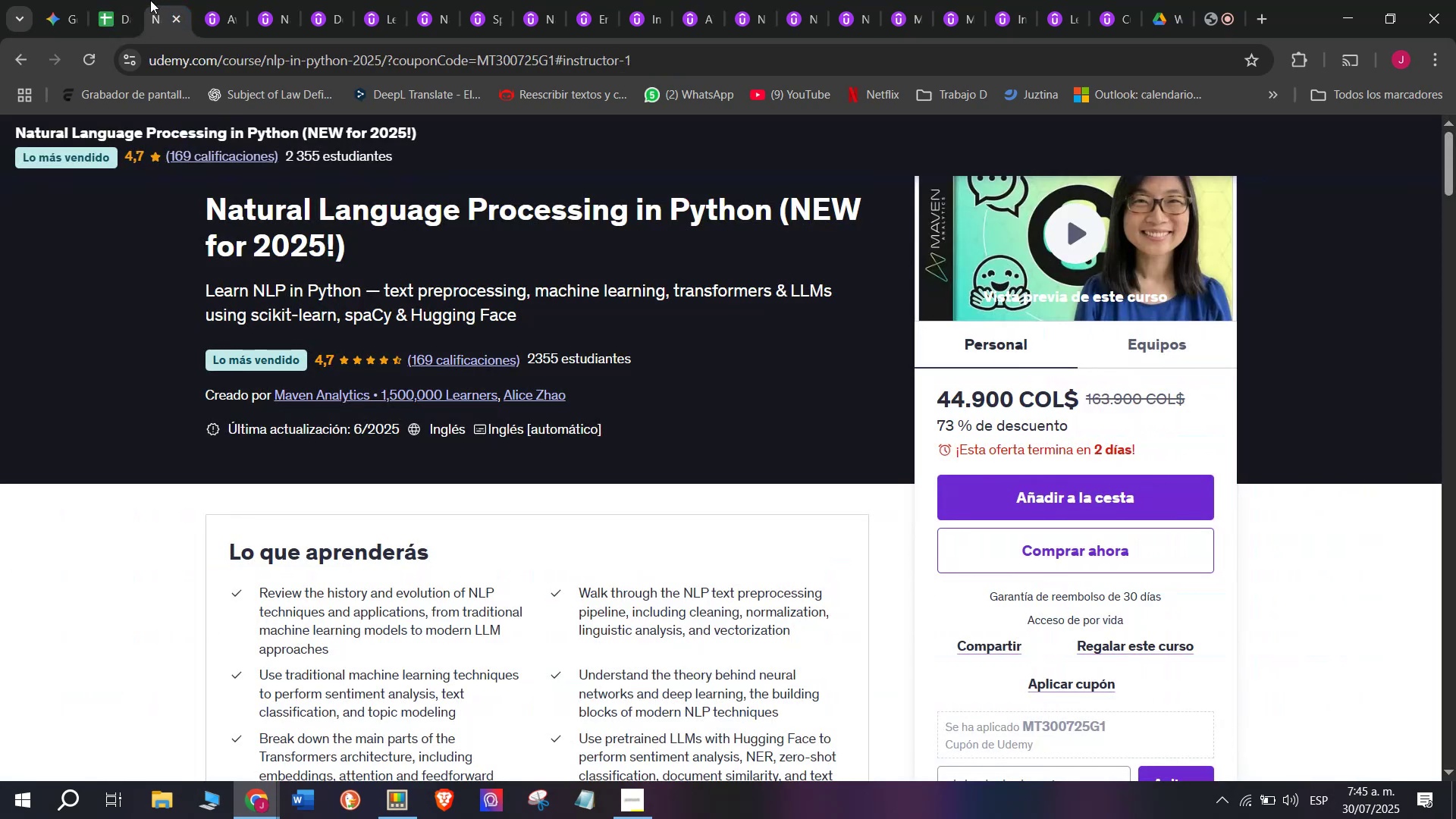 
left_click([104, 0])
 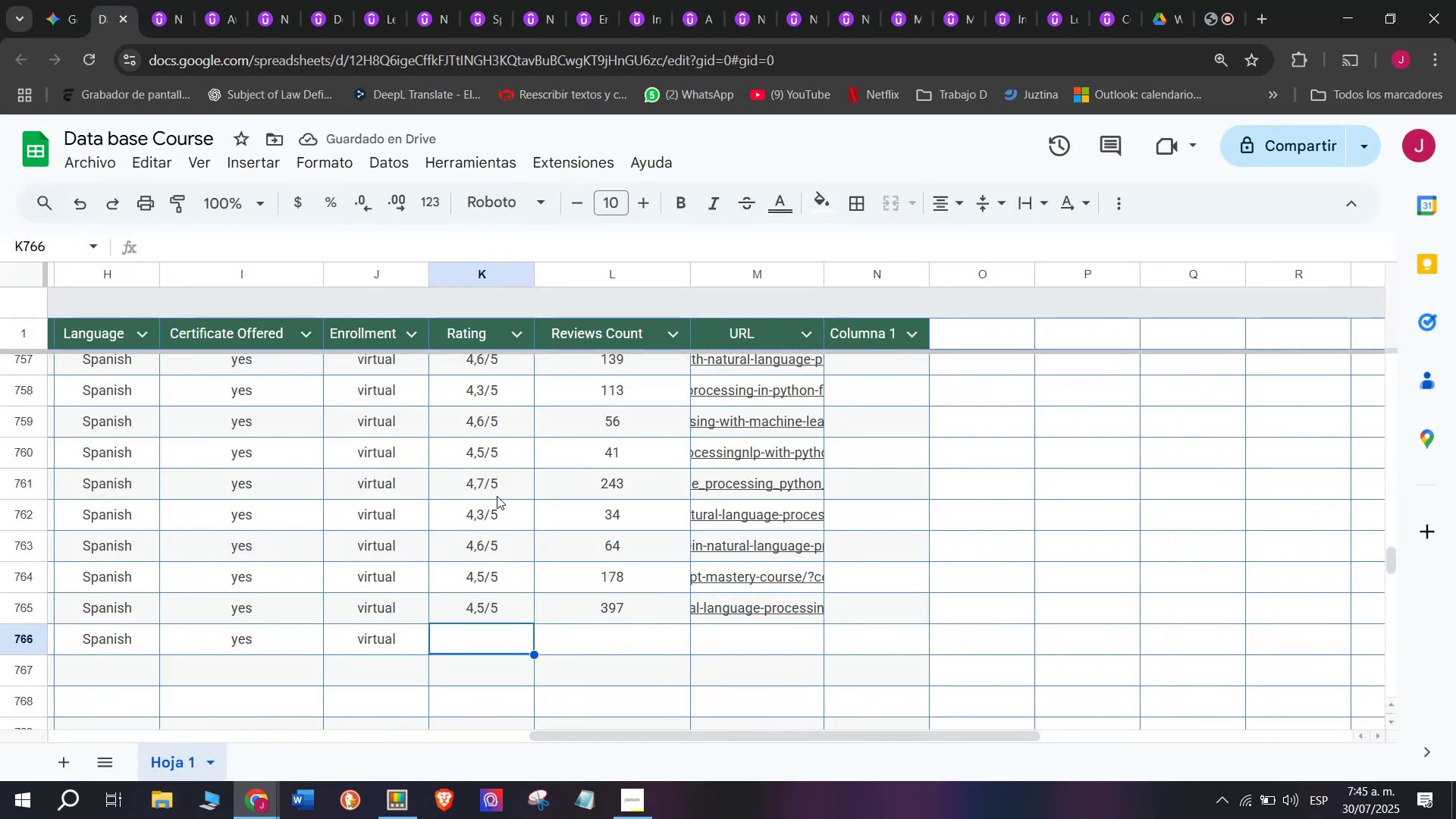 
left_click([497, 495])
 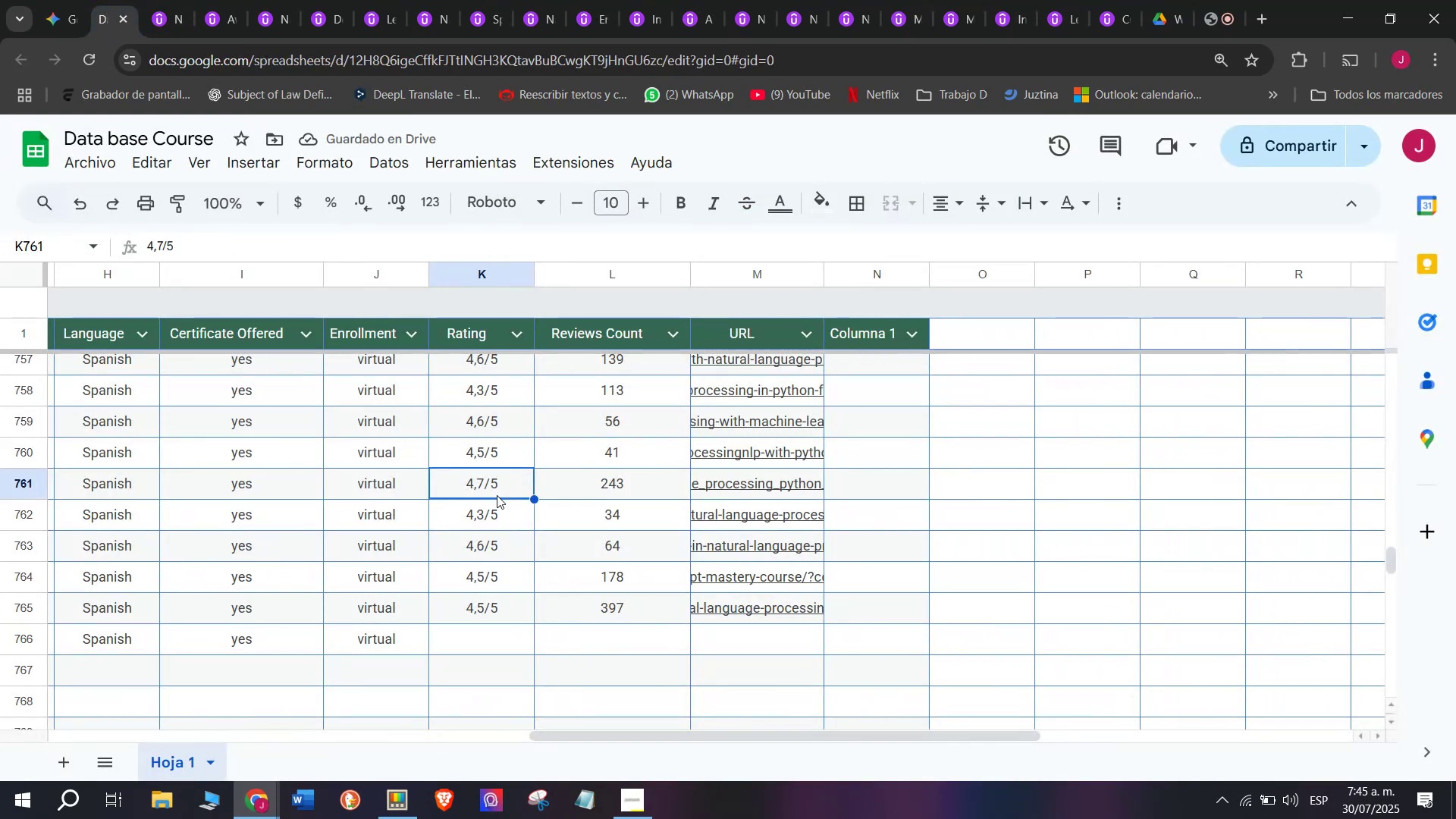 
key(Break)
 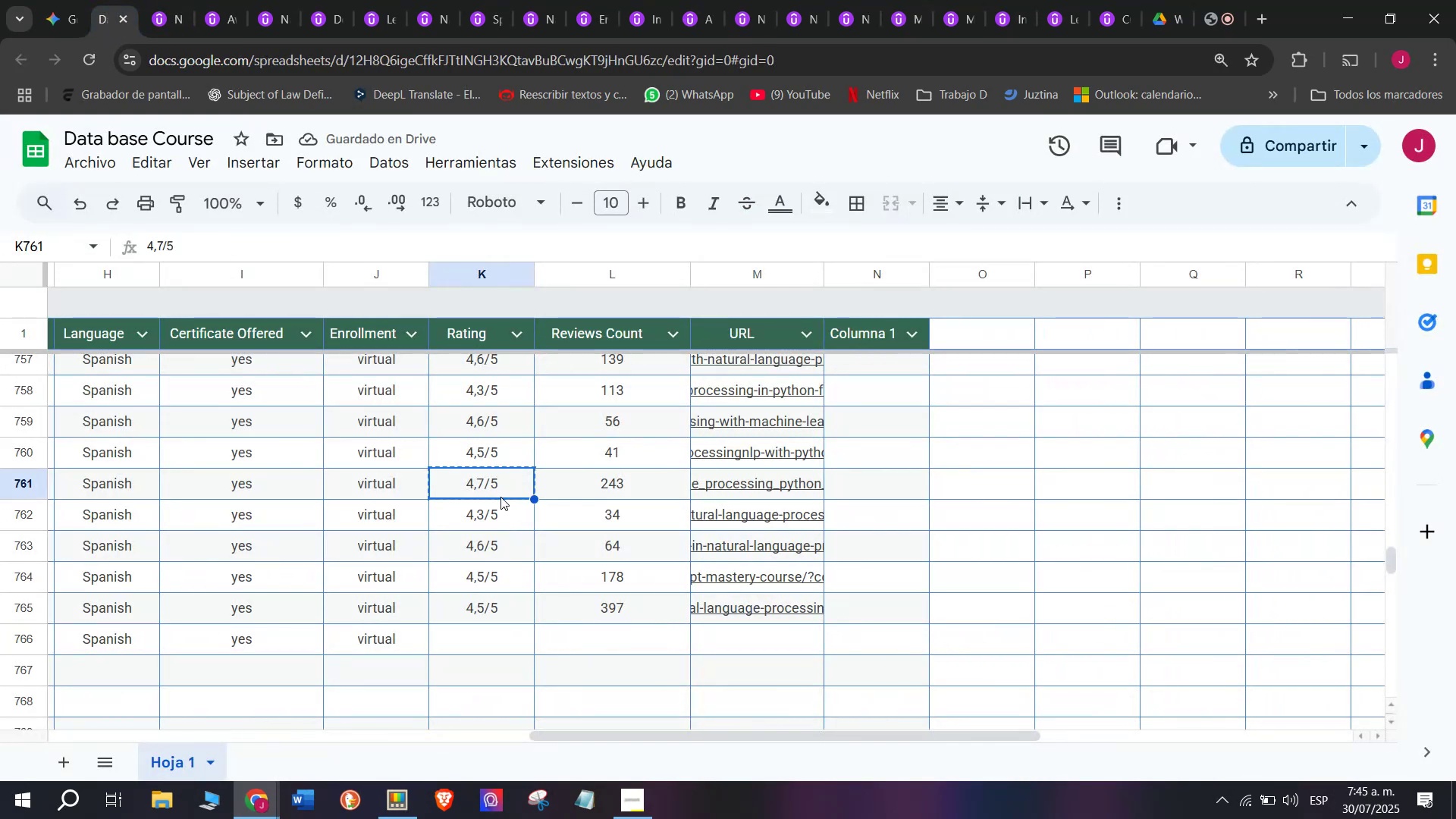 
key(Control+ControlLeft)
 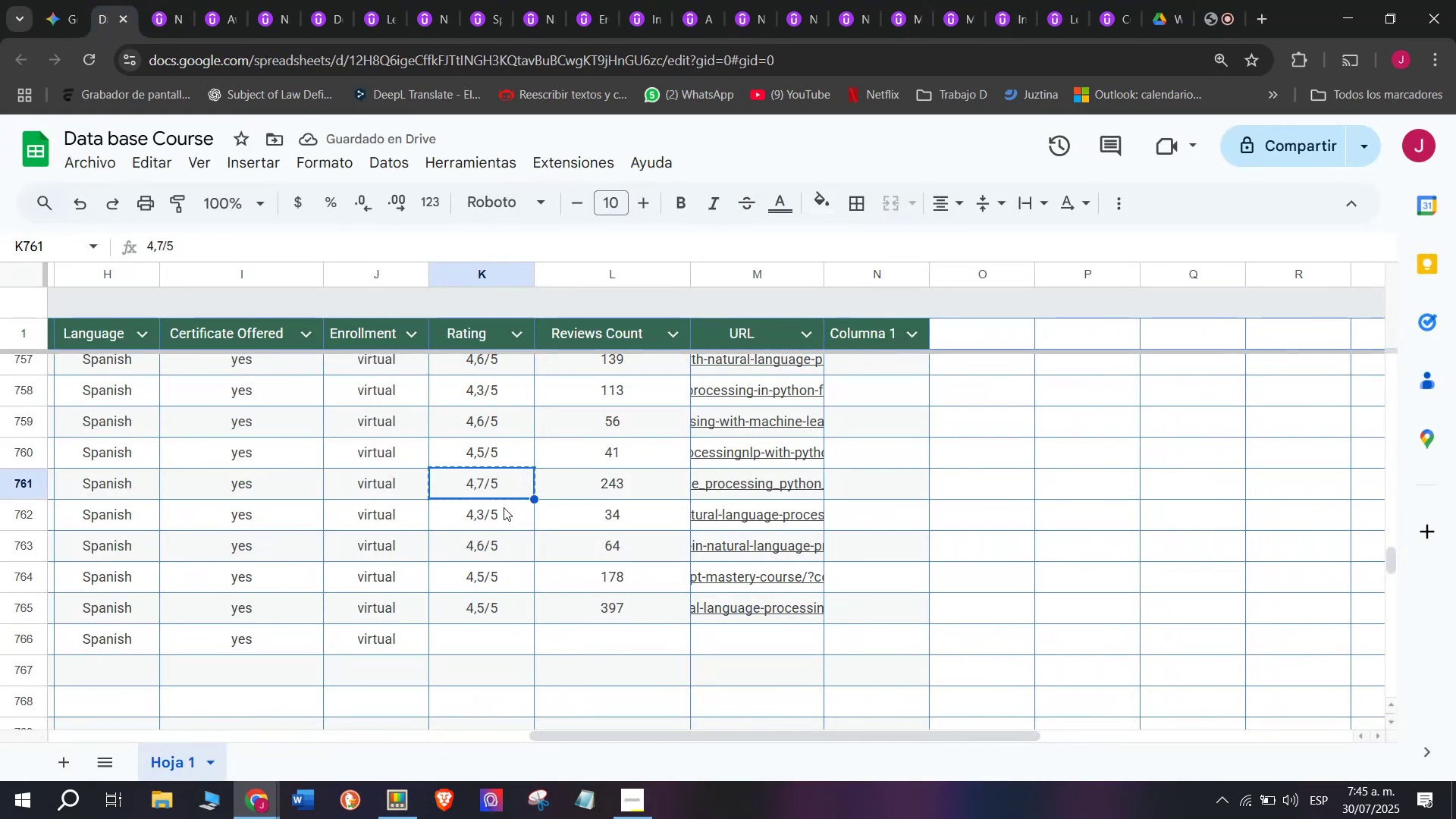 
key(Control+C)
 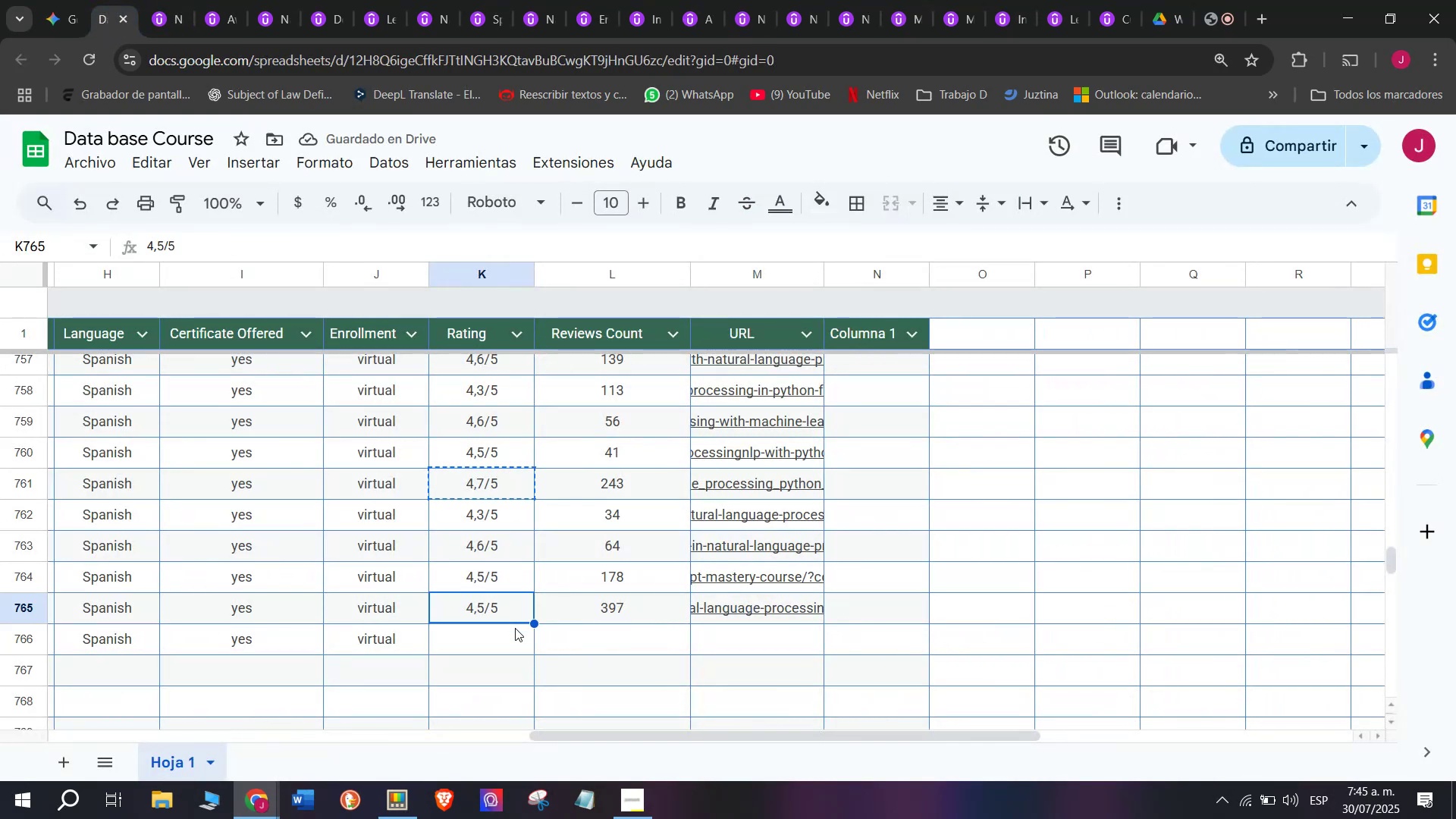 
double_click([515, 629])
 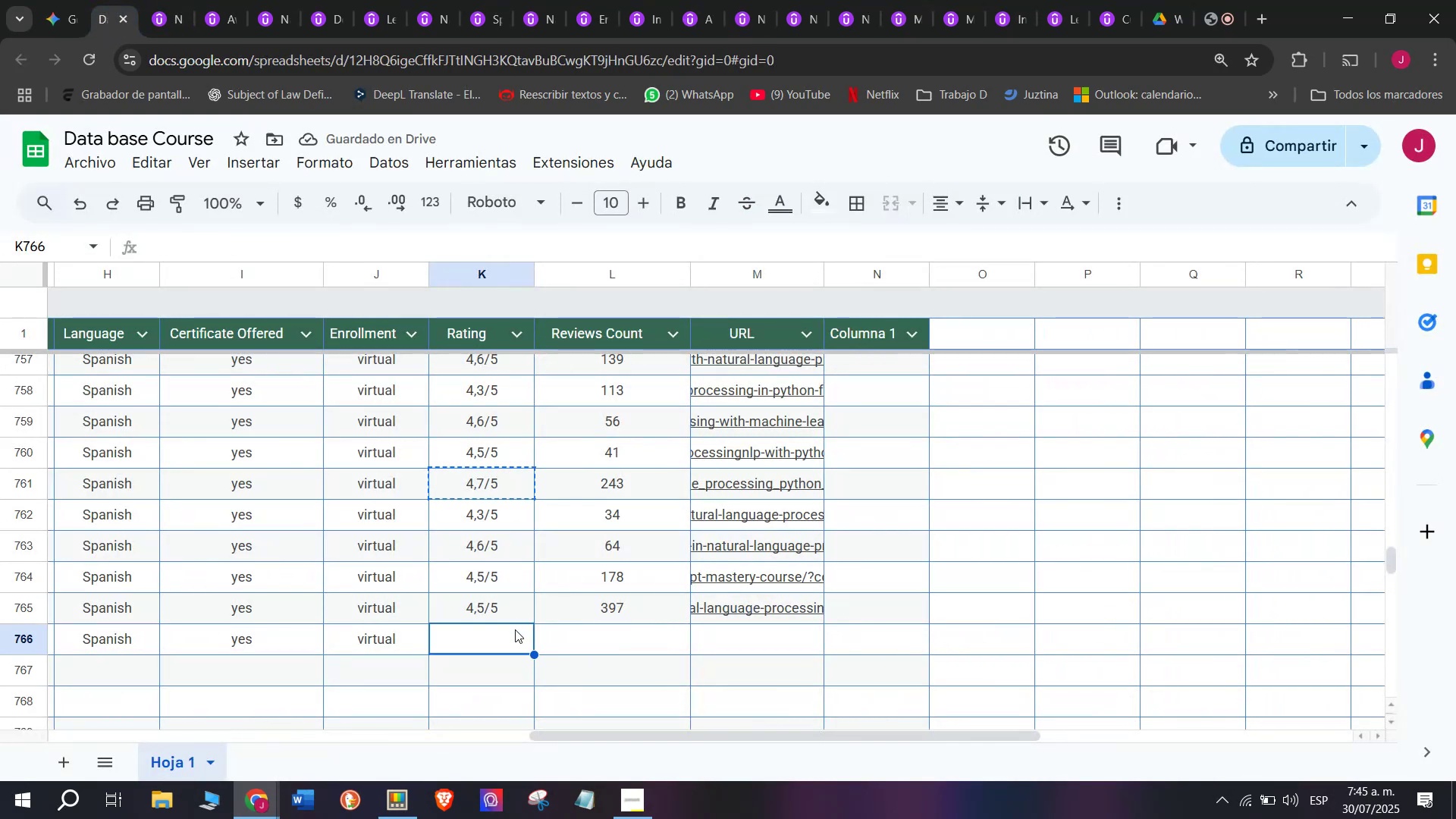 
key(Control+ControlLeft)
 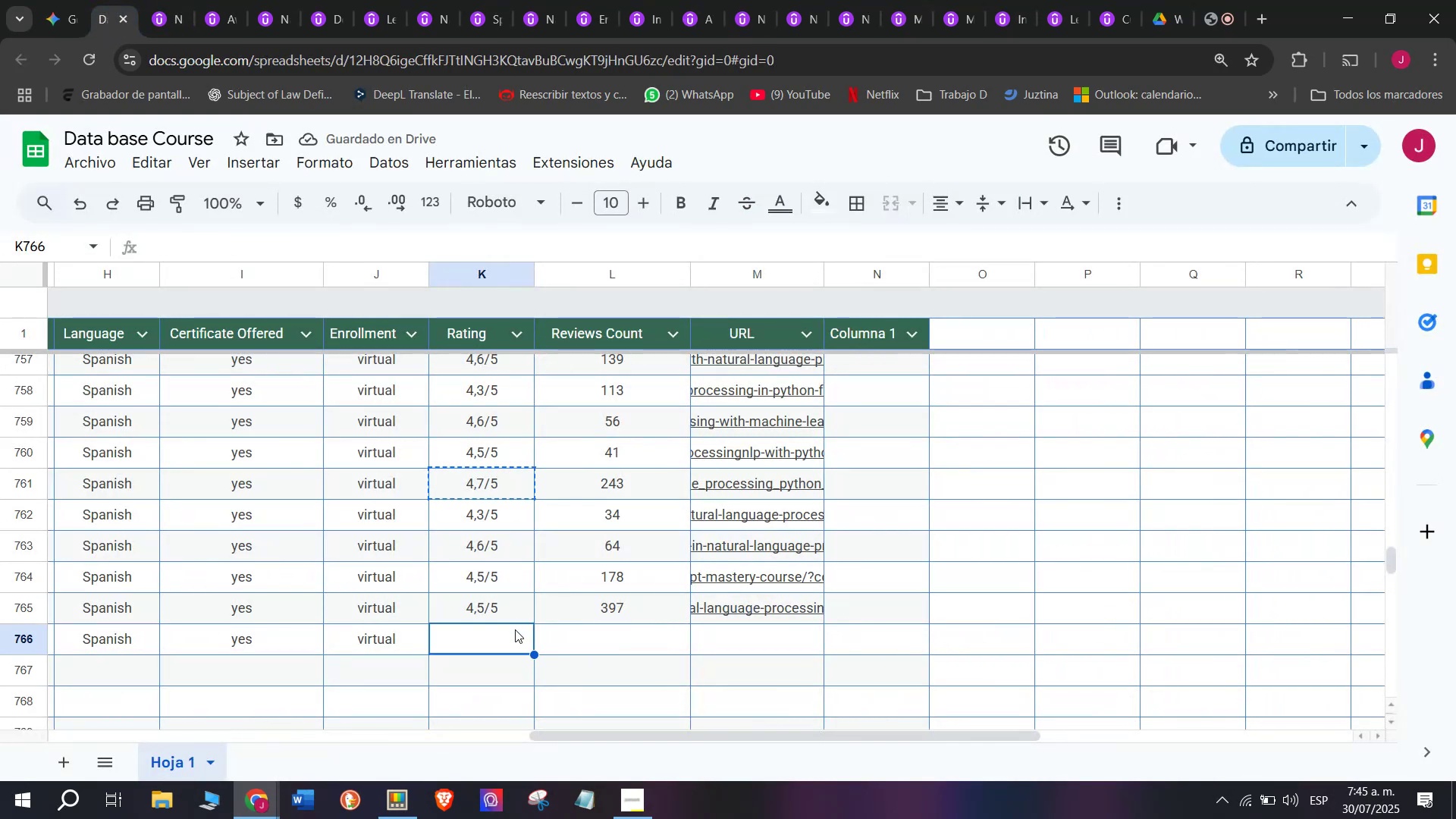 
key(Z)
 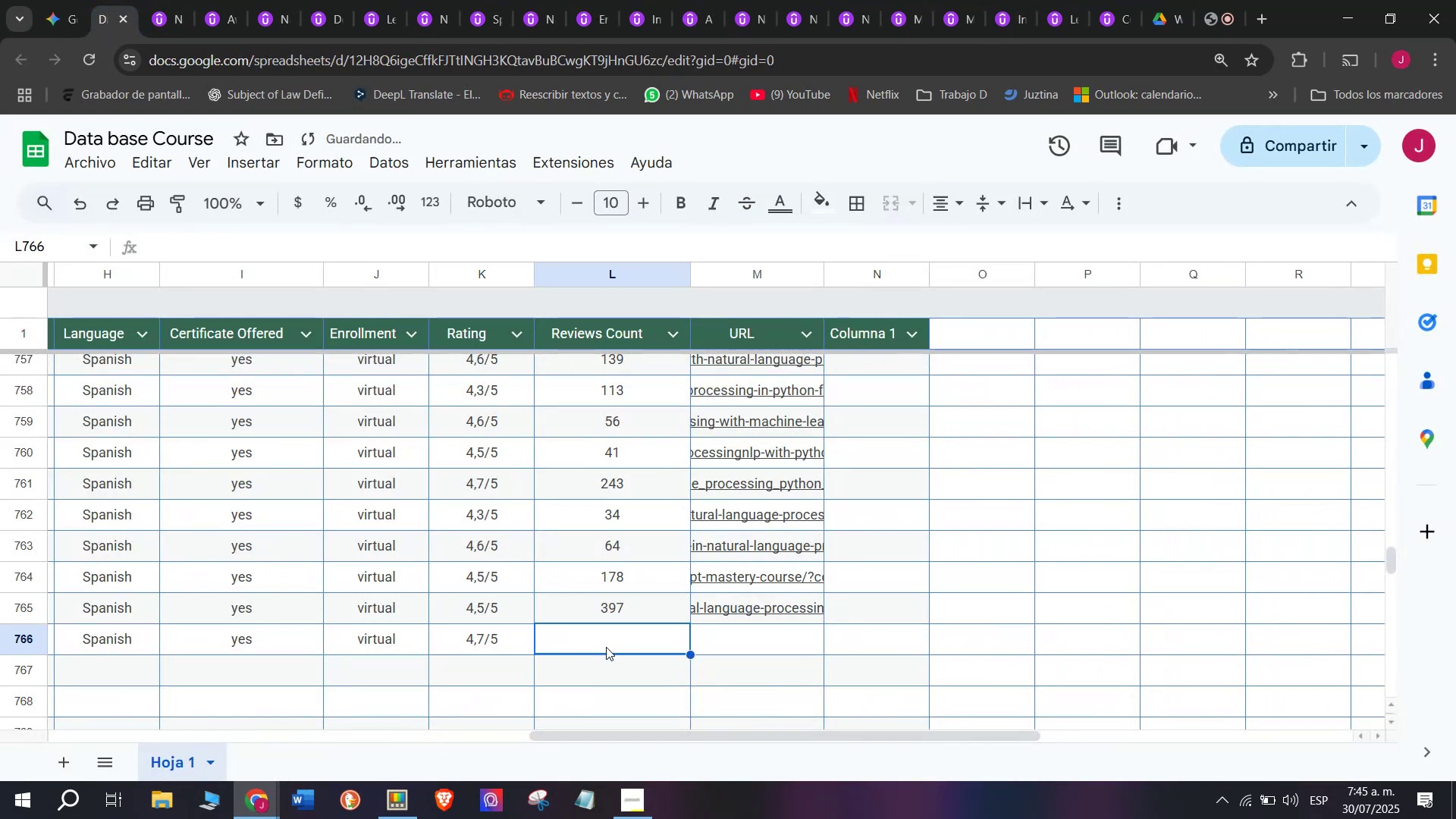 
key(Control+V)
 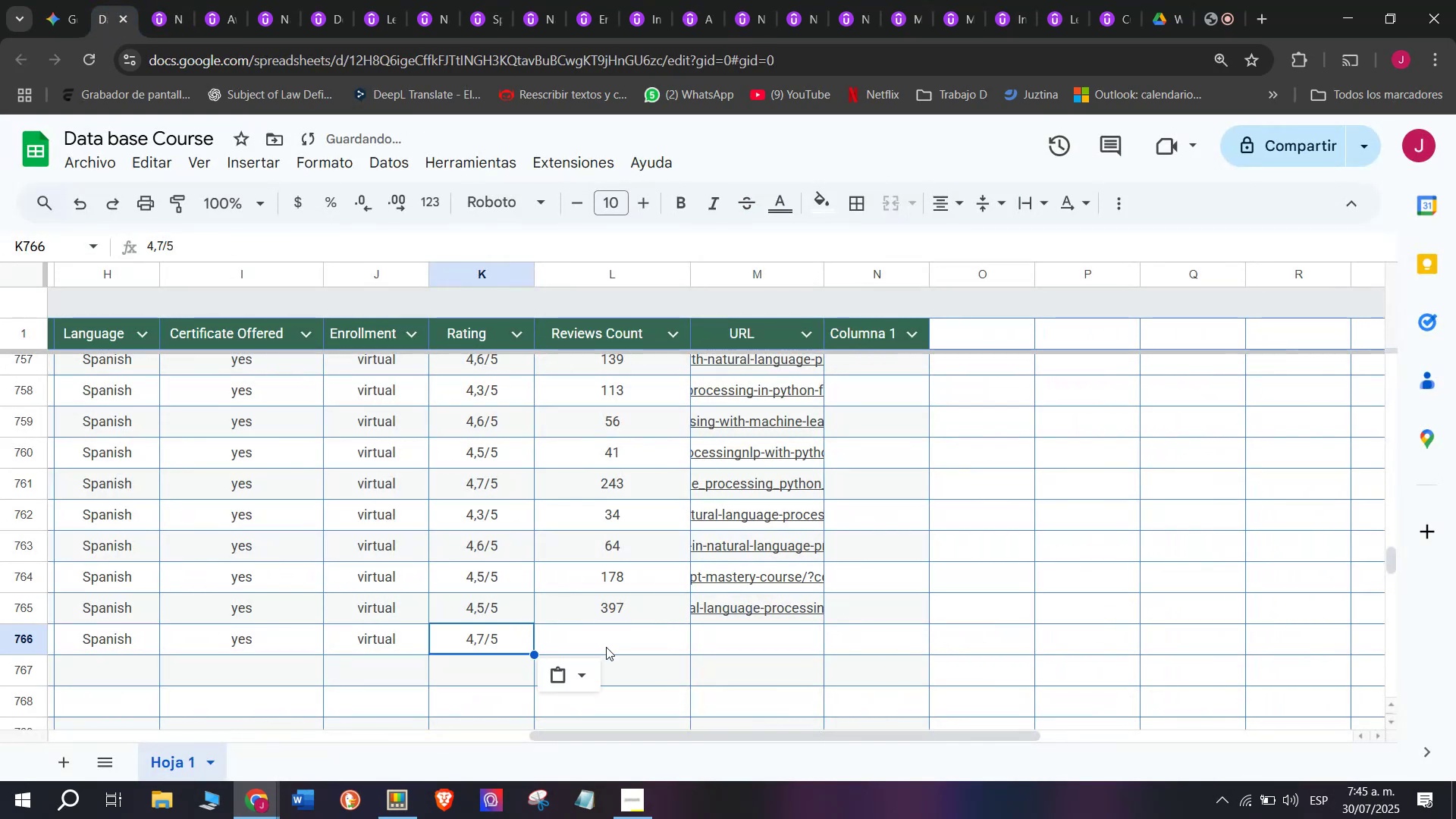 
left_click([606, 647])
 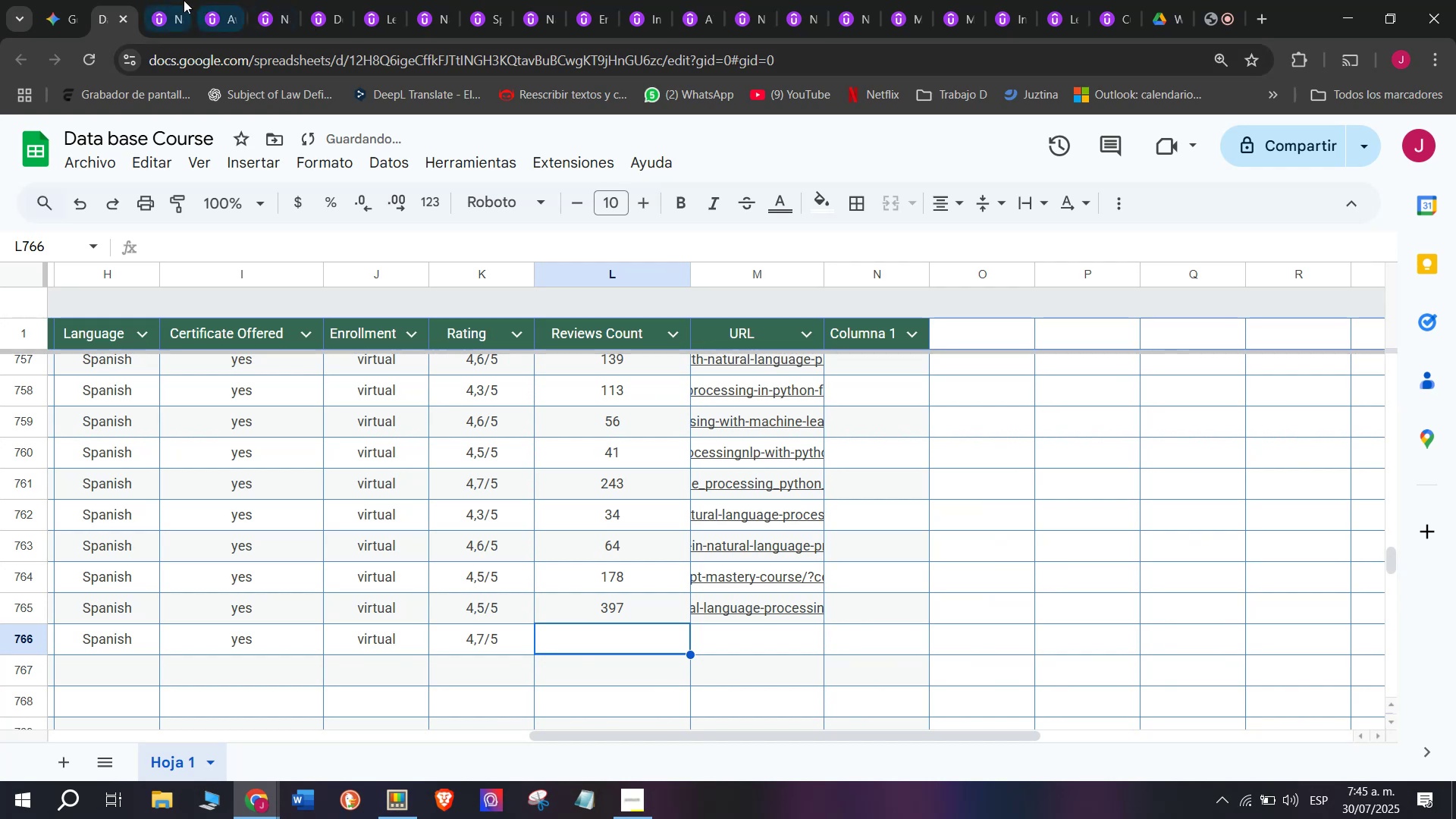 
left_click([177, 0])
 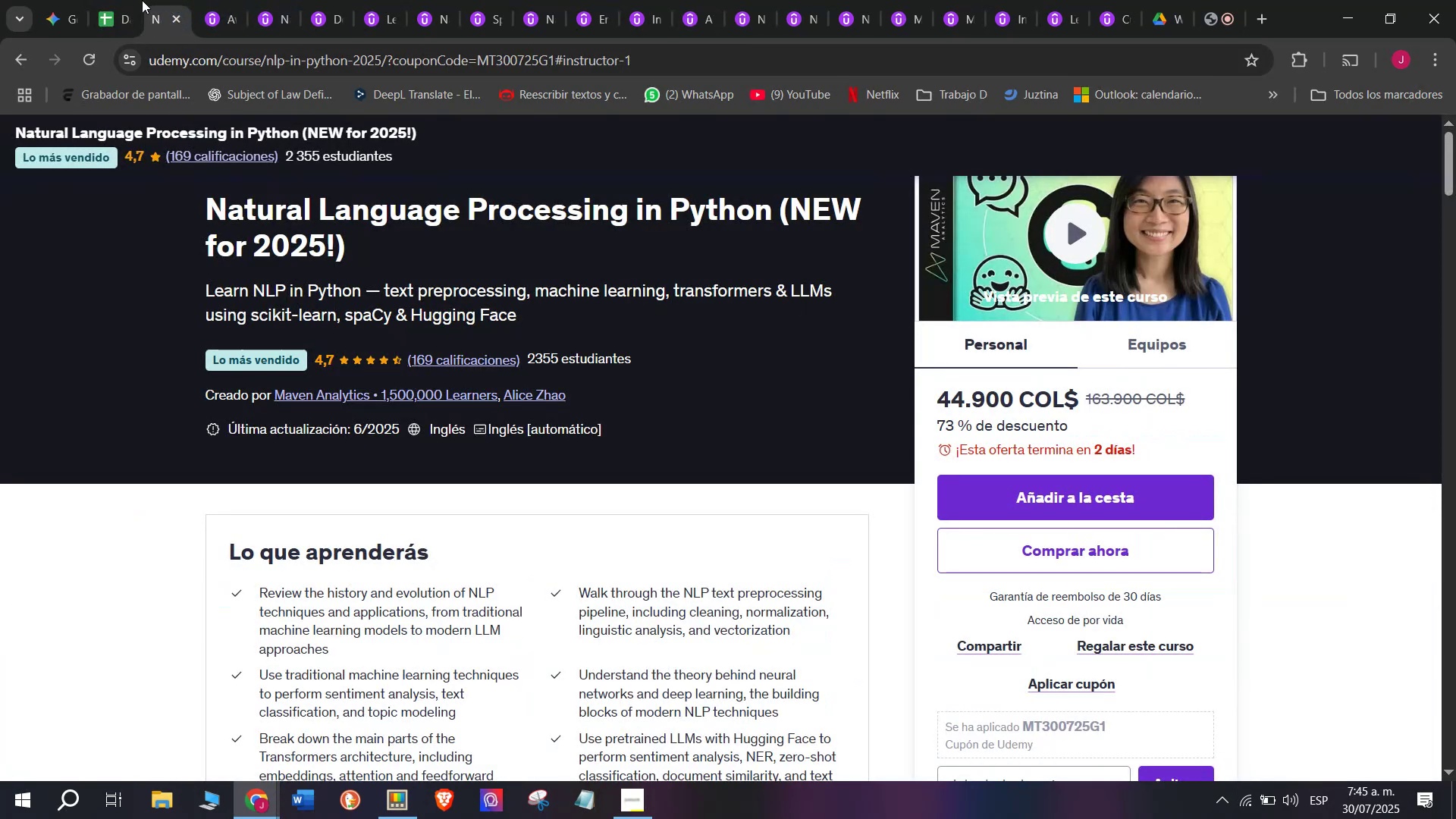 
left_click([127, 0])
 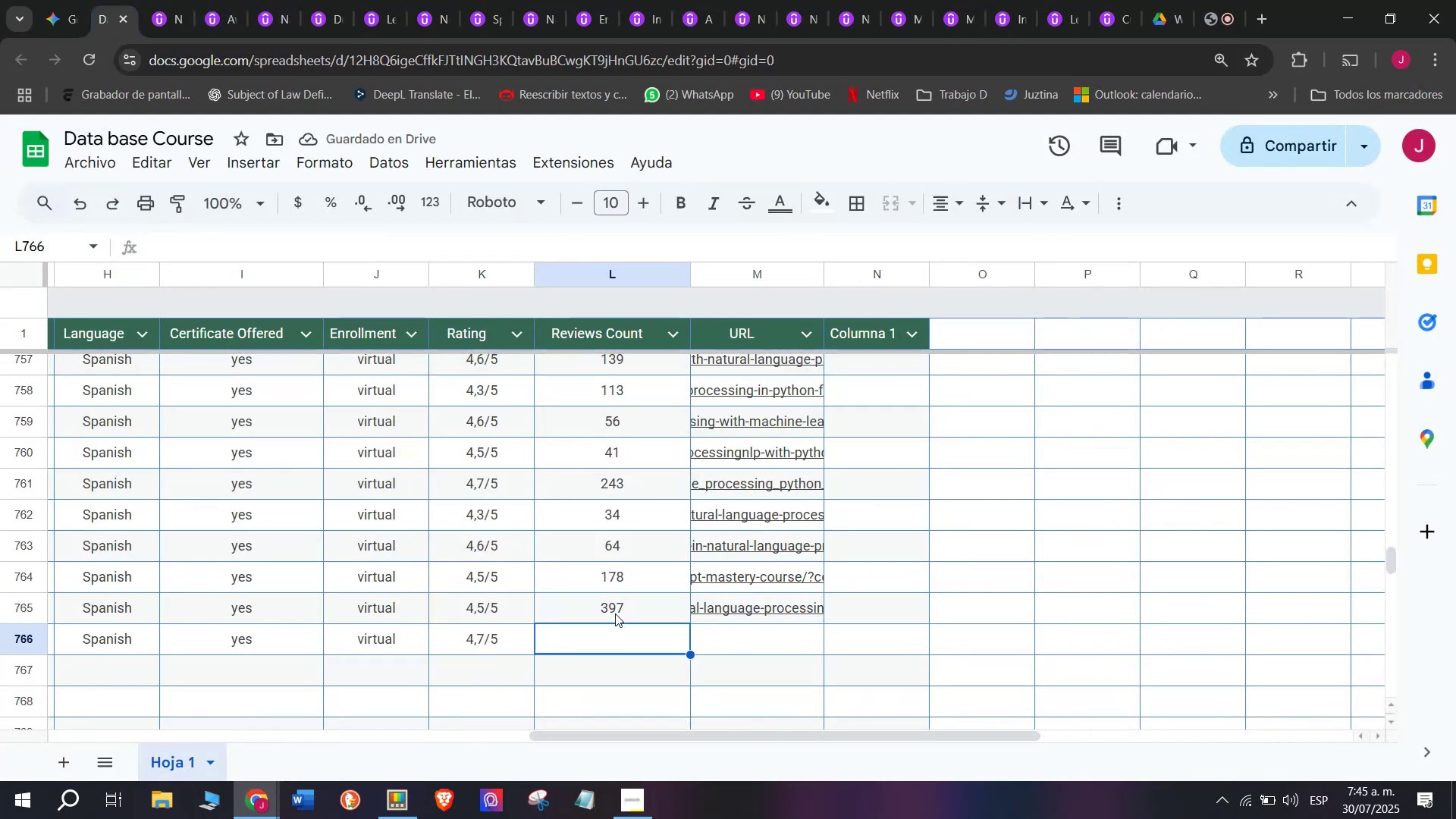 
type(169)
 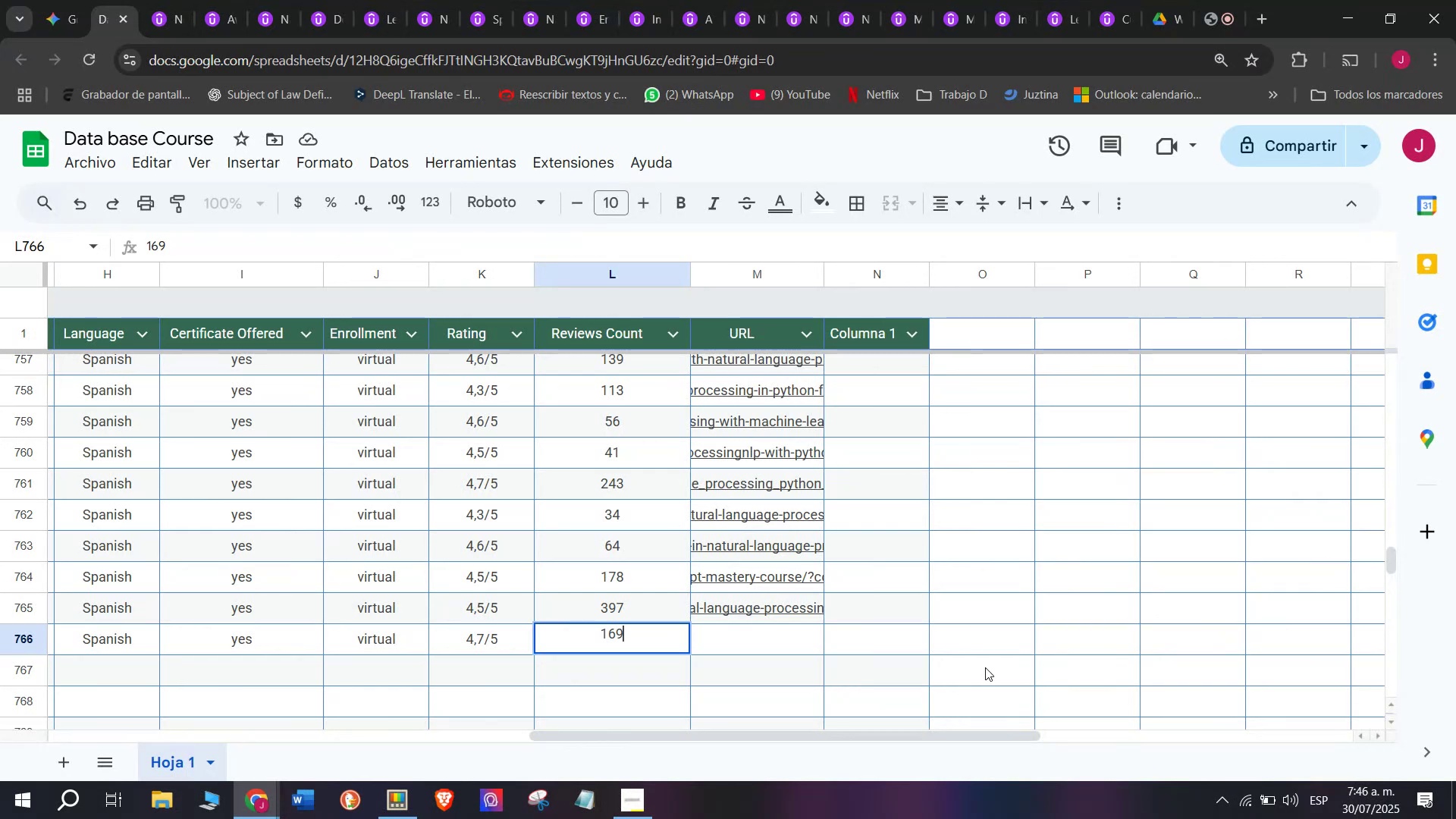 
wait(43.61)
 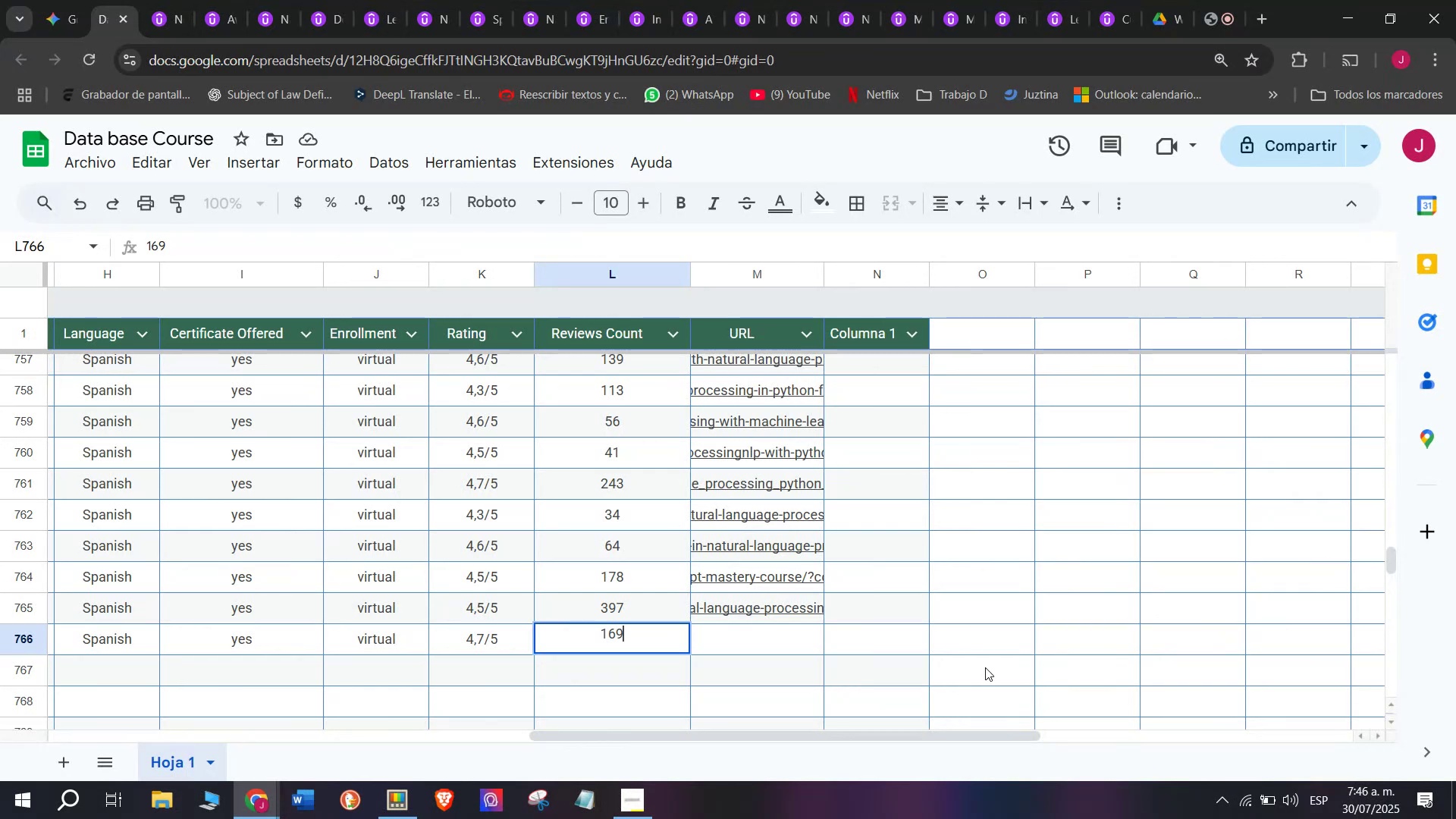 
left_click([794, 629])
 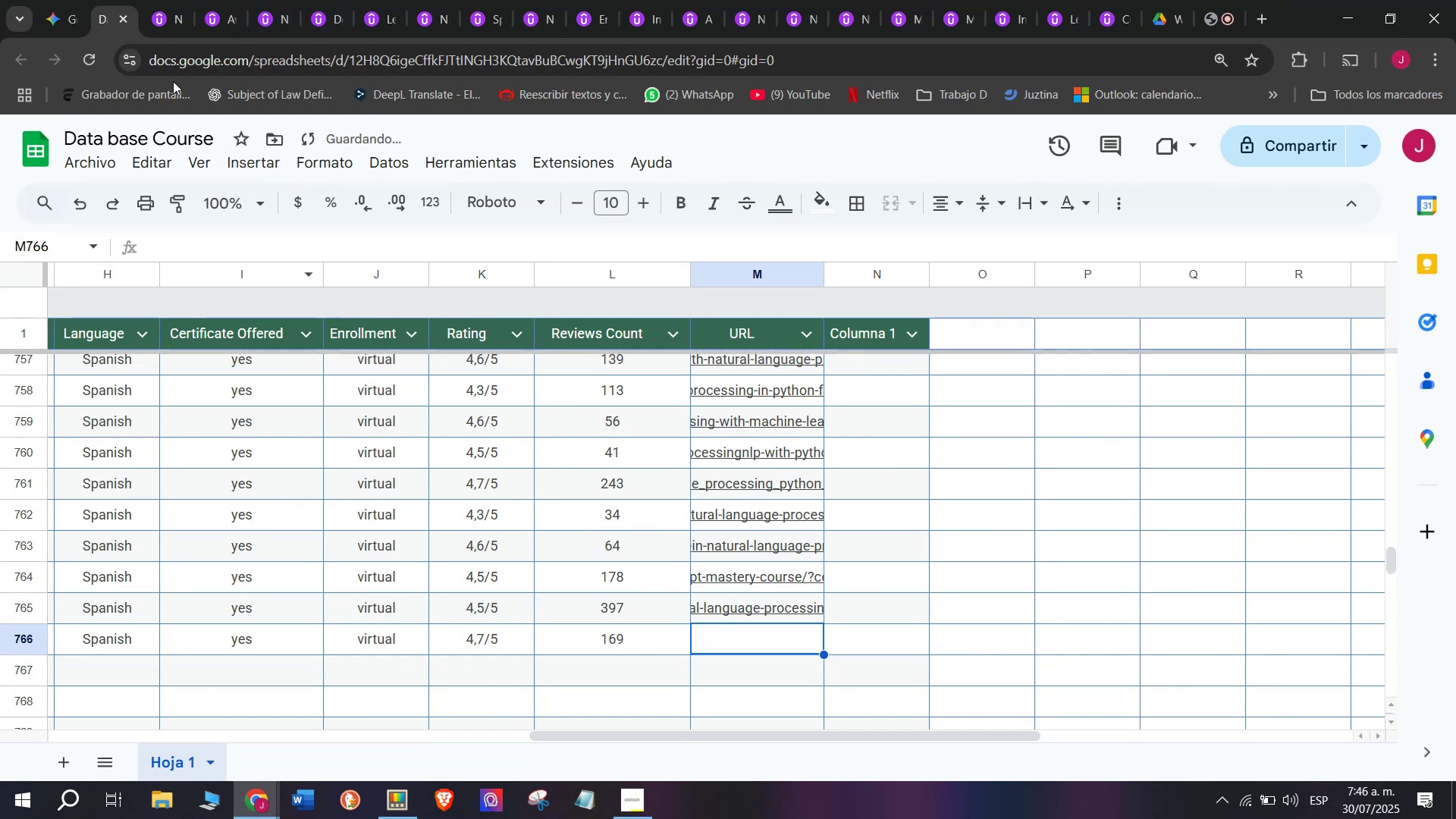 
left_click([141, 0])
 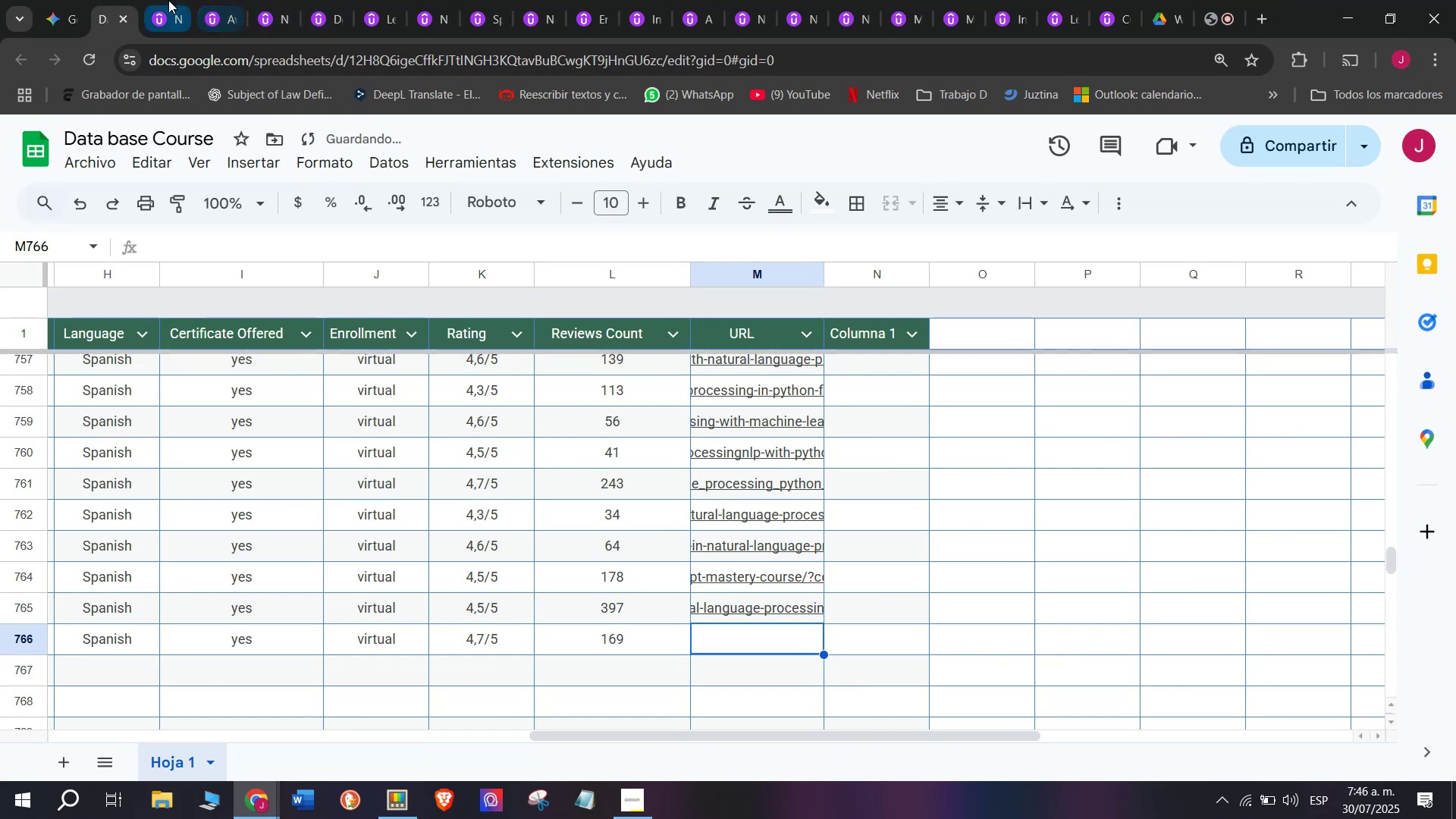 
left_click([167, 0])
 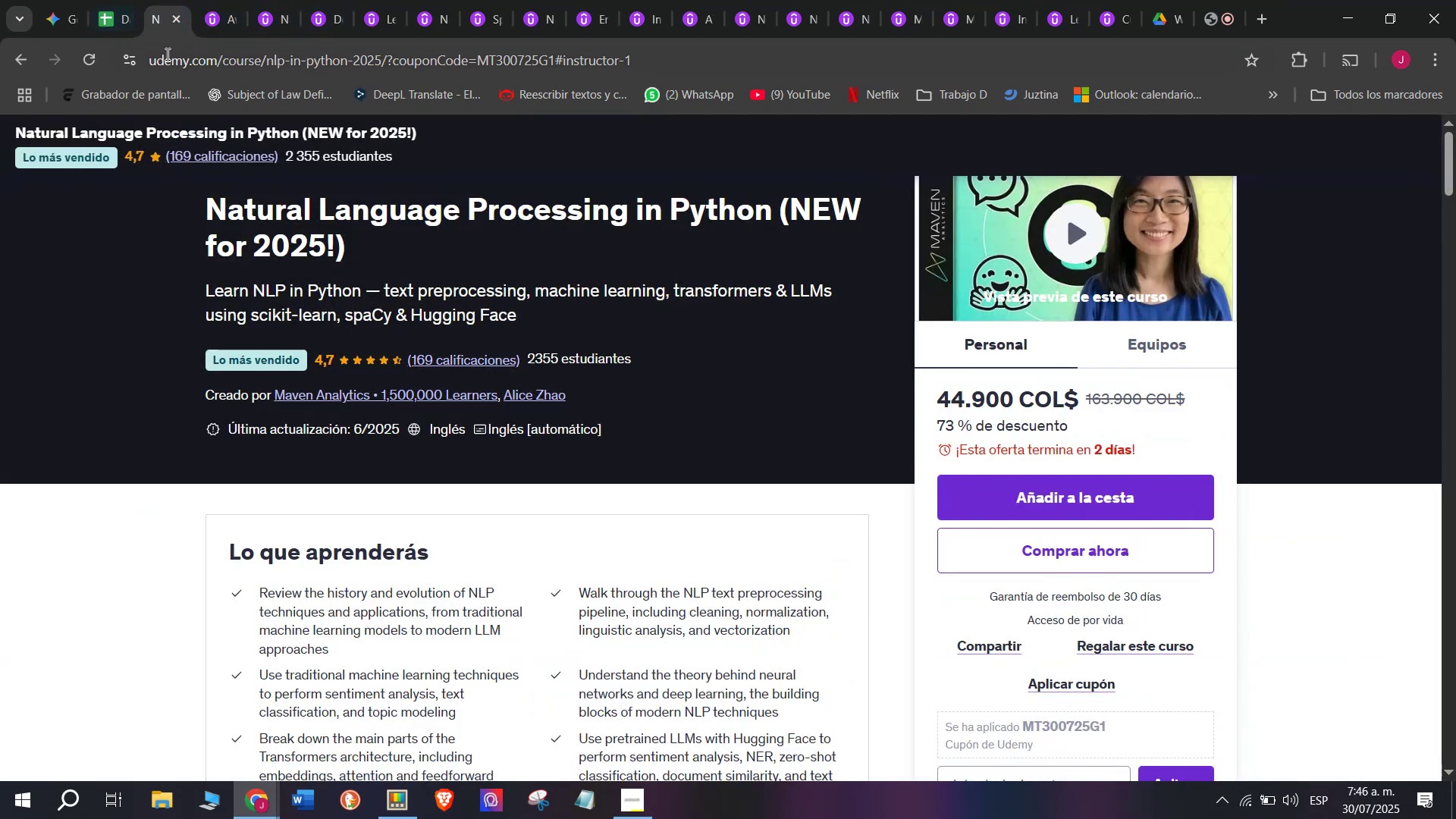 
double_click([166, 54])
 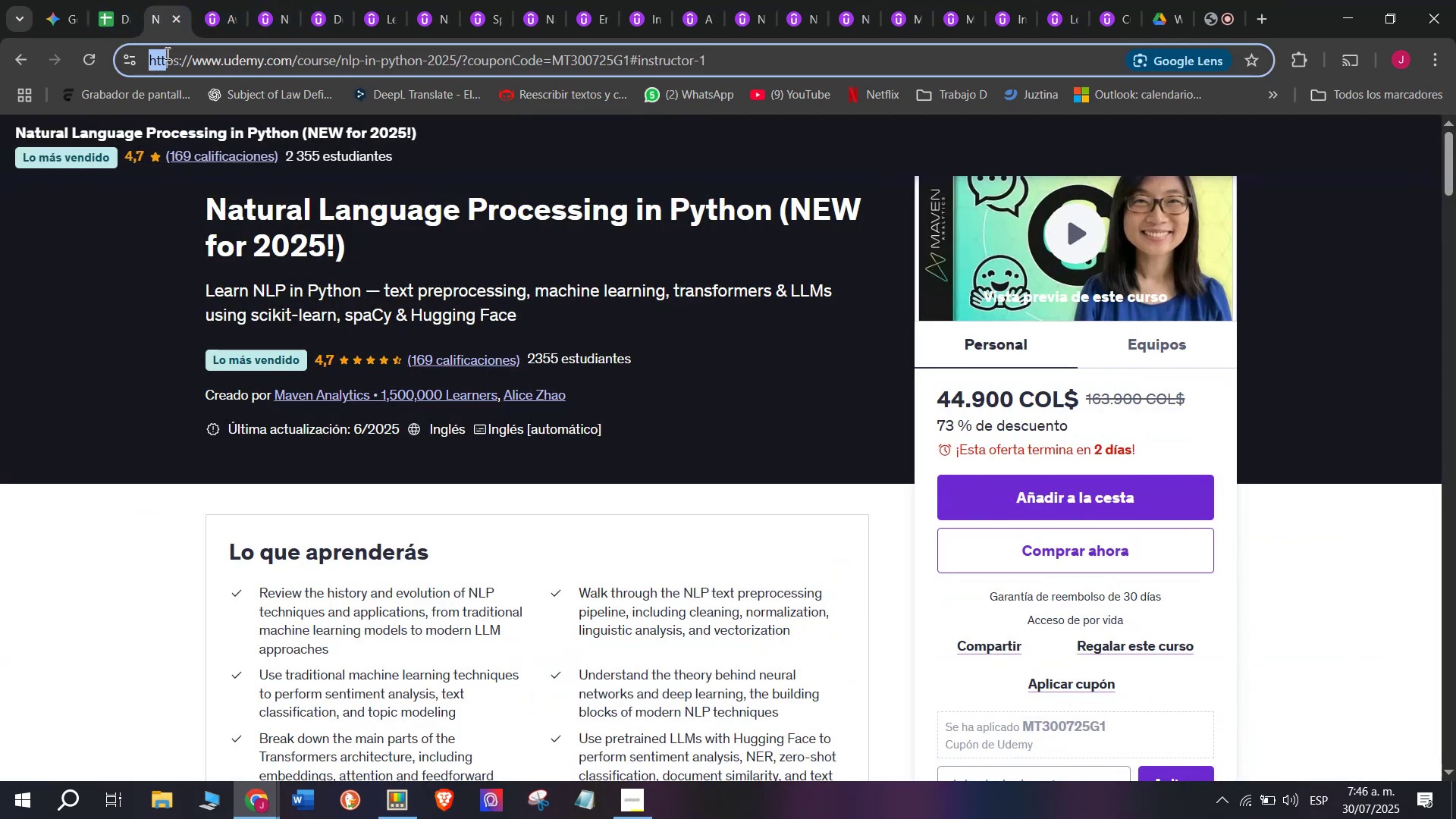 
key(Break)
 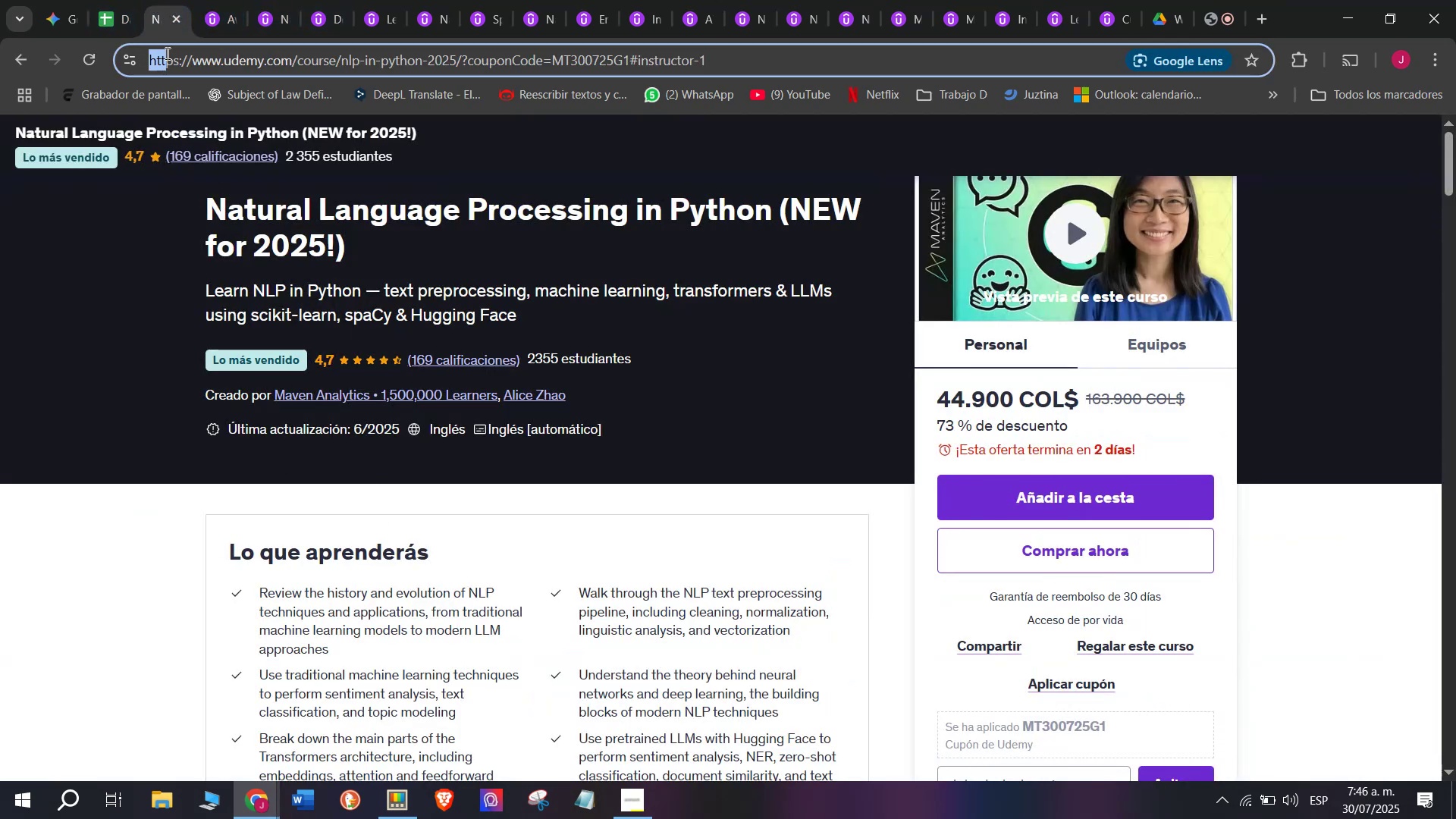 
key(Control+ControlLeft)
 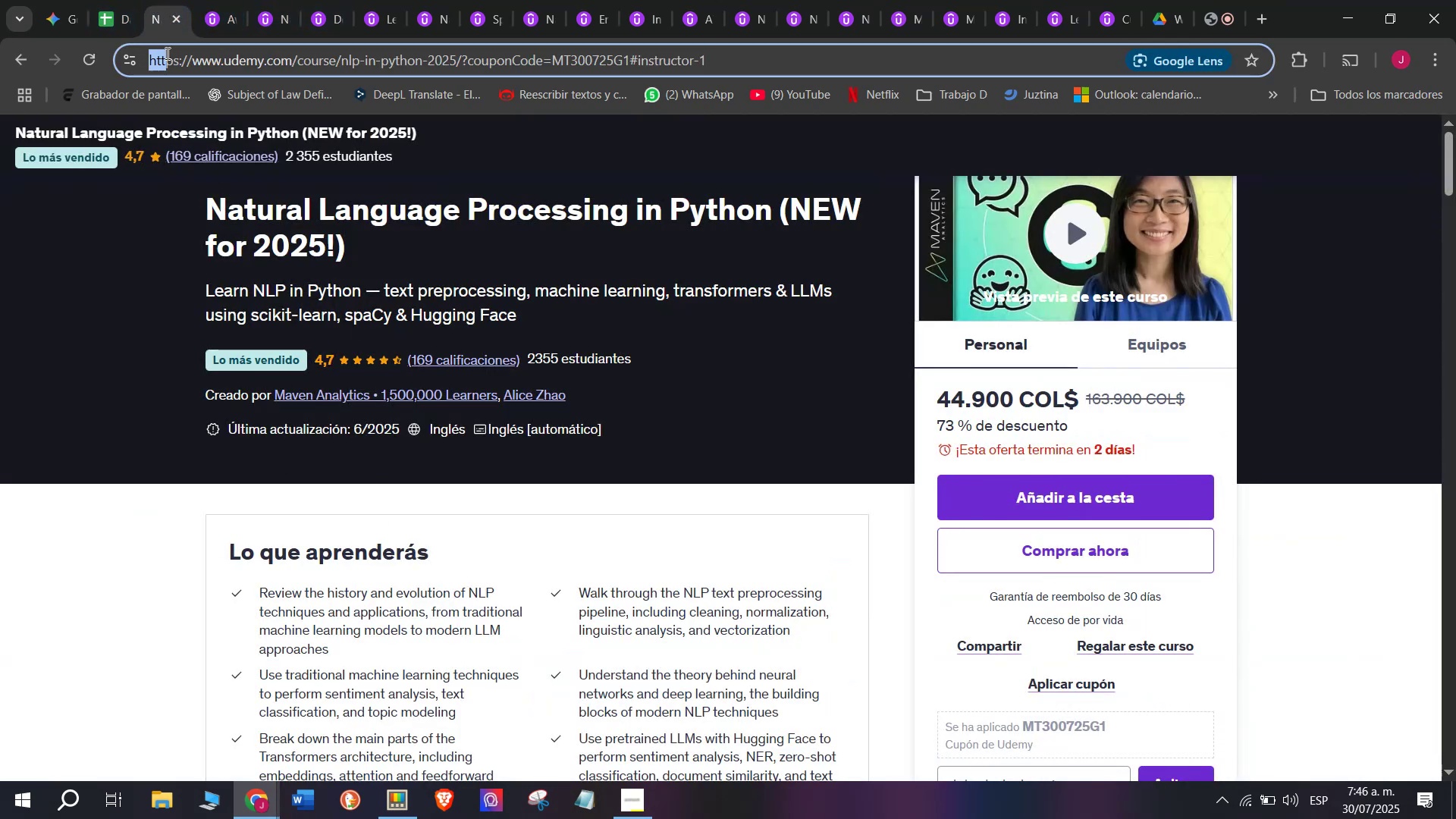 
key(Control+C)
 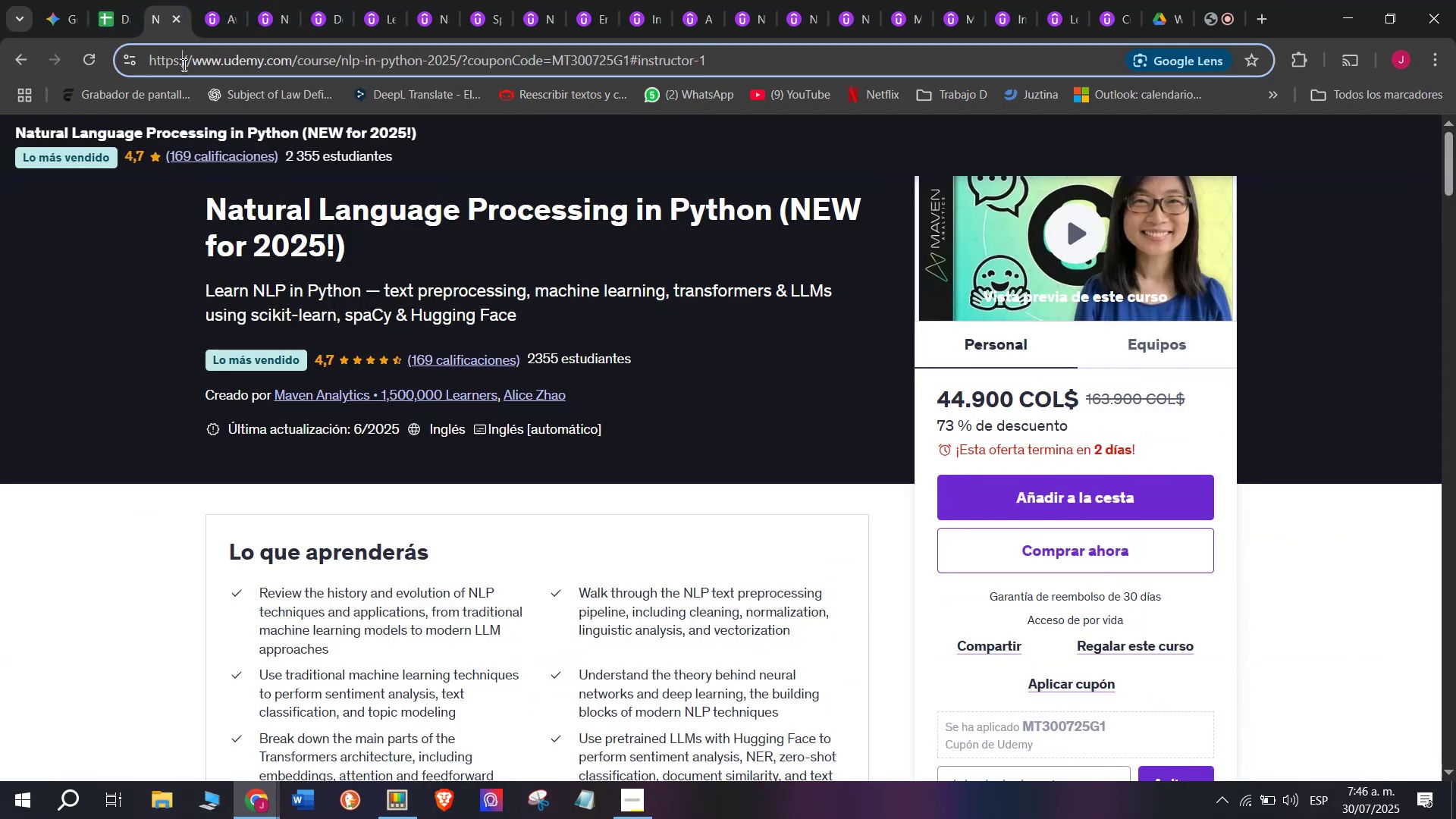 
double_click([183, 64])
 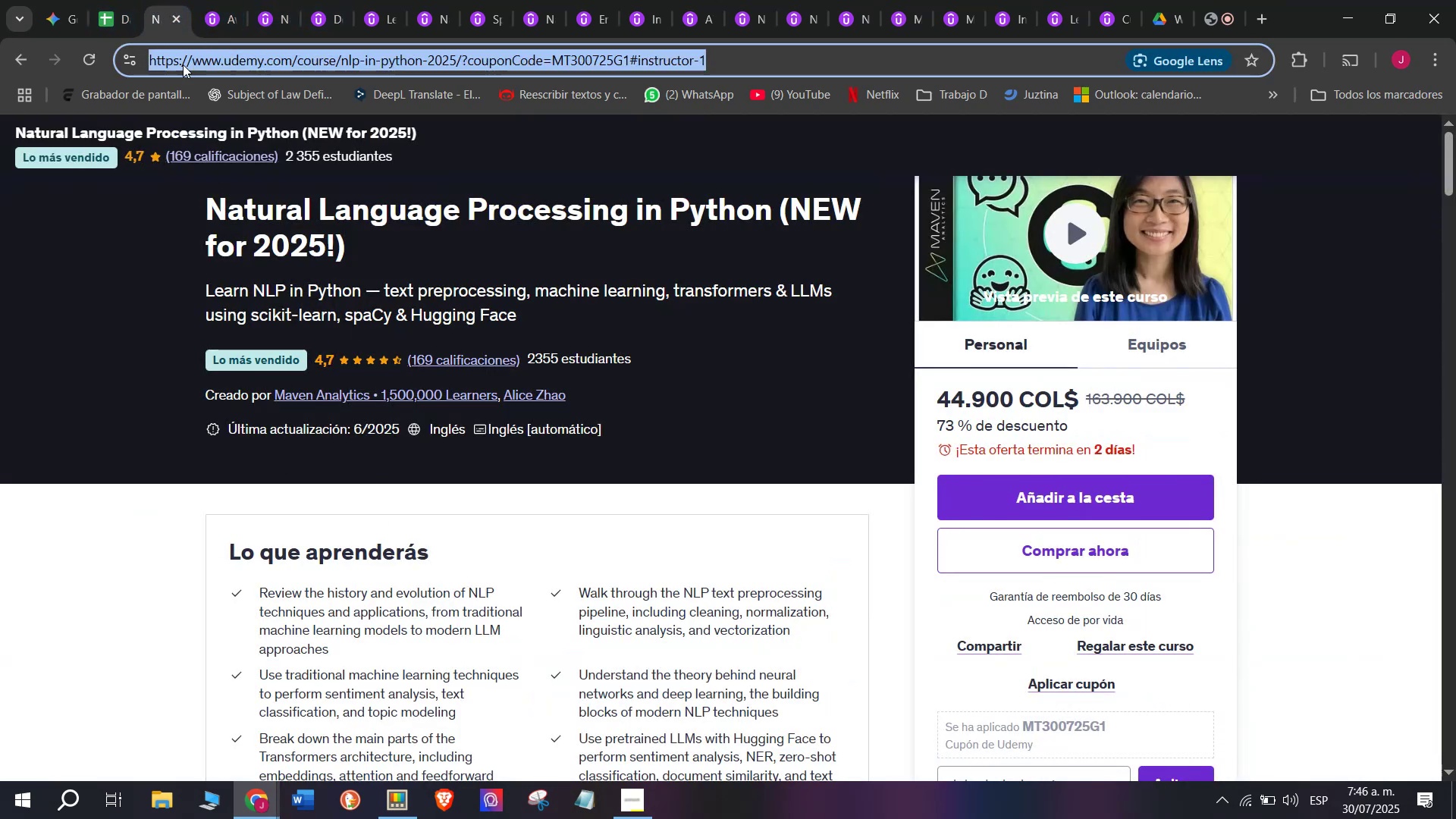 
triple_click([183, 64])
 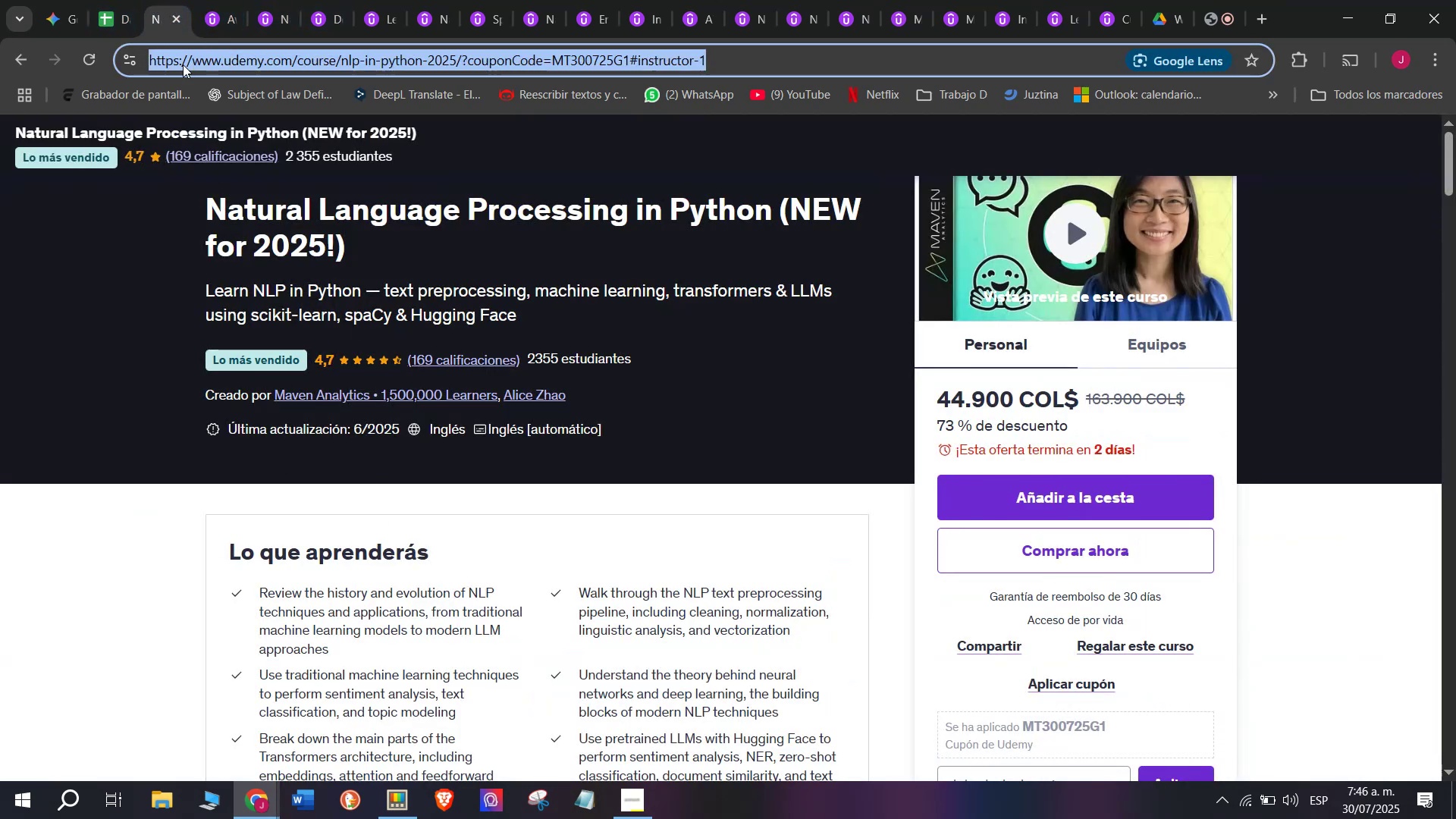 
key(Break)
 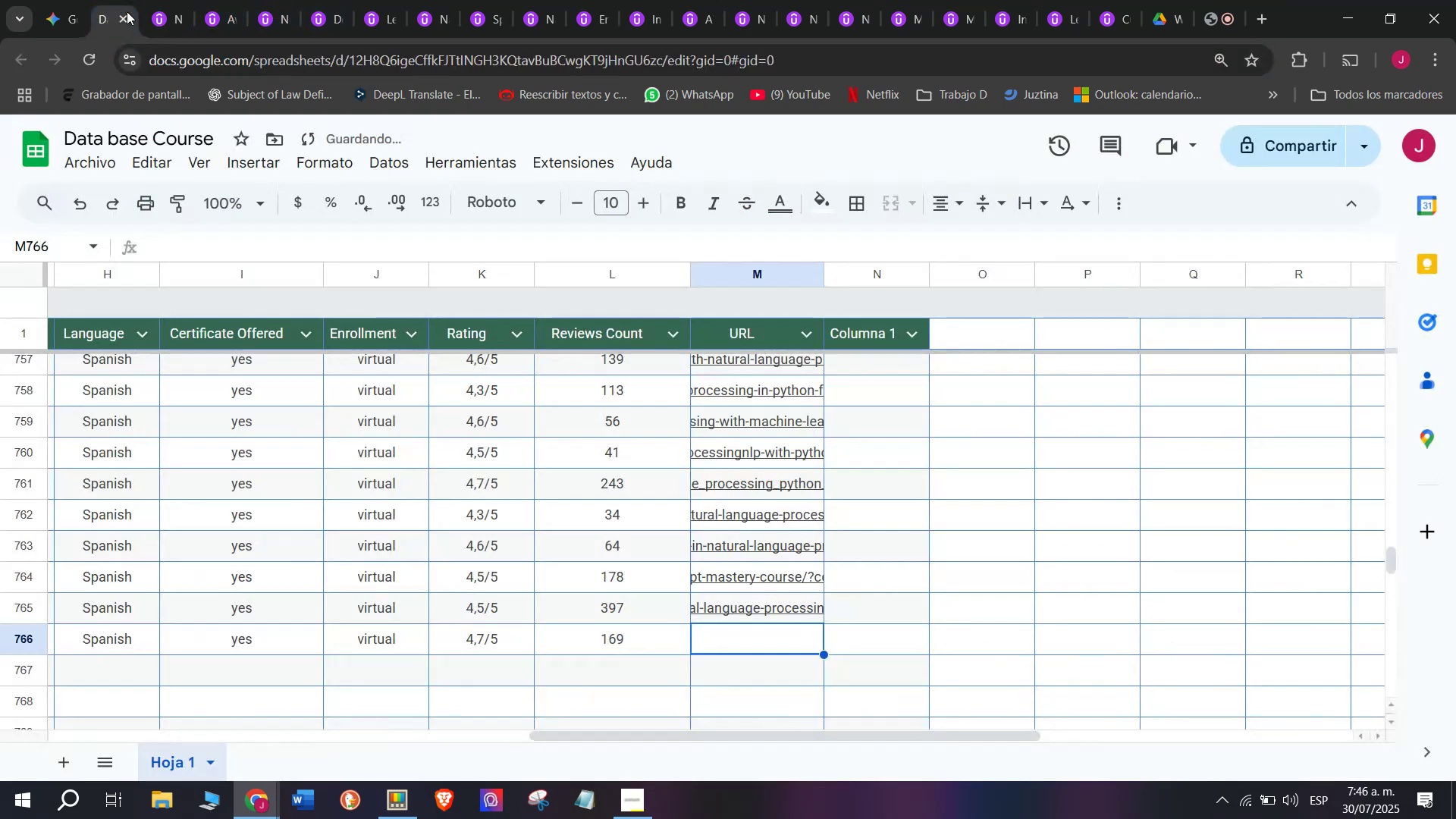 
key(Control+ControlLeft)
 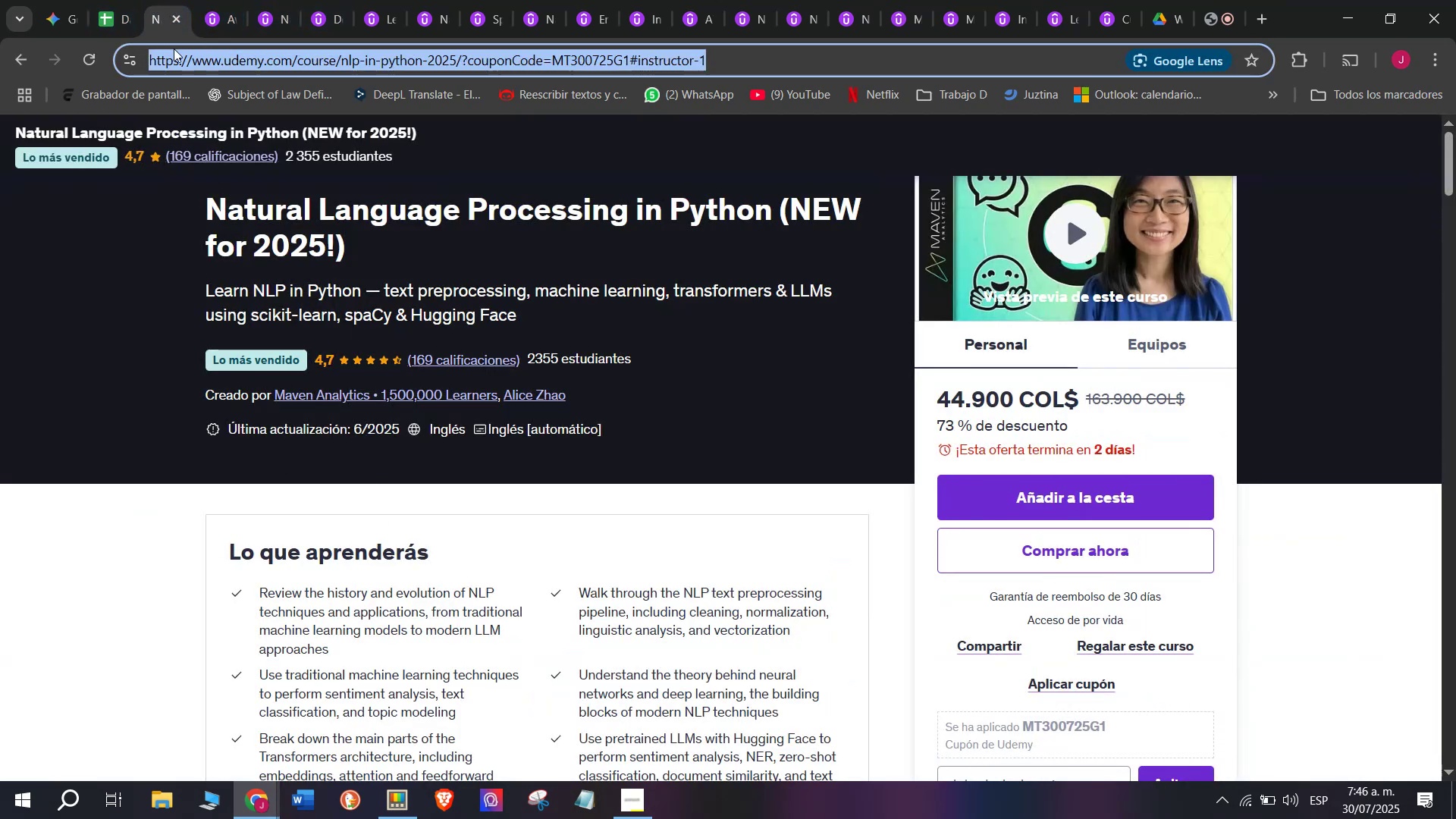 
key(Control+C)
 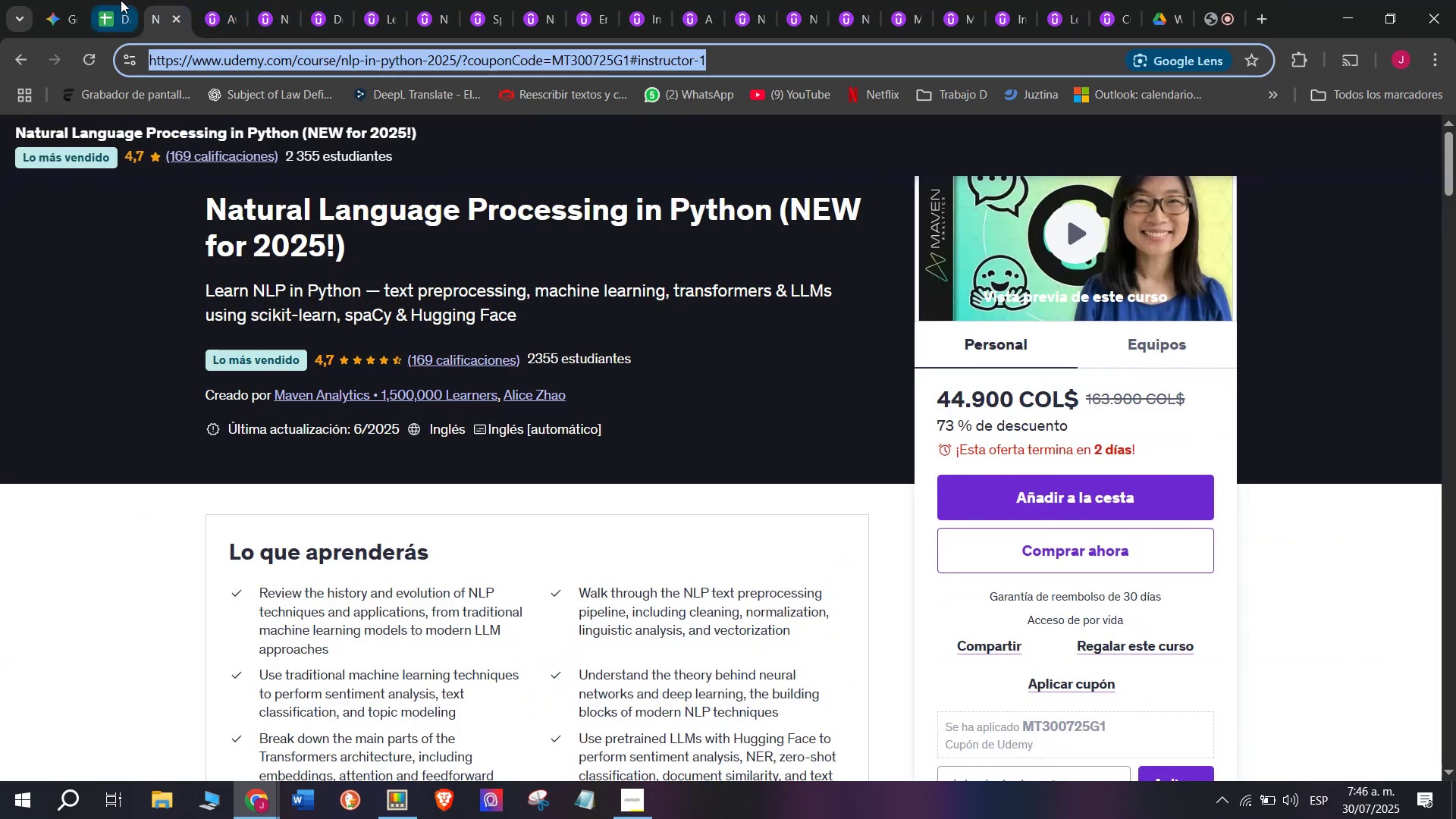 
left_click([121, 0])
 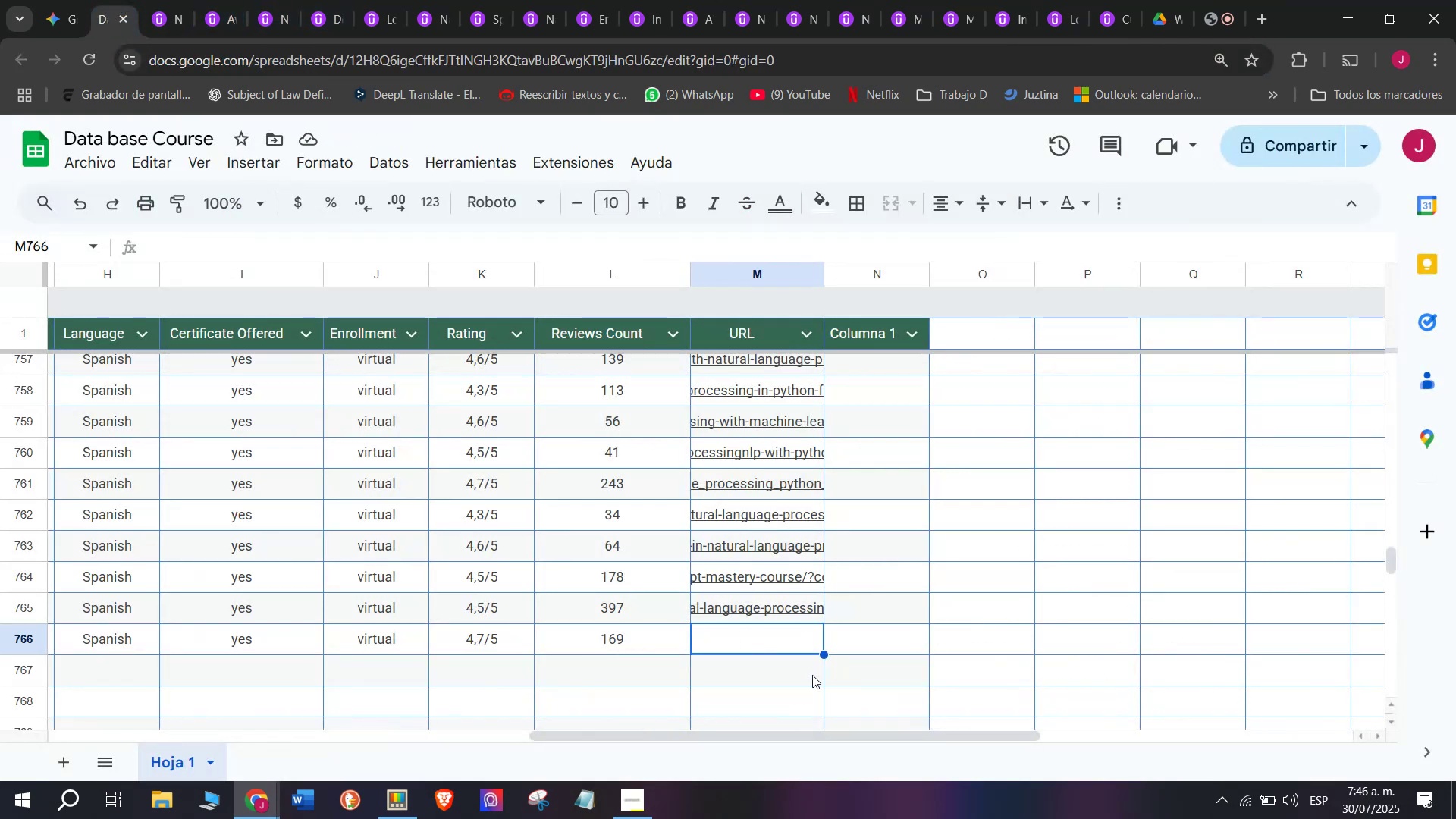 
key(Z)
 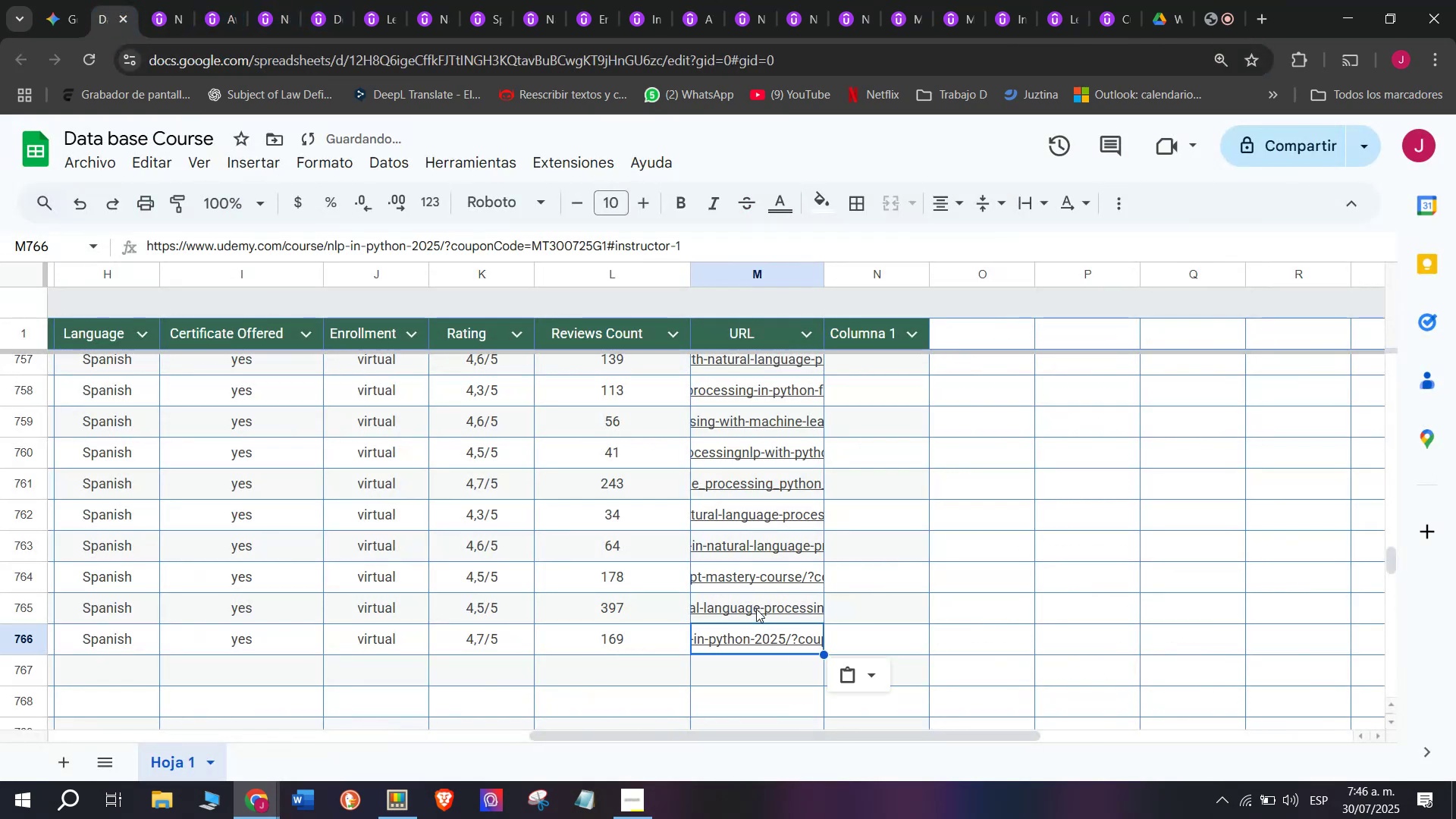 
key(Control+ControlLeft)
 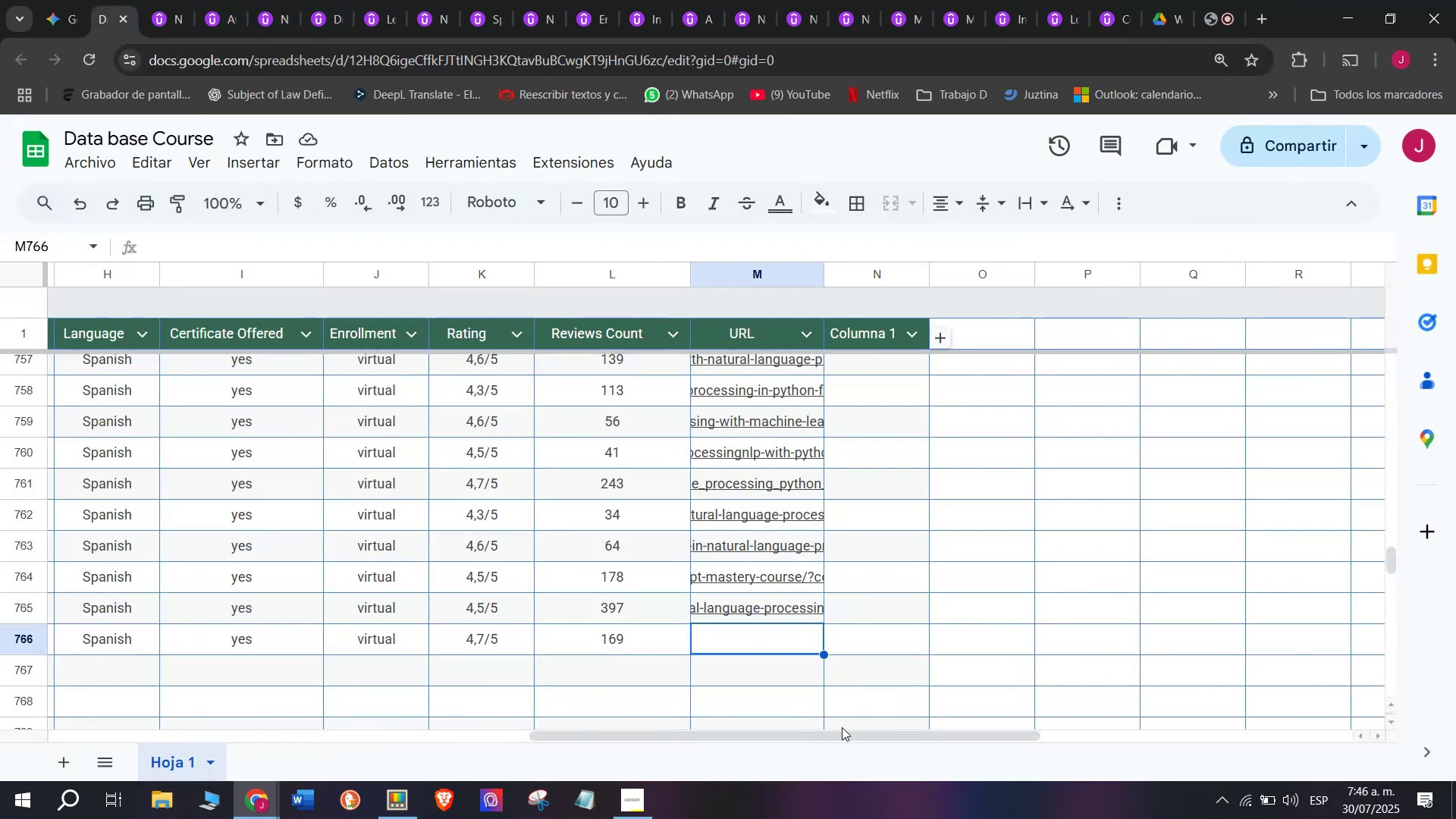 
key(Control+V)
 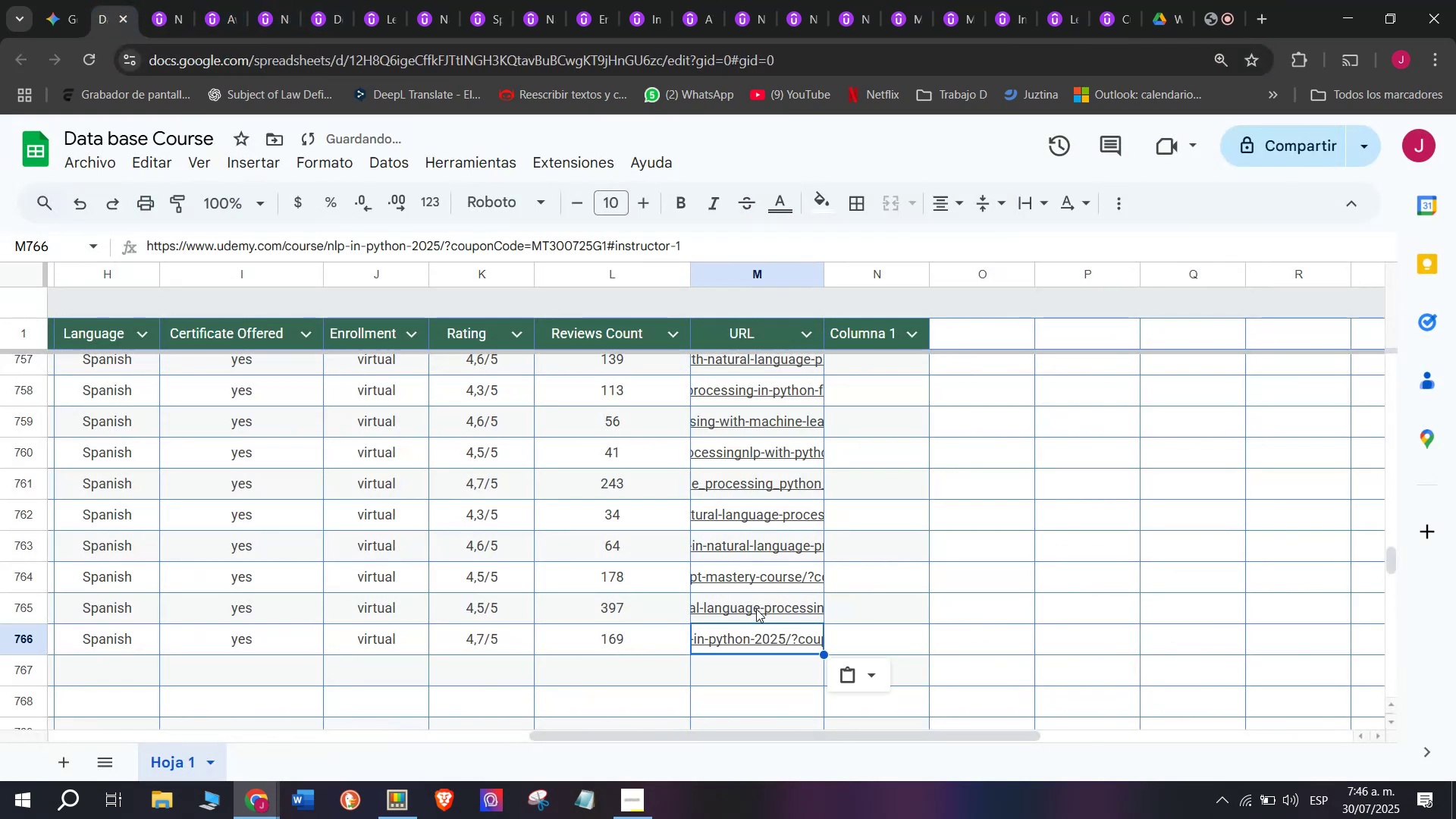 
scroll: coordinate [199, 640], scroll_direction: up, amount: 7.0
 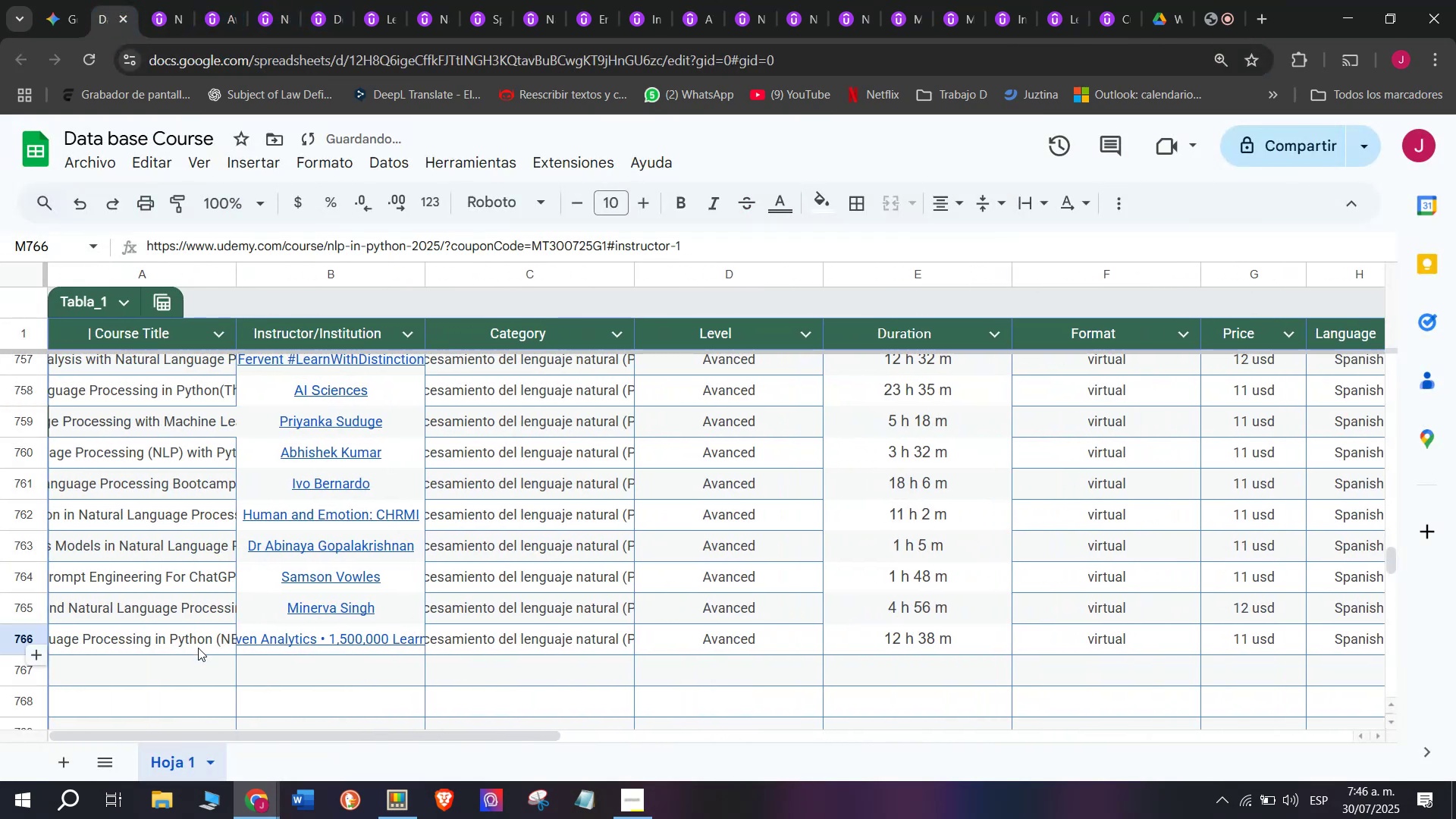 
left_click([198, 648])
 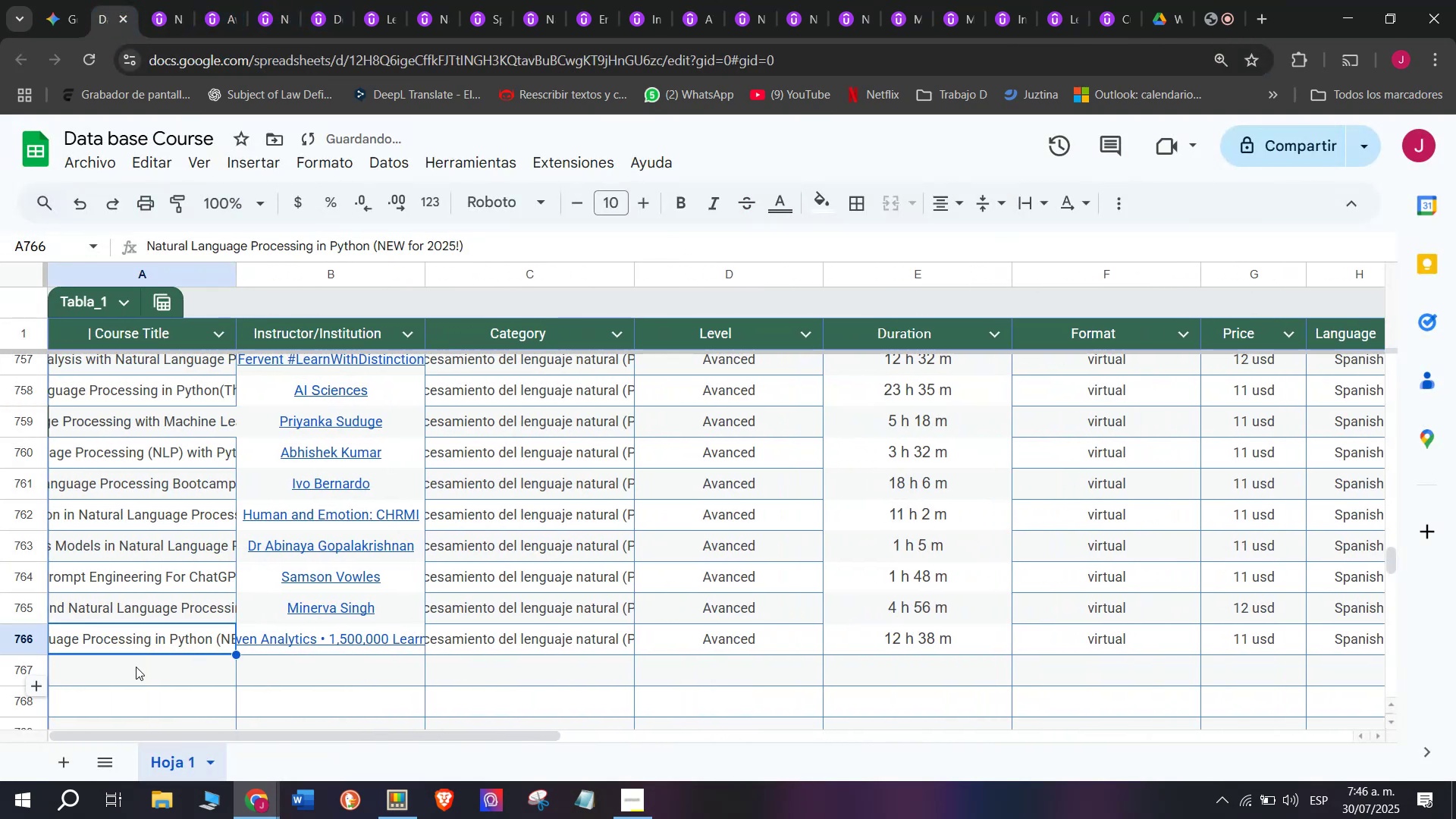 
double_click([136, 667])
 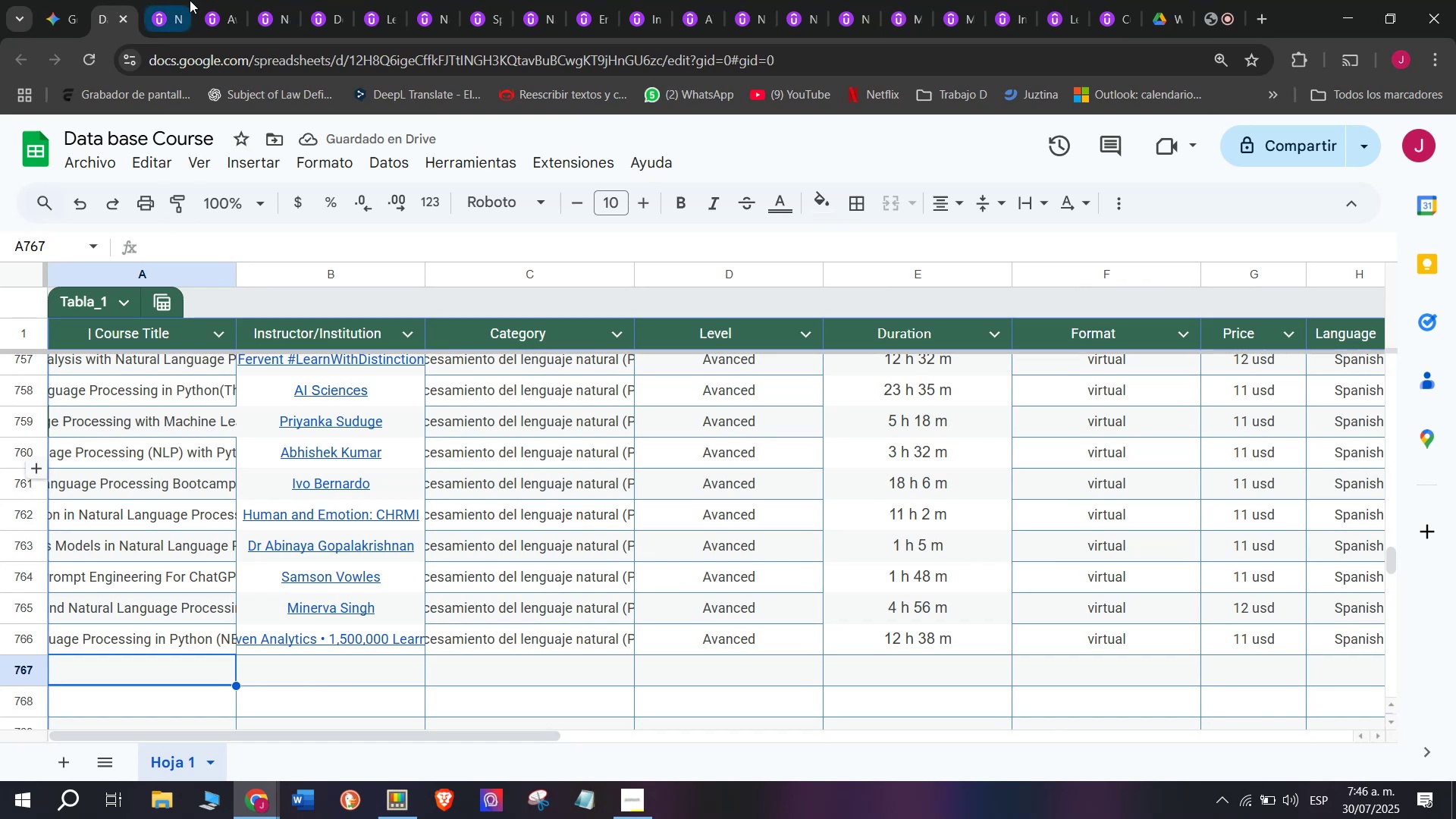 
left_click([176, 0])
 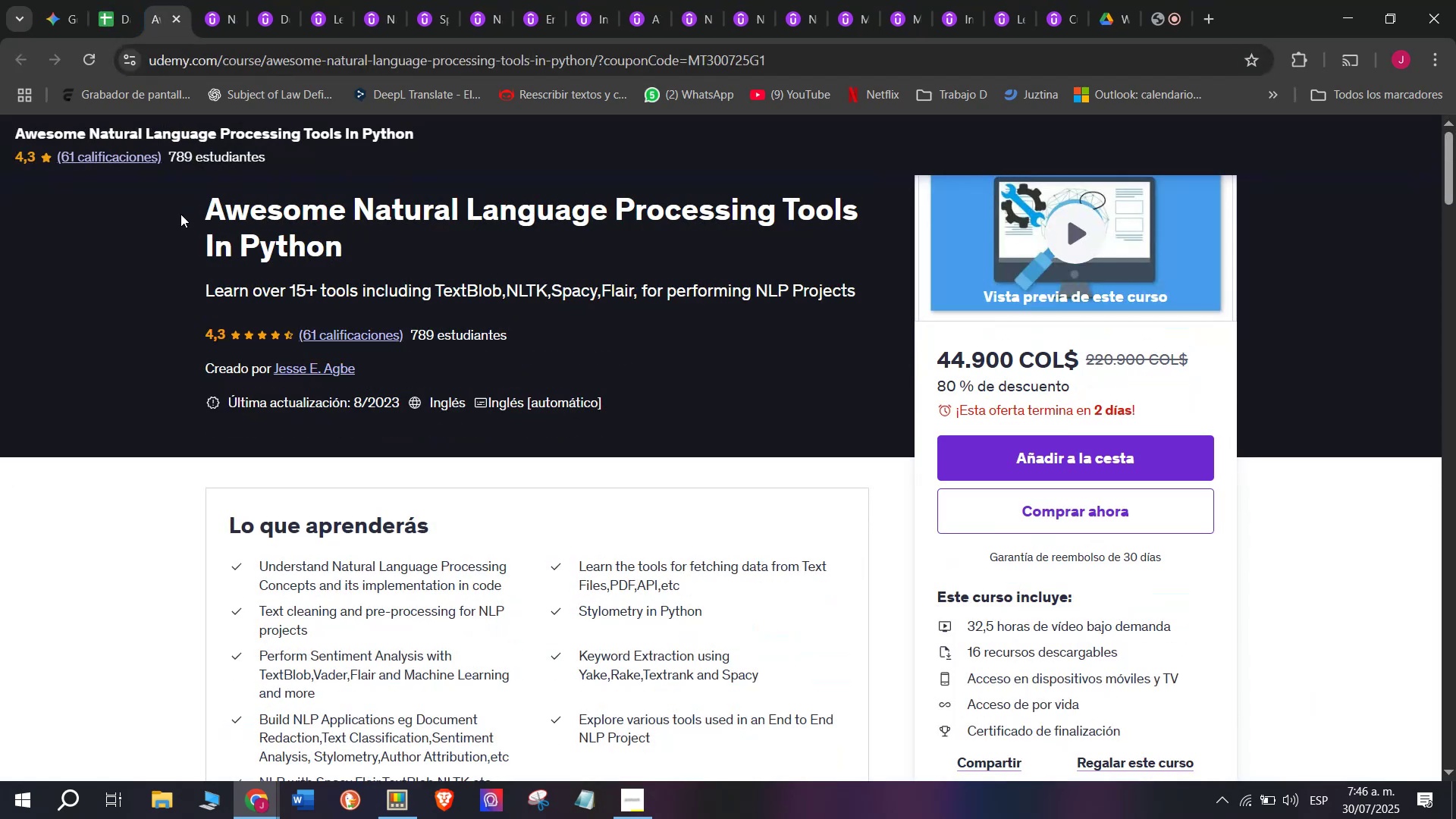 
left_click_drag(start_coordinate=[187, 201], to_coordinate=[356, 246])
 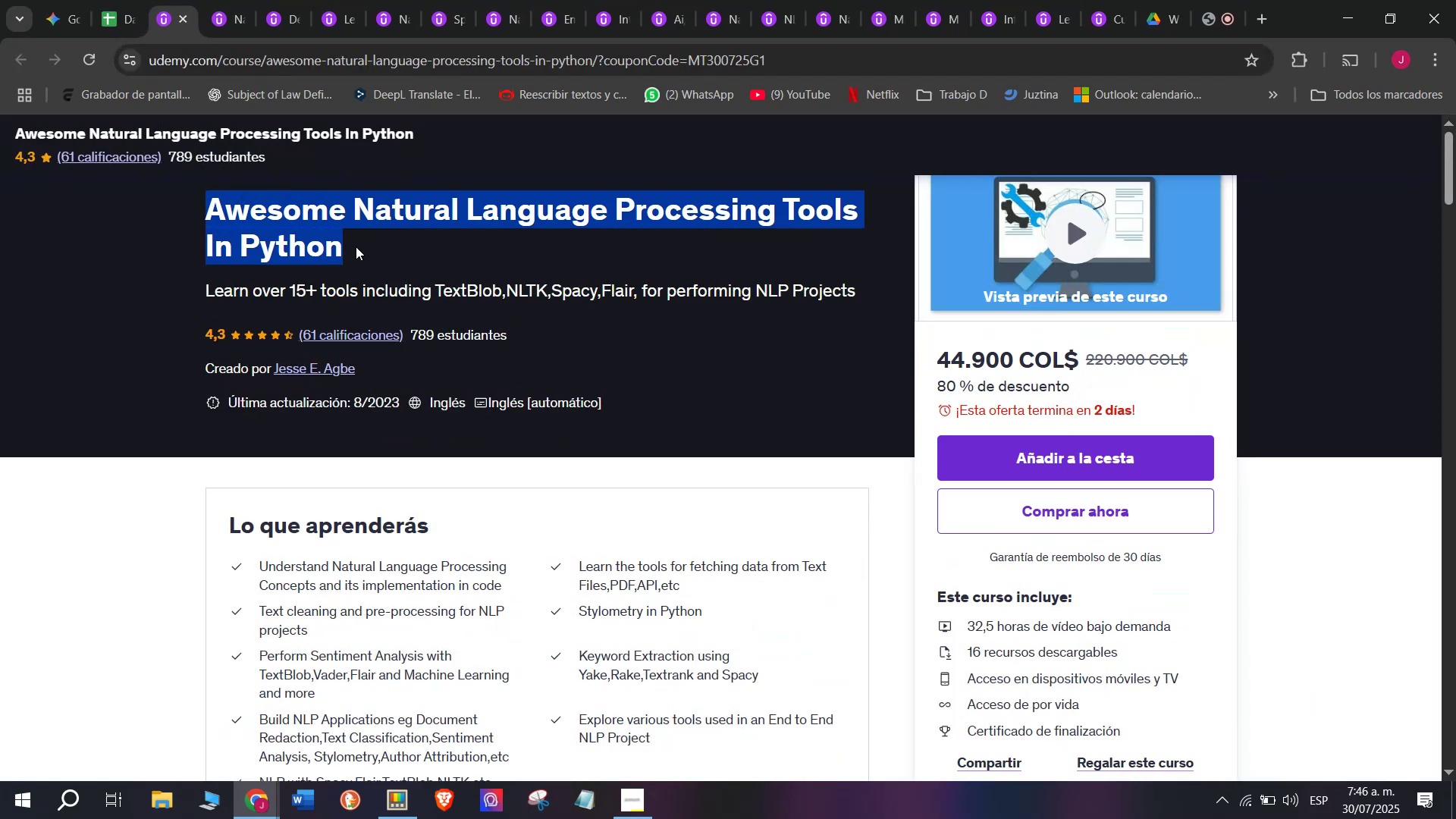 
key(Control+ControlLeft)
 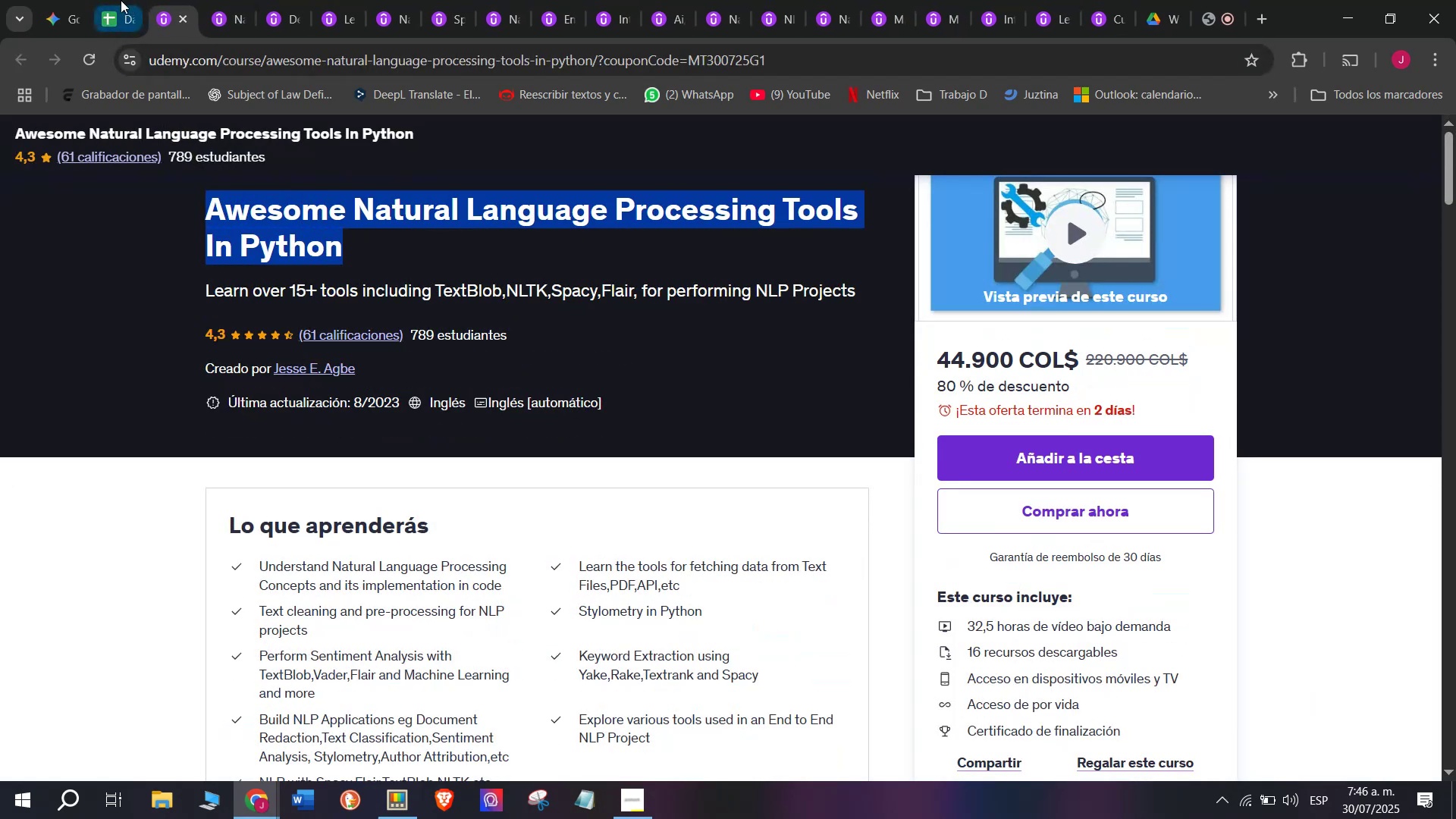 
key(Break)
 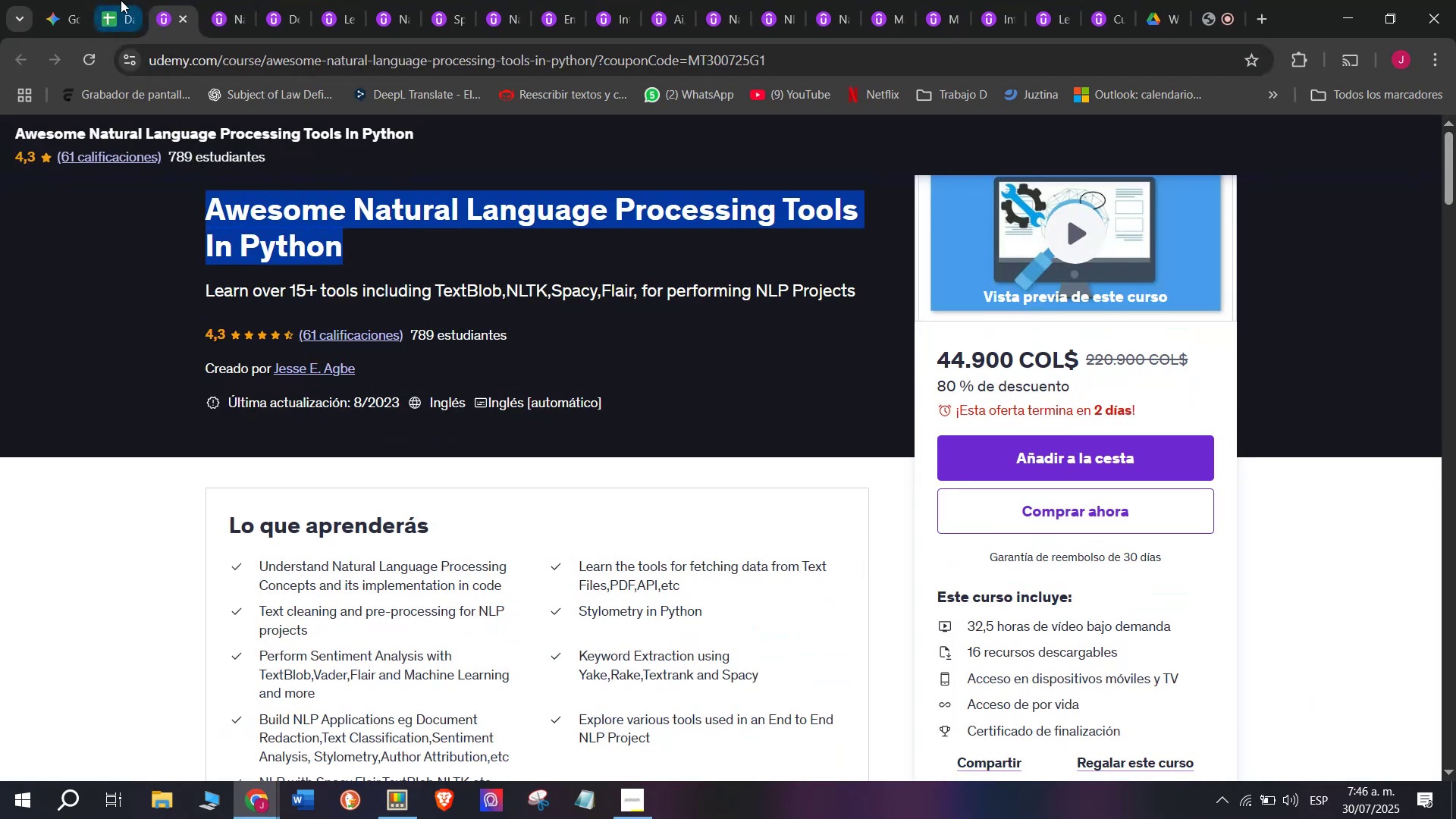 
key(Control+C)
 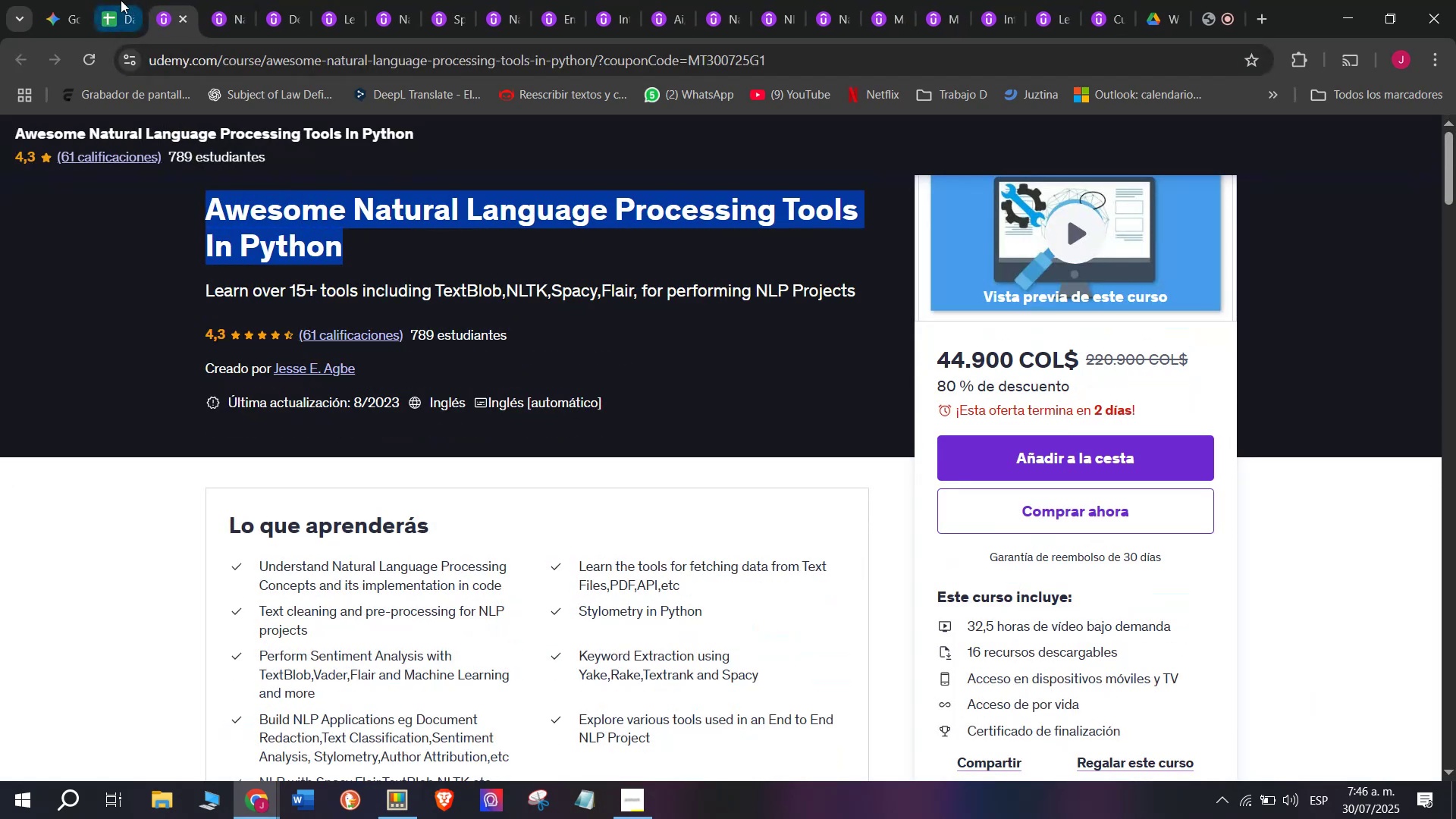 
left_click([121, 0])
 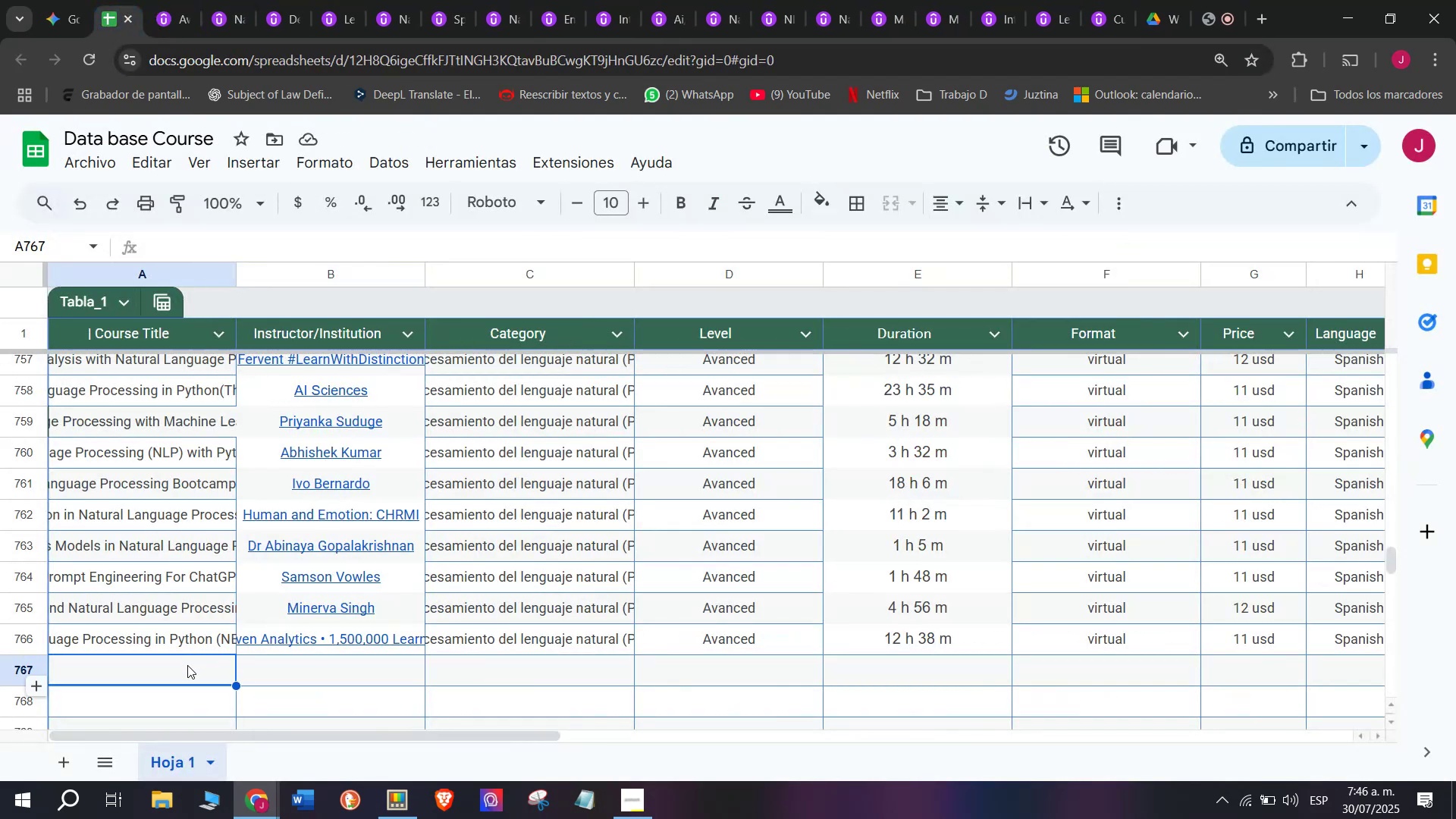 
double_click([187, 672])
 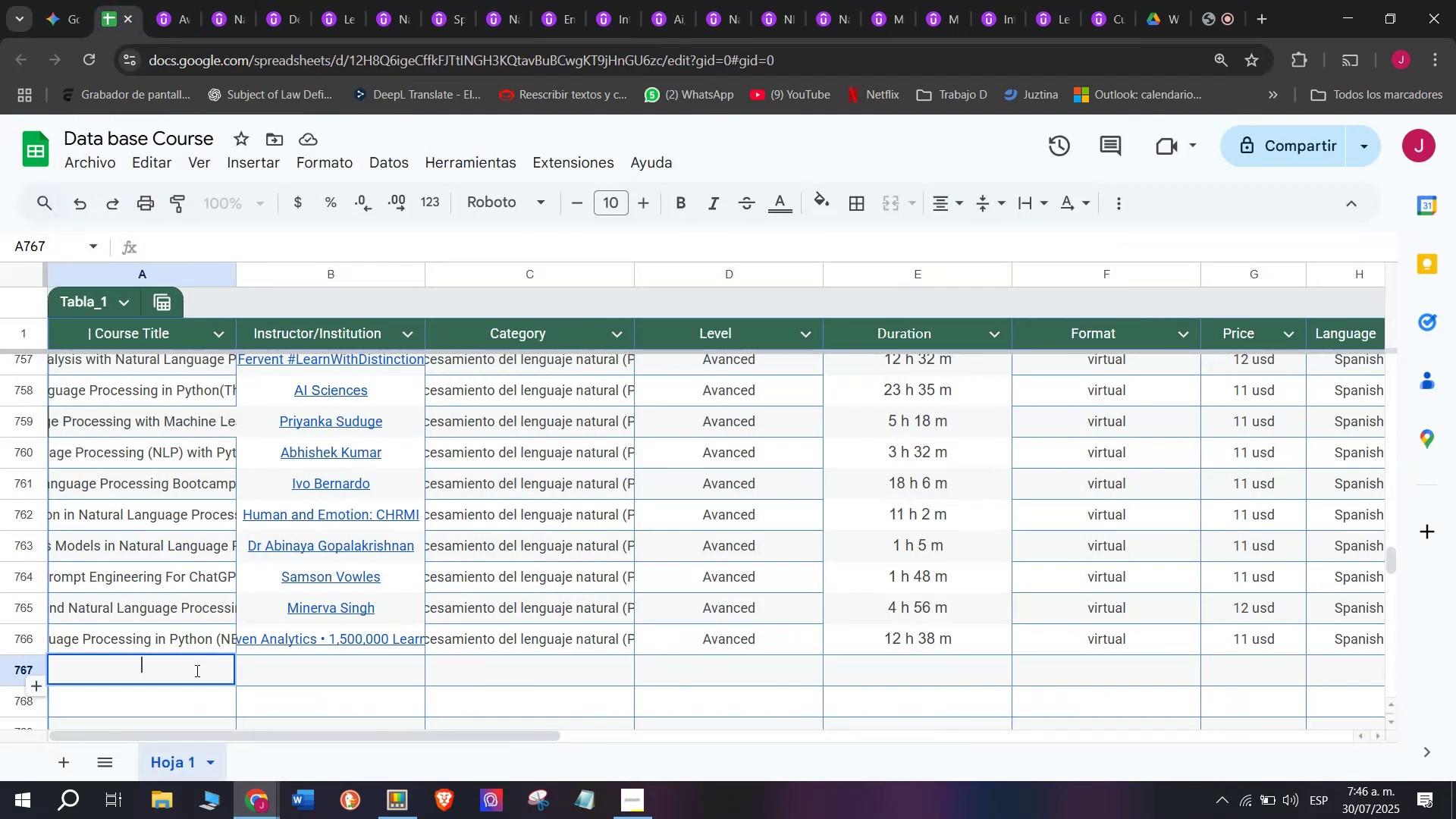 
key(Z)
 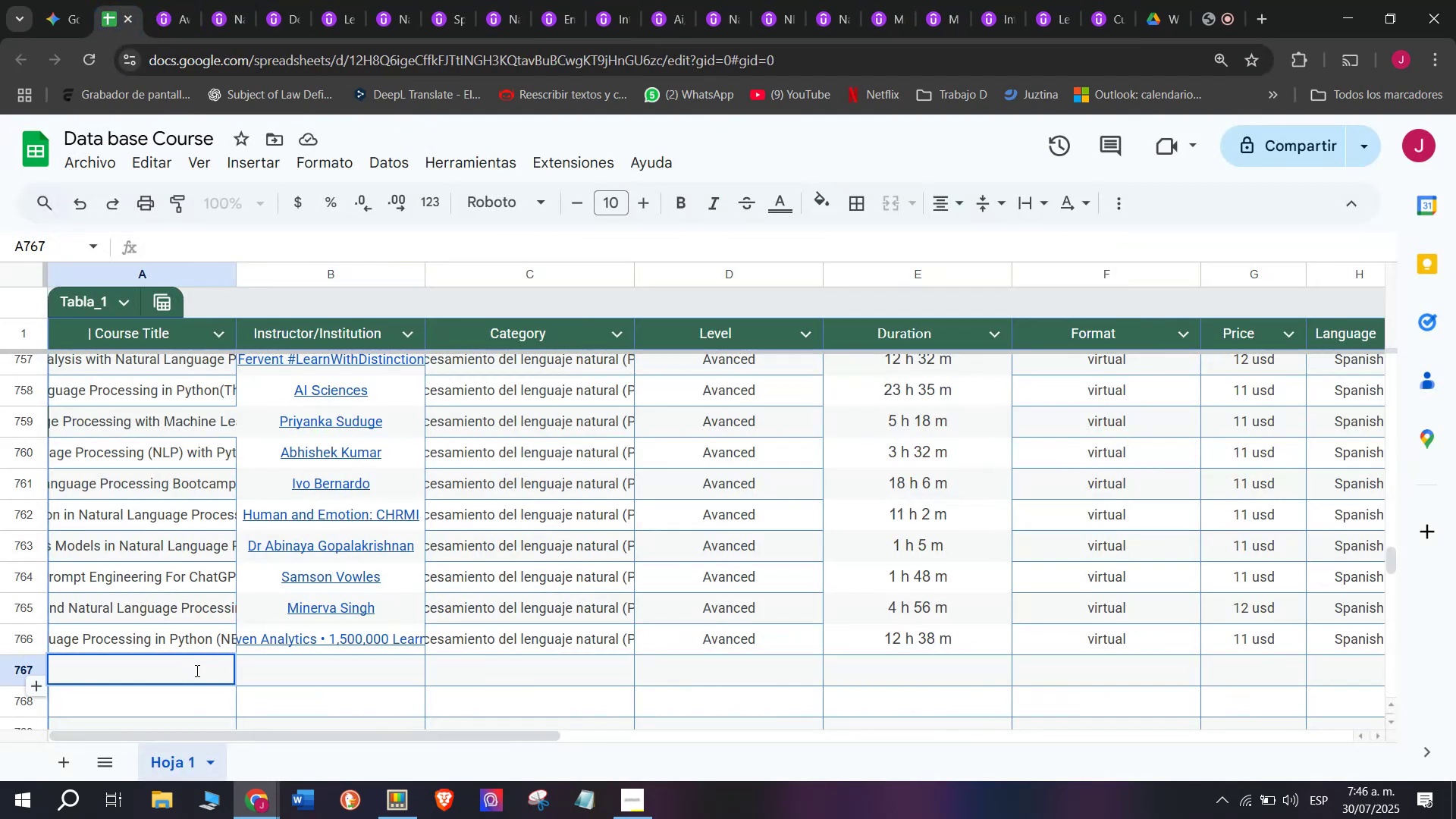 
key(Control+ControlLeft)
 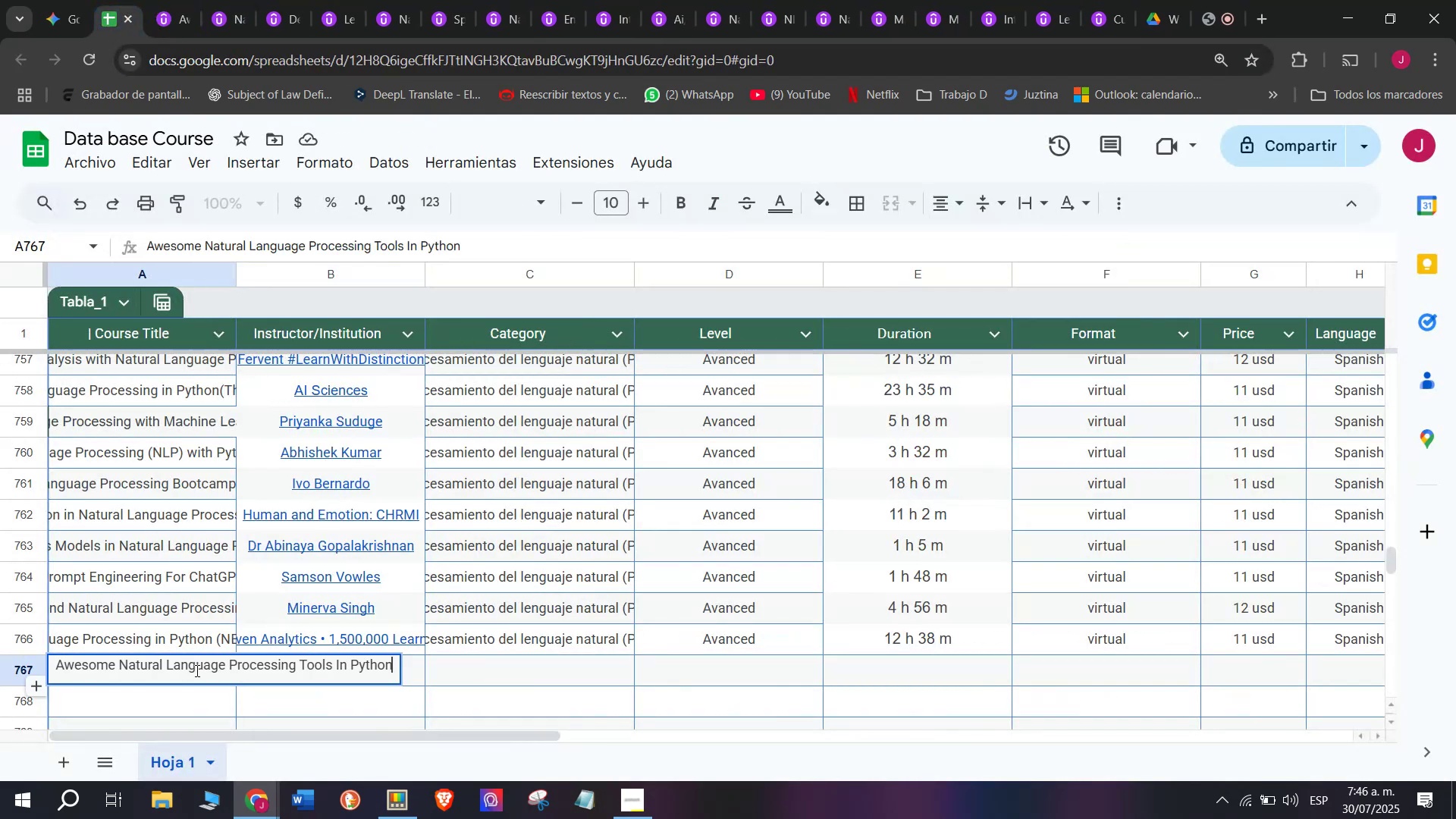 
key(Control+V)
 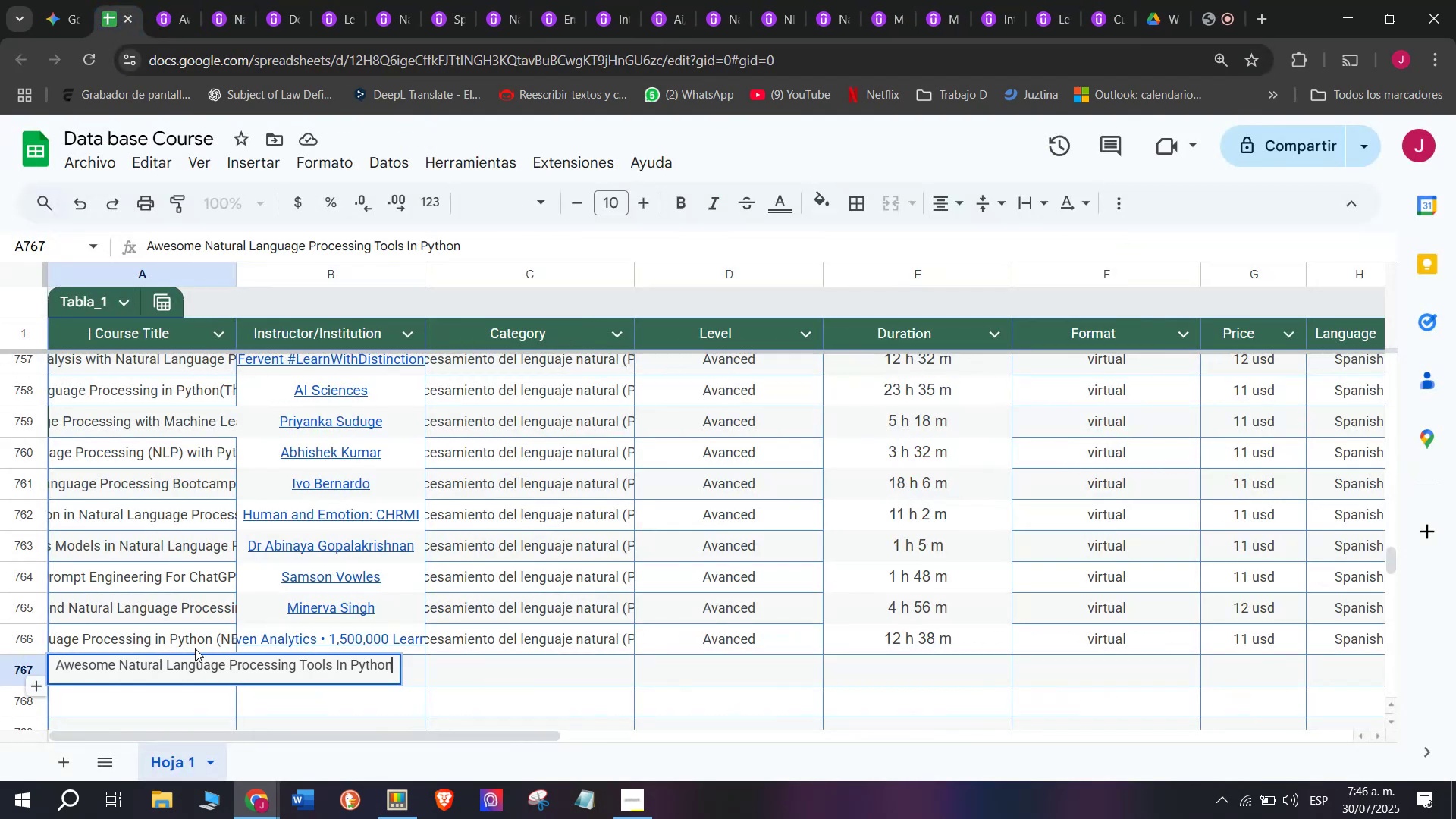 
left_click([190, 626])
 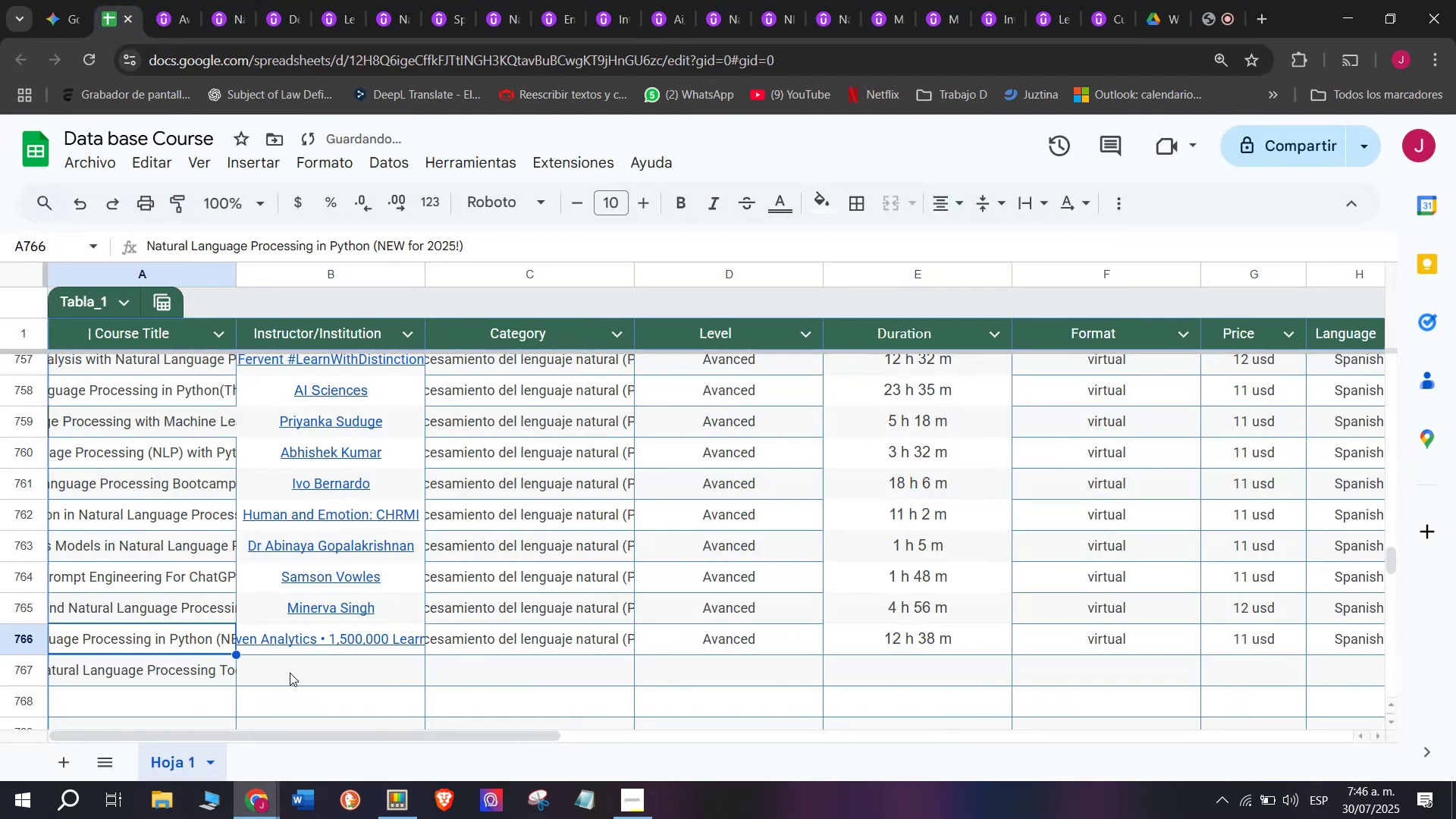 
left_click([290, 673])
 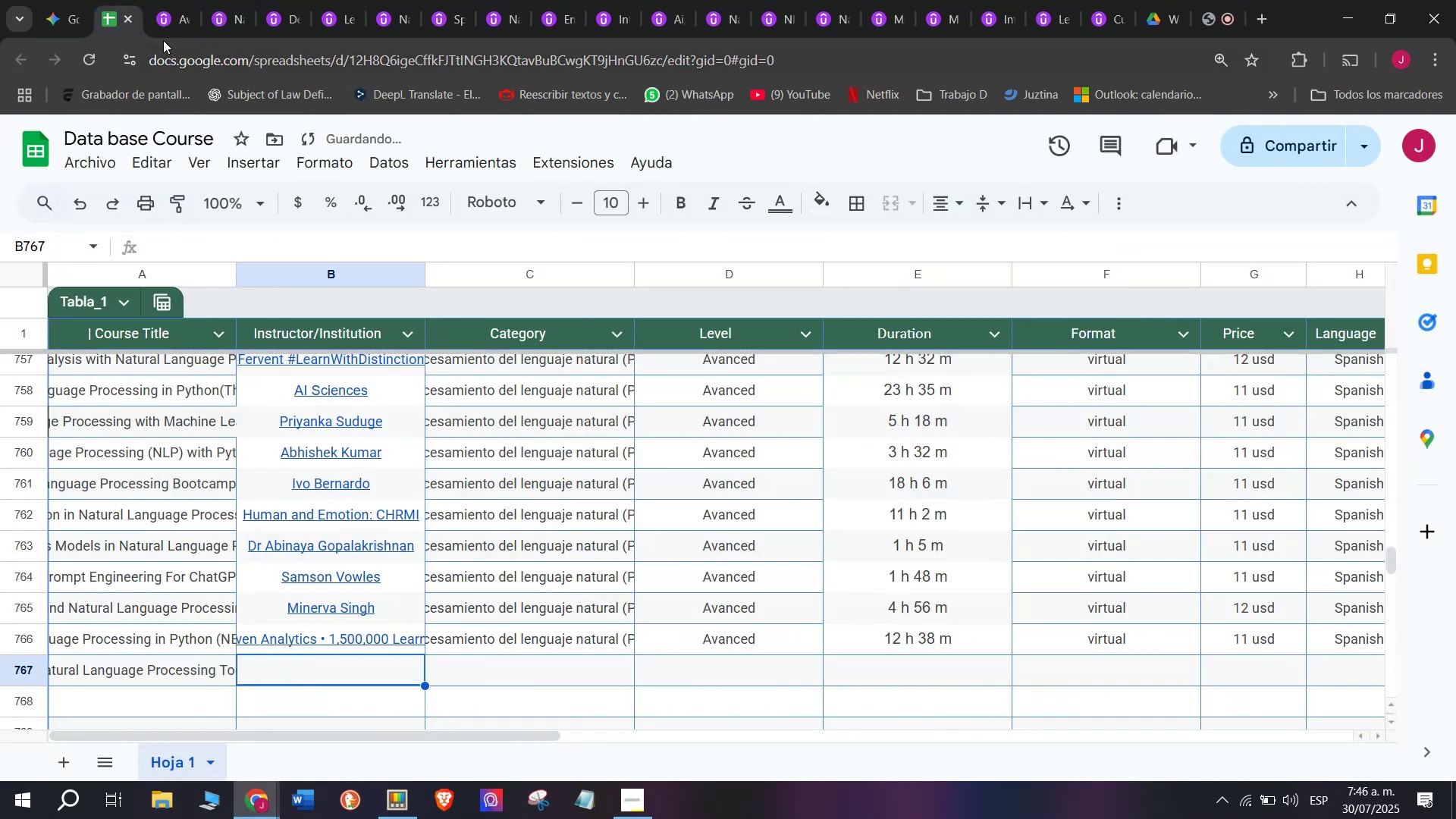 
left_click([158, 12])
 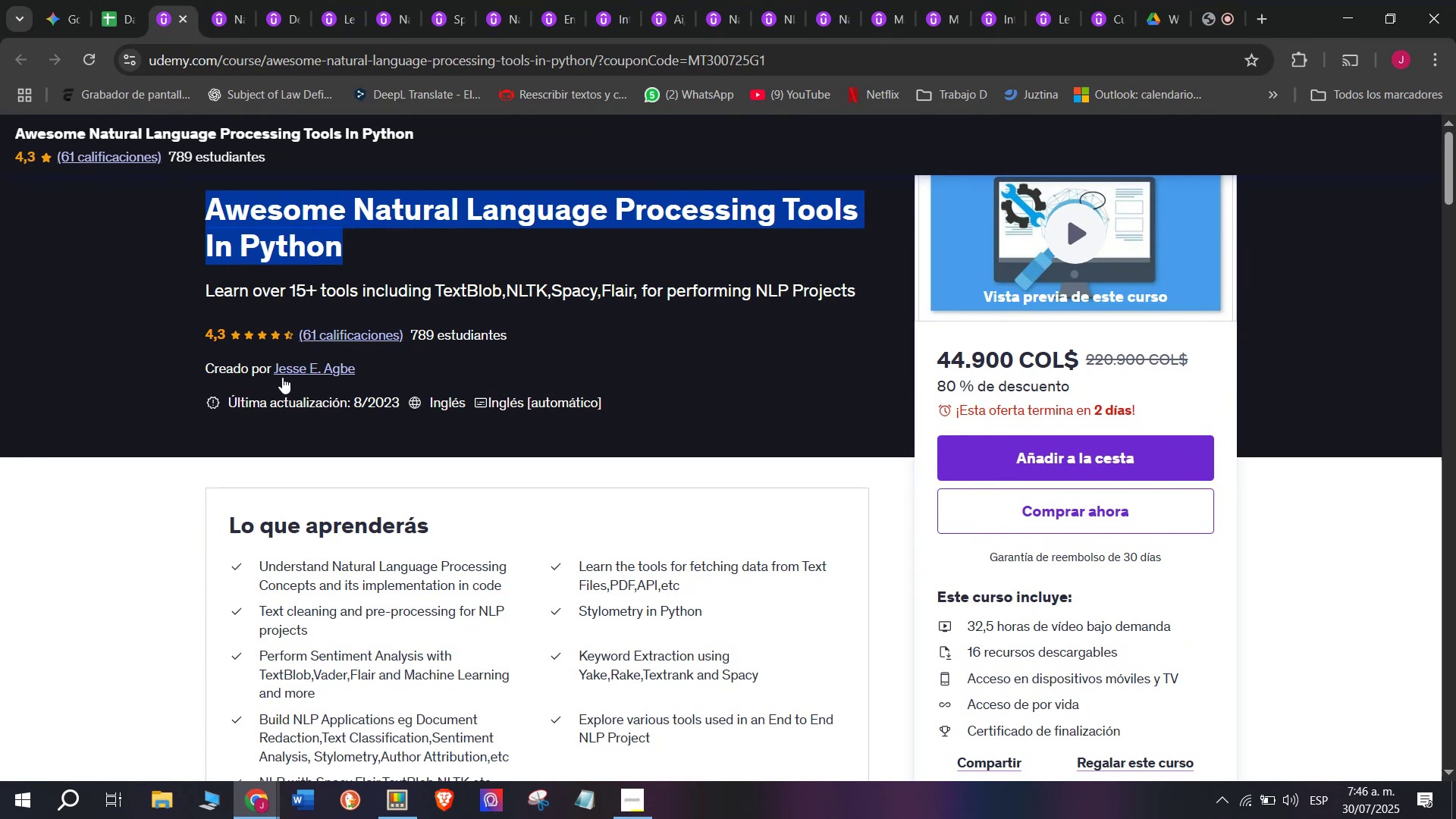 
left_click([284, 375])
 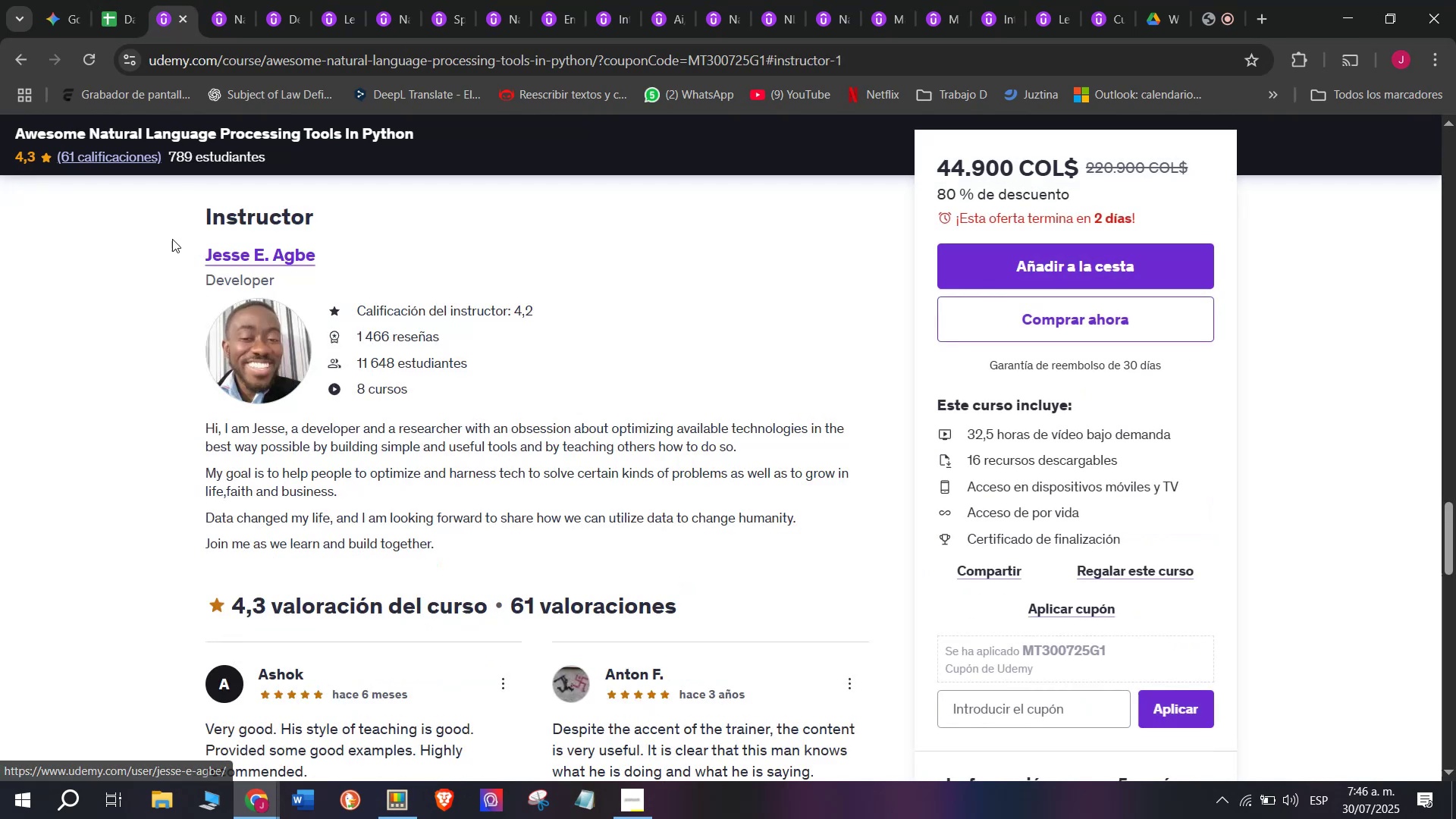 
left_click_drag(start_coordinate=[179, 249], to_coordinate=[343, 260])
 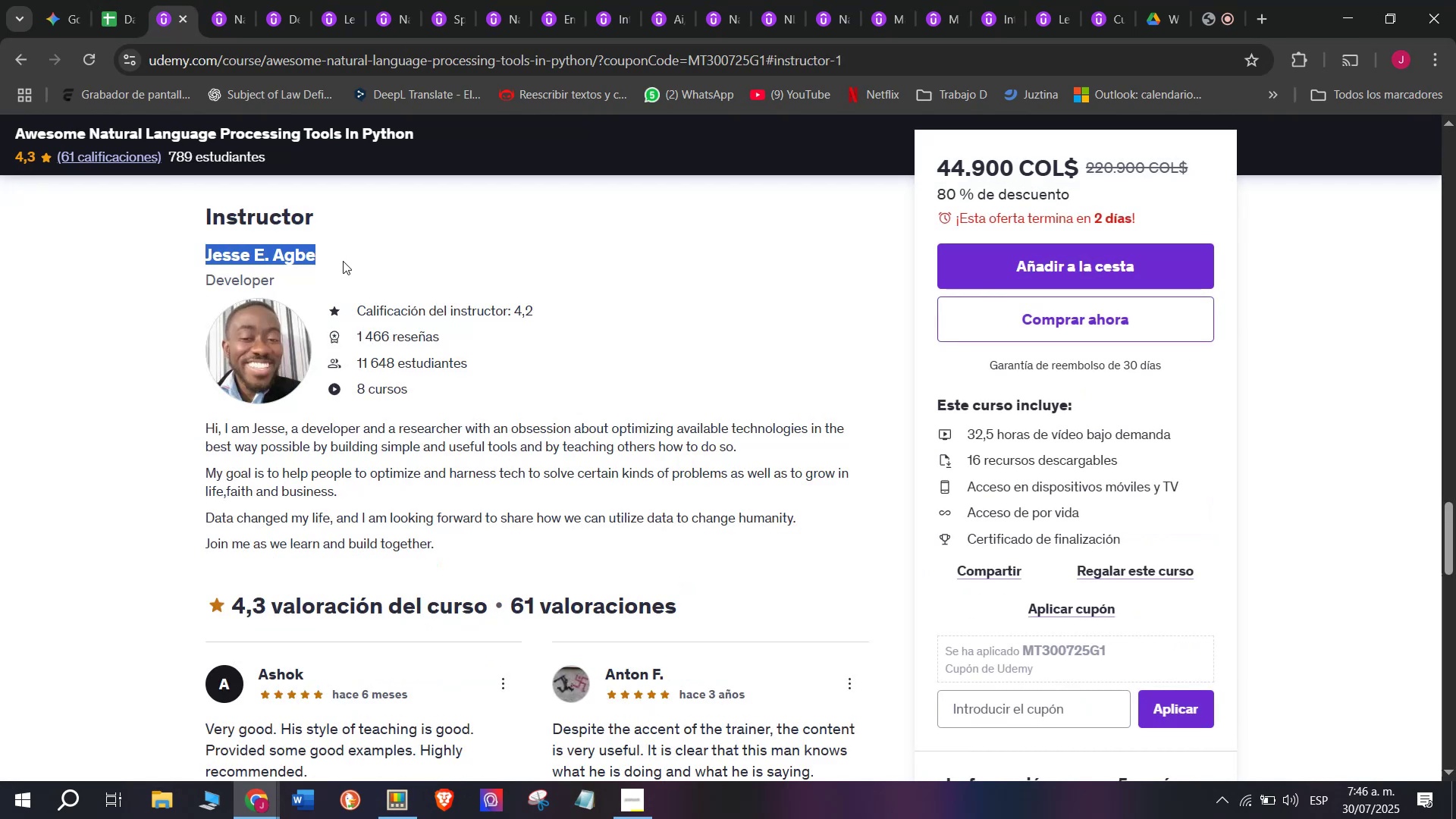 
key(Break)
 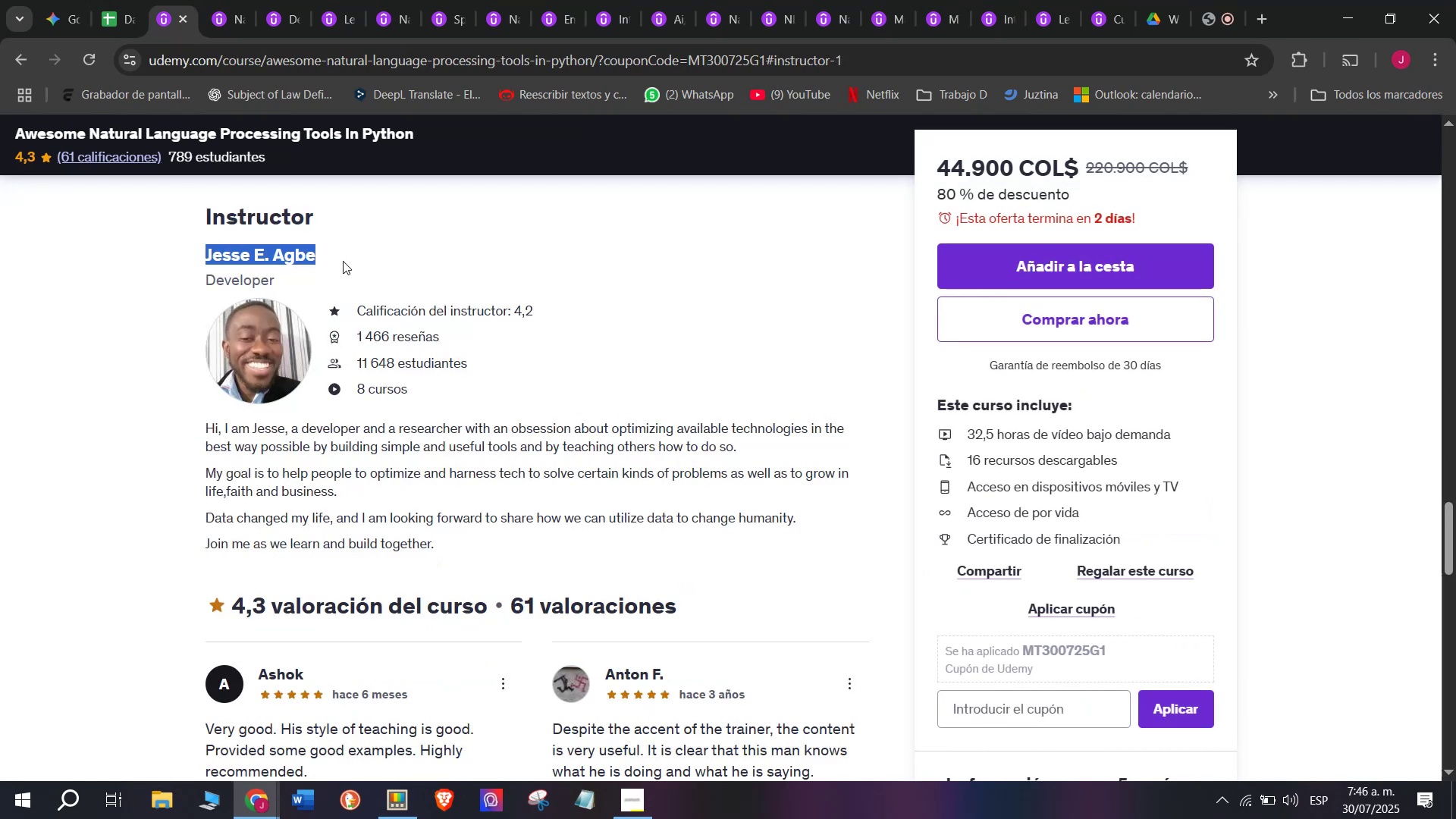 
key(Control+ControlLeft)
 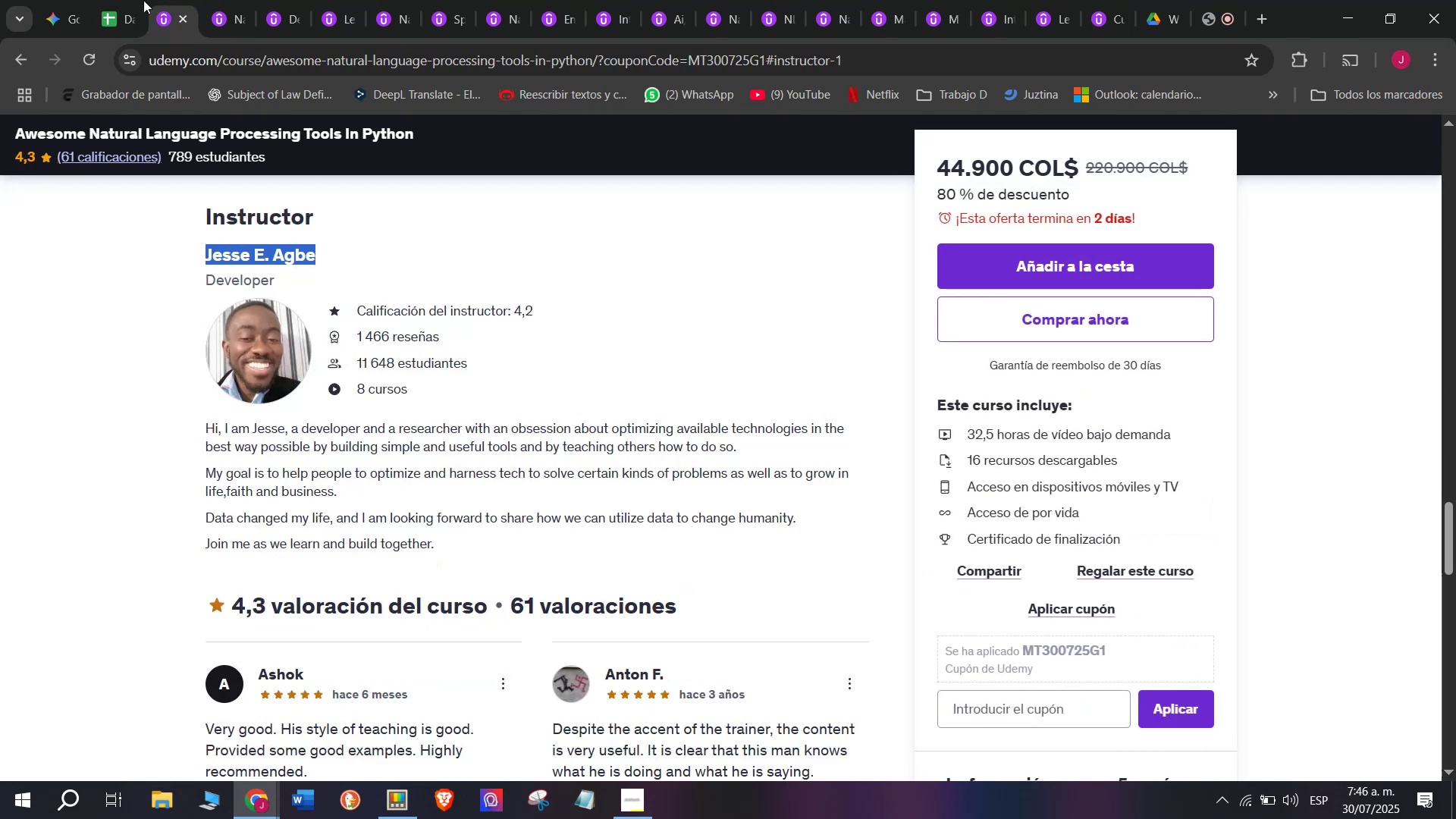 
key(Control+C)
 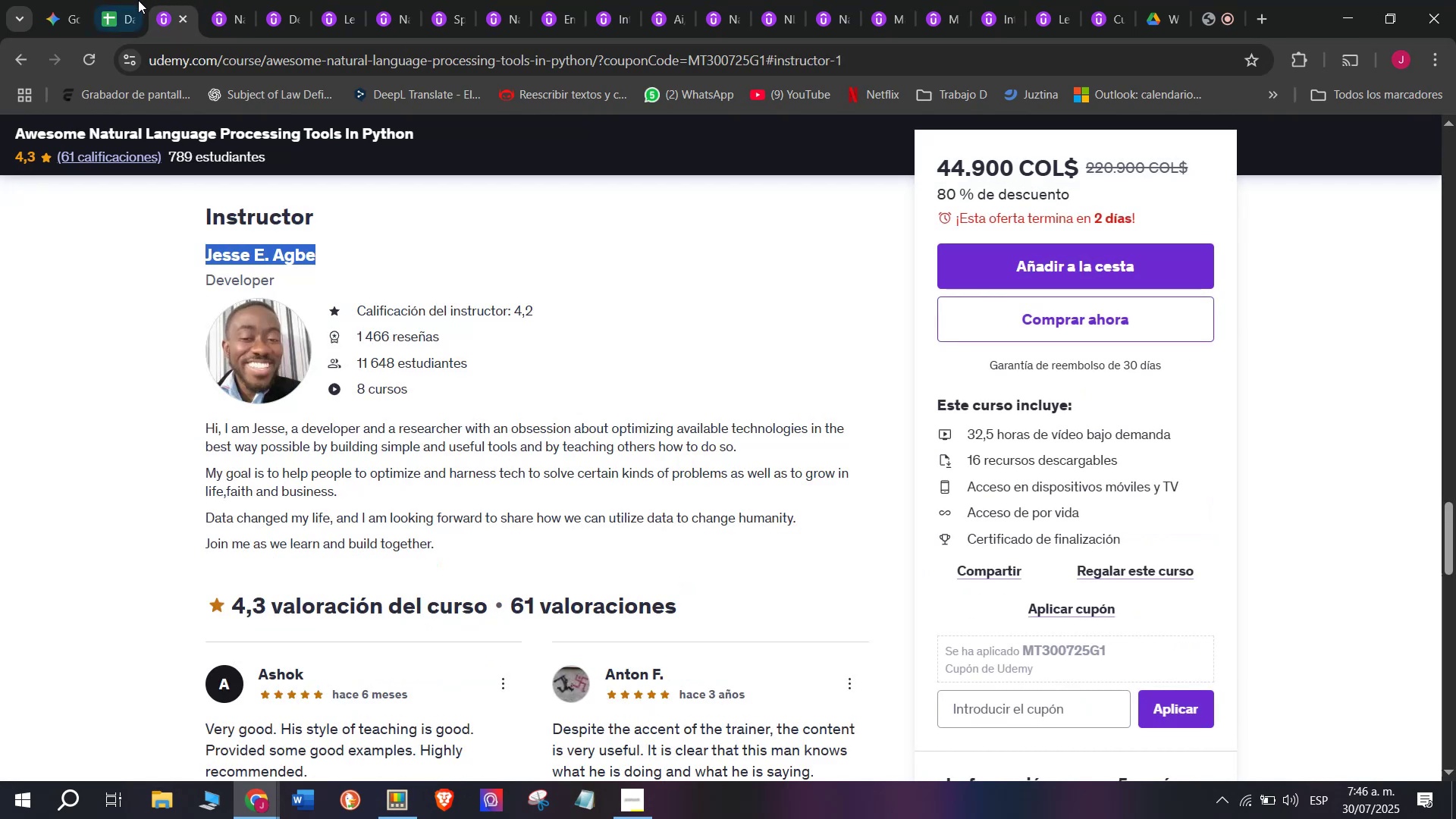 
left_click([138, 0])
 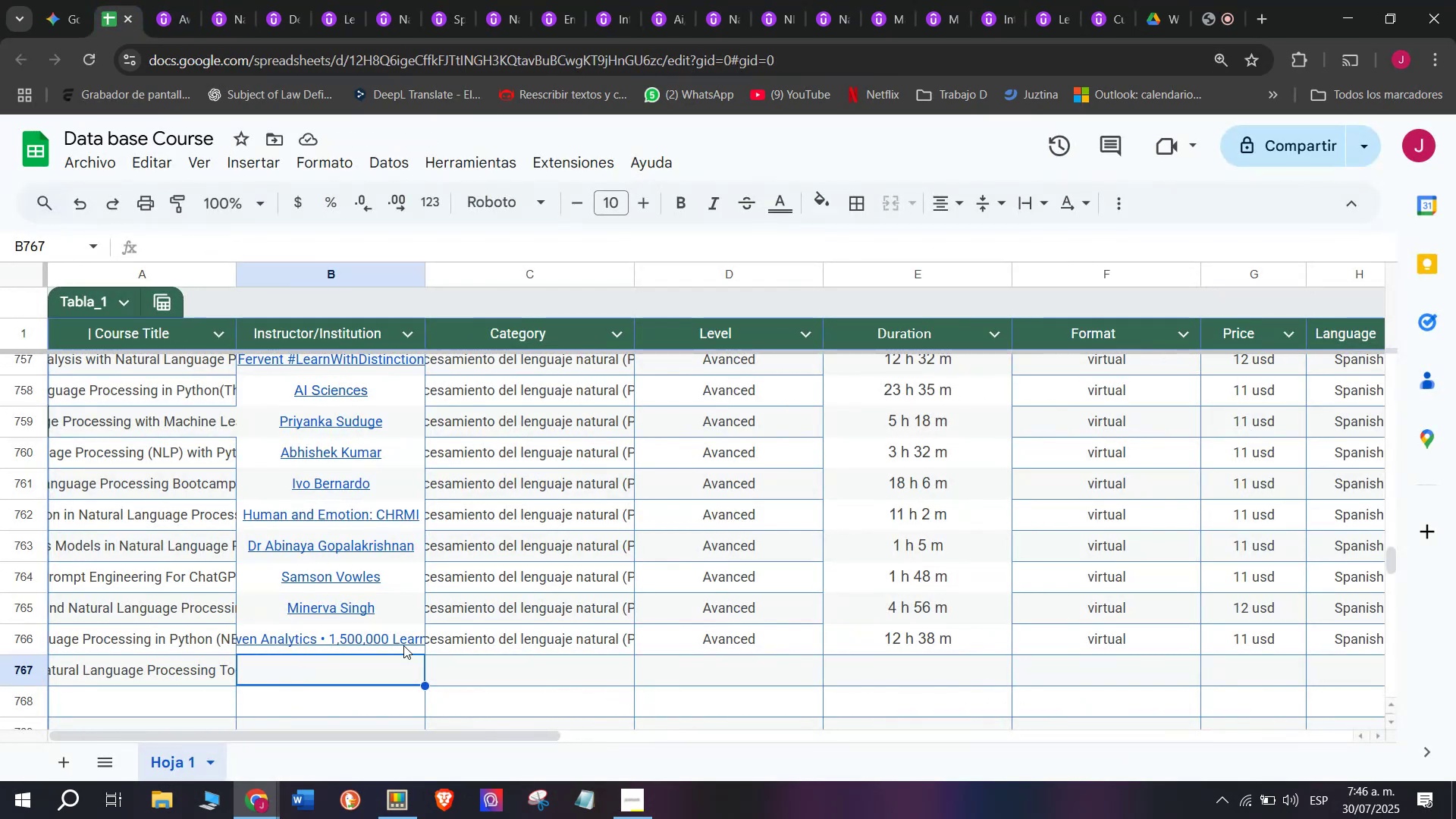 
key(Z)
 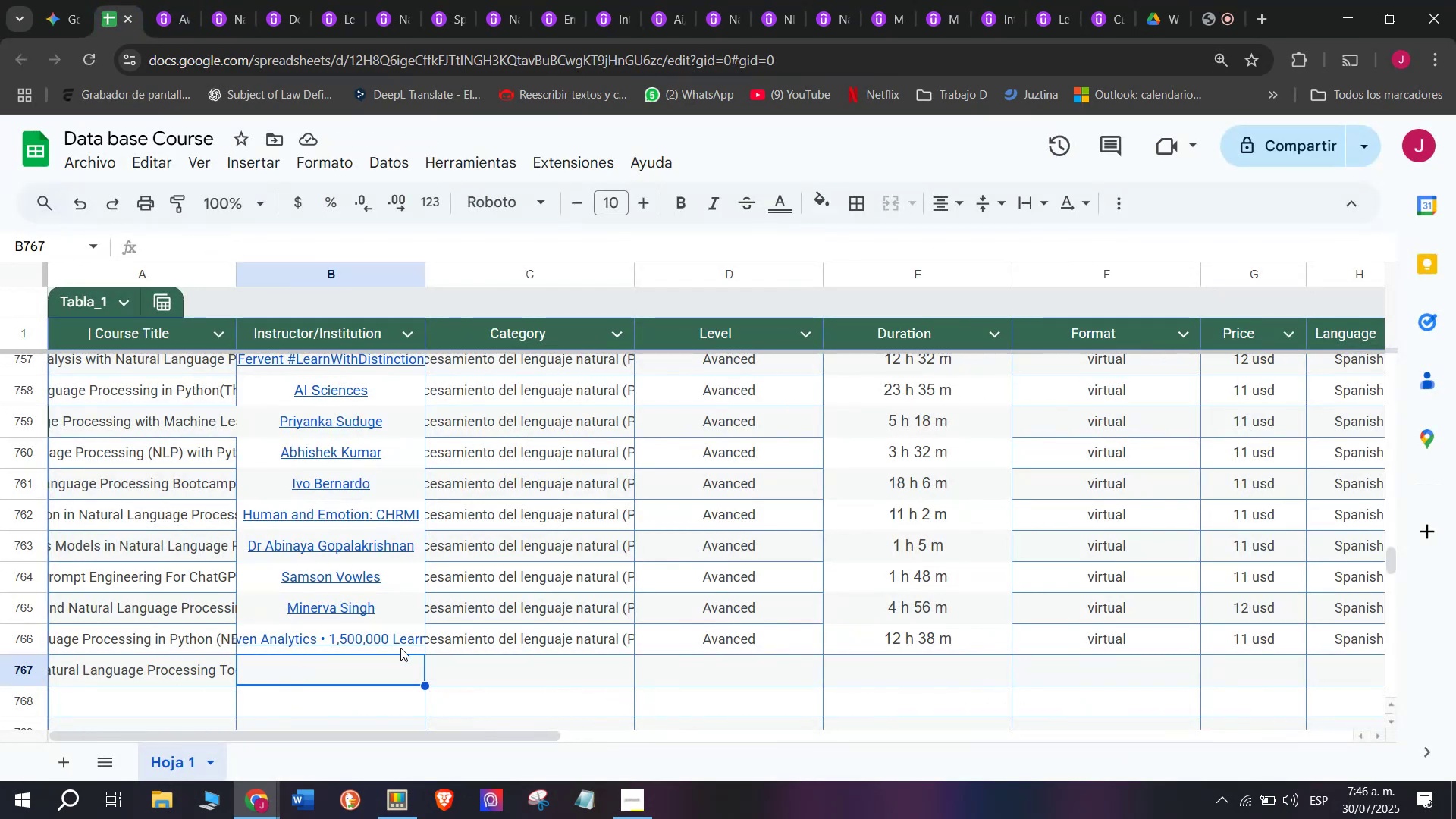 
key(Control+ControlLeft)
 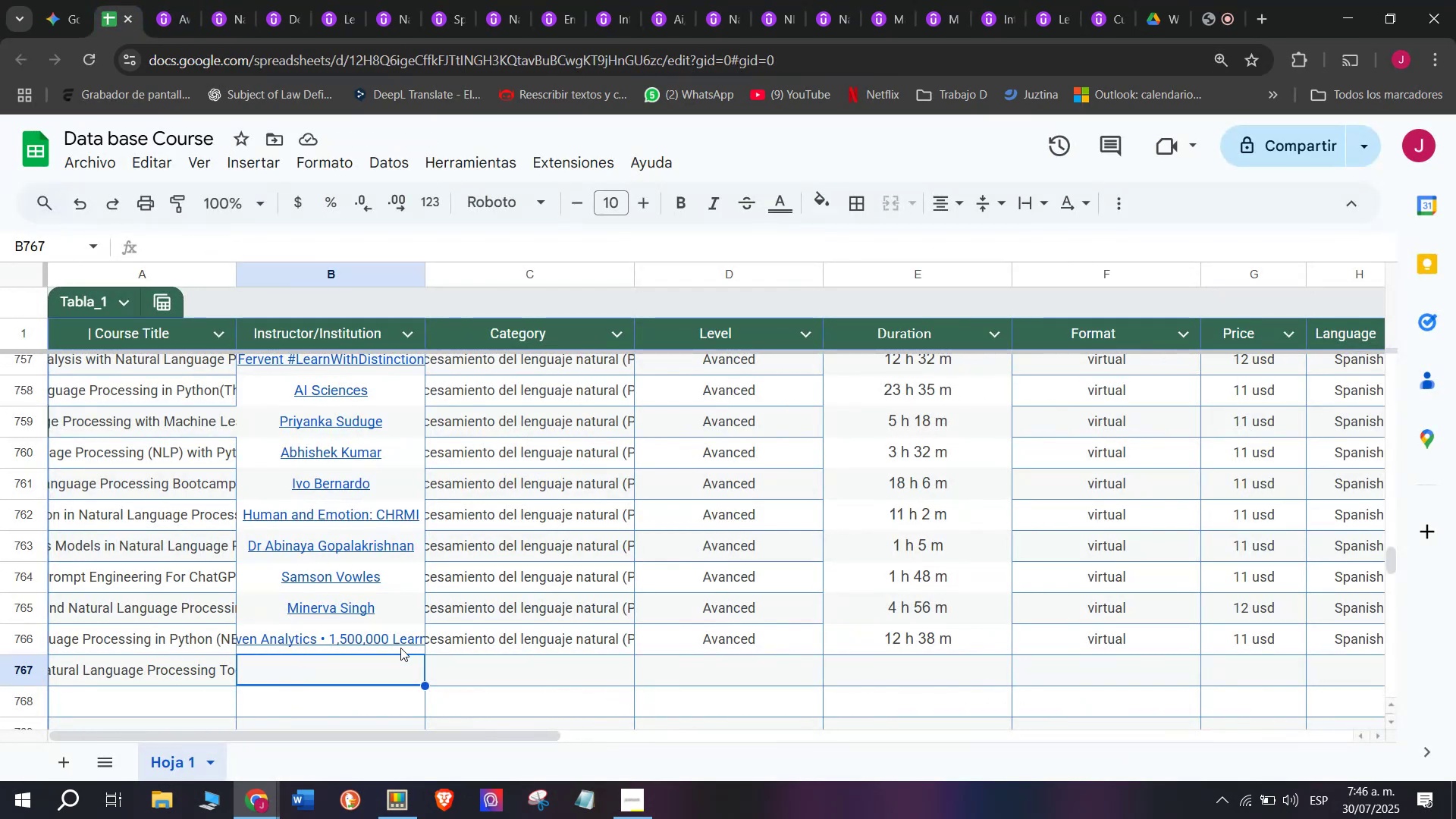 
key(Control+V)
 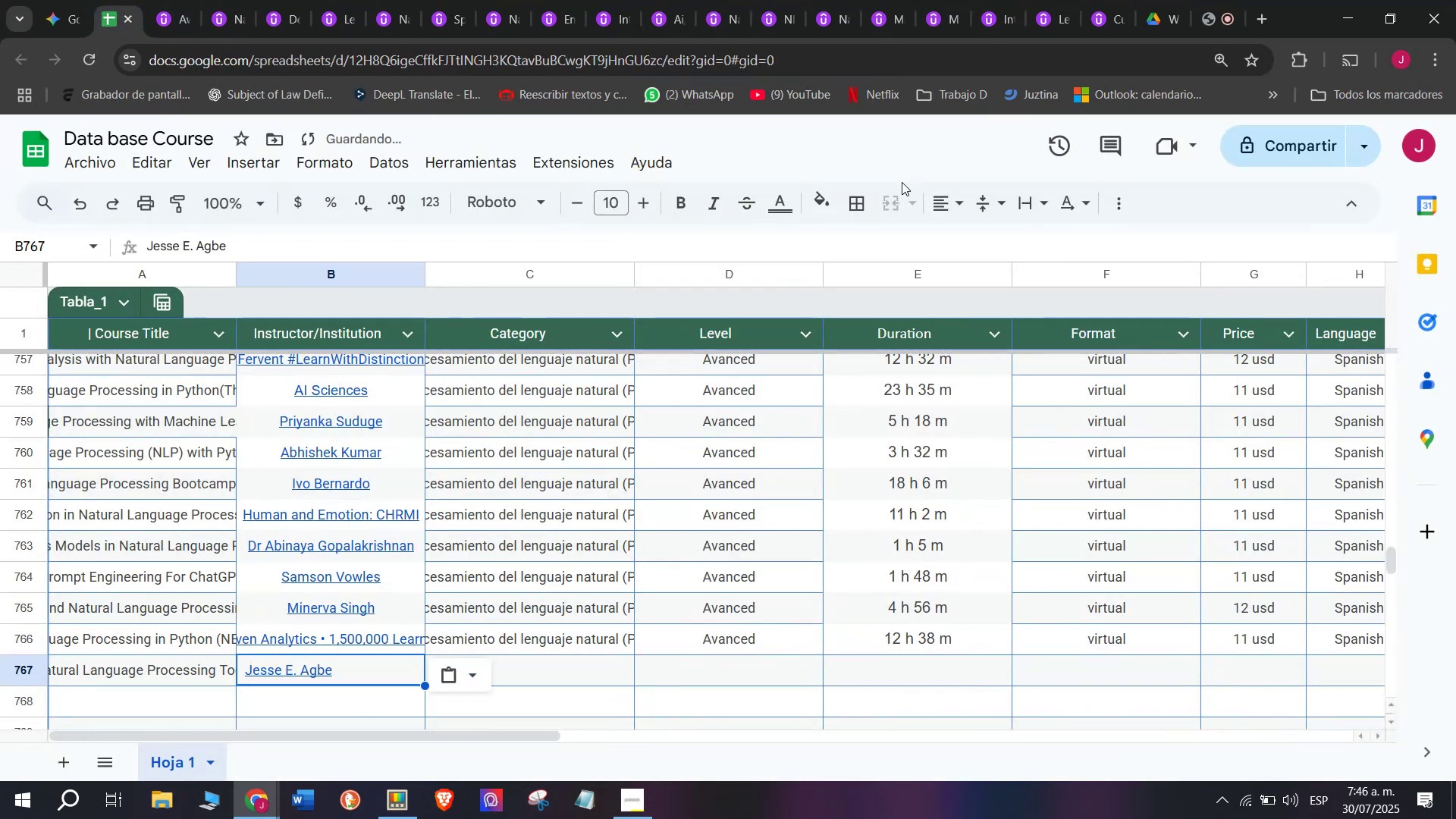 
left_click([953, 202])
 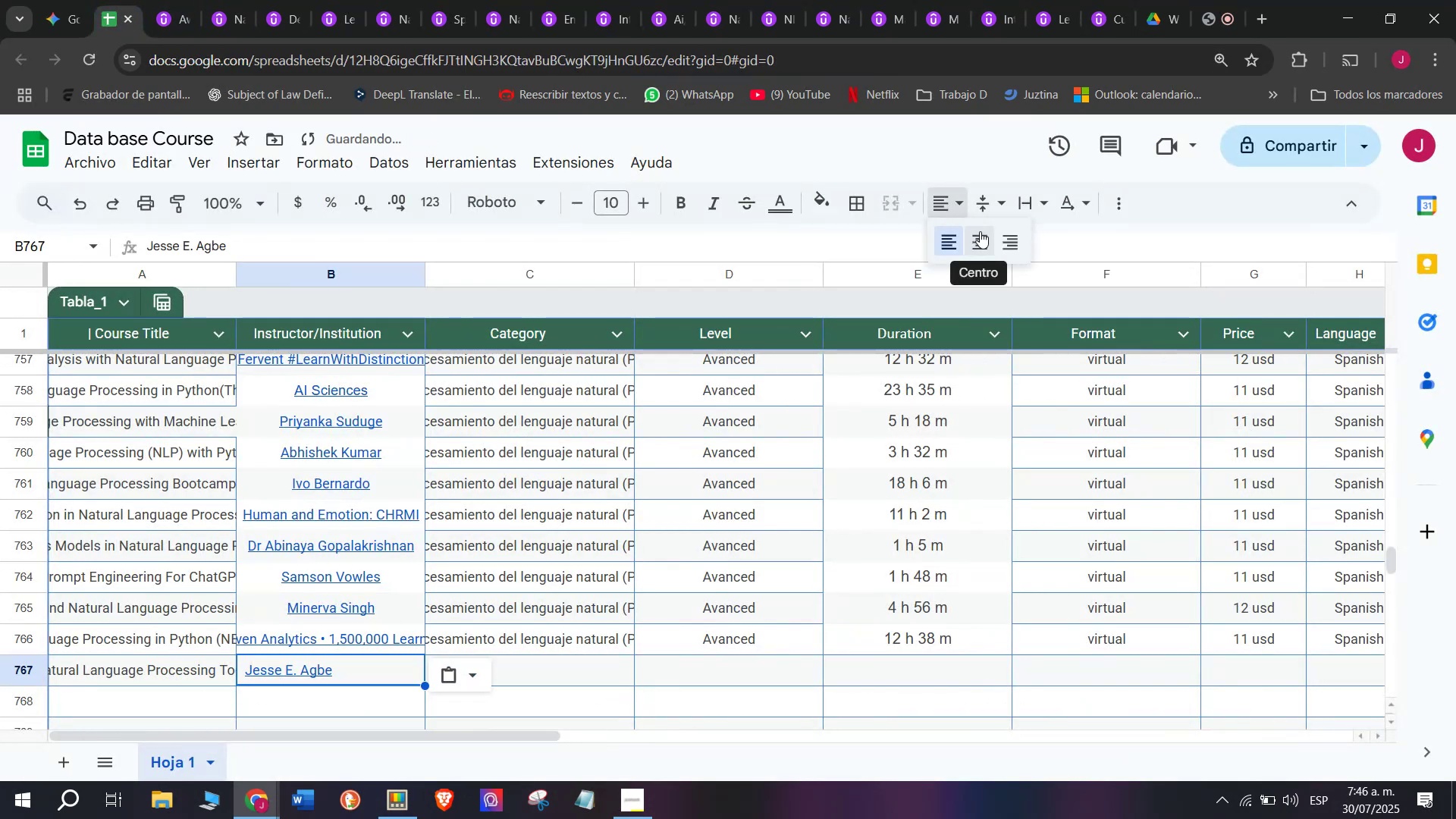 
left_click([980, 231])
 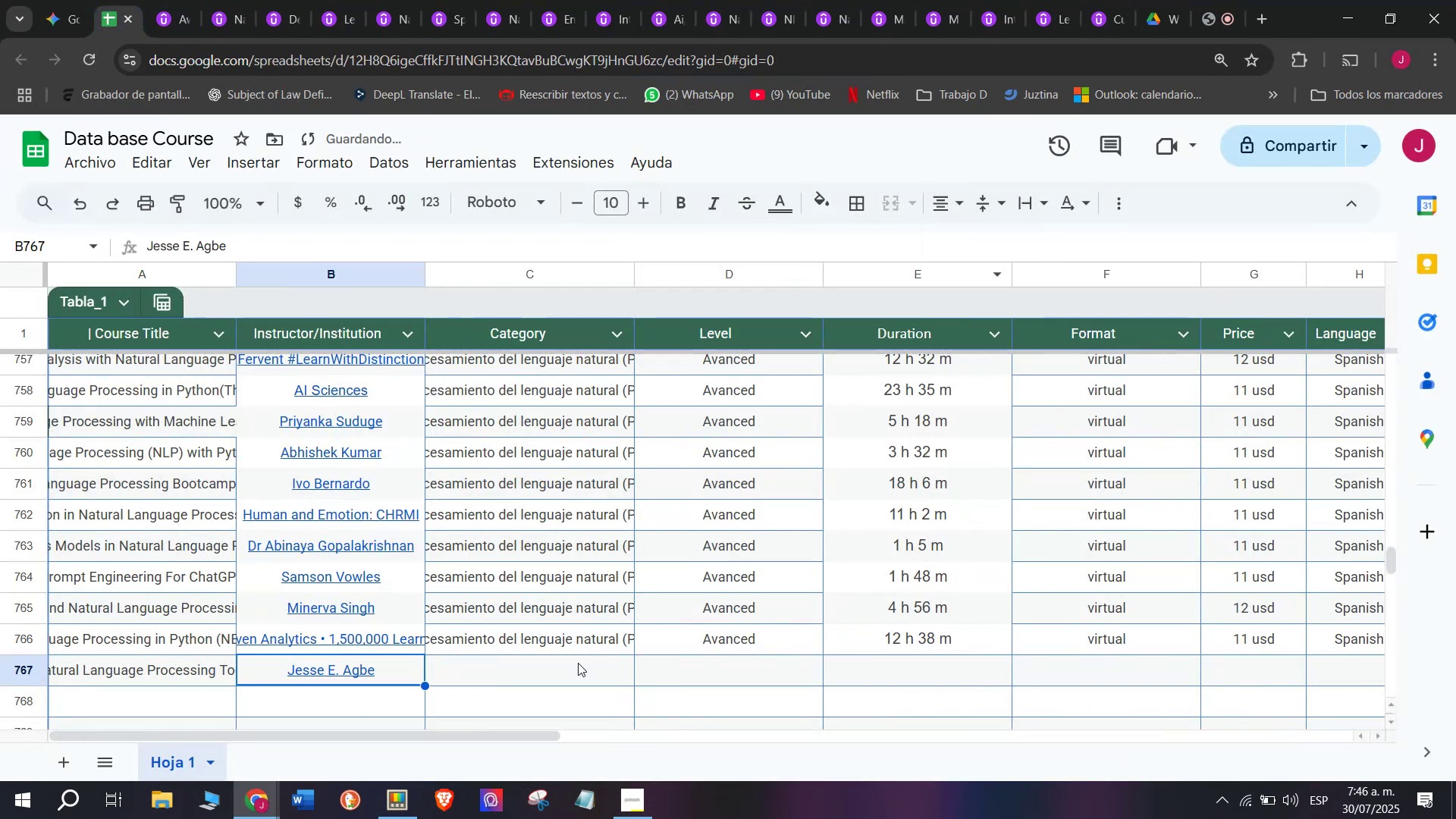 
left_click([572, 667])
 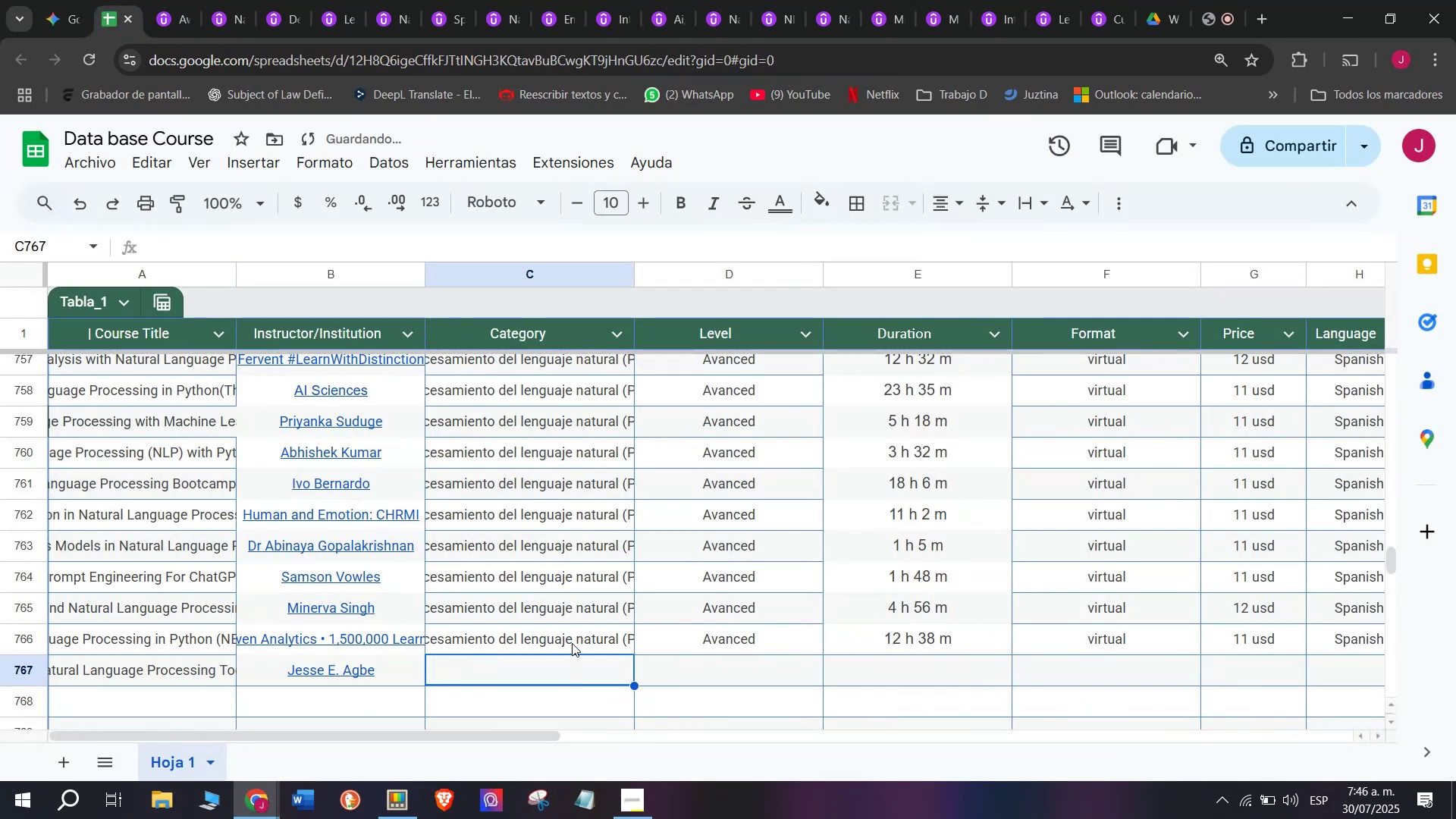 
left_click([572, 643])
 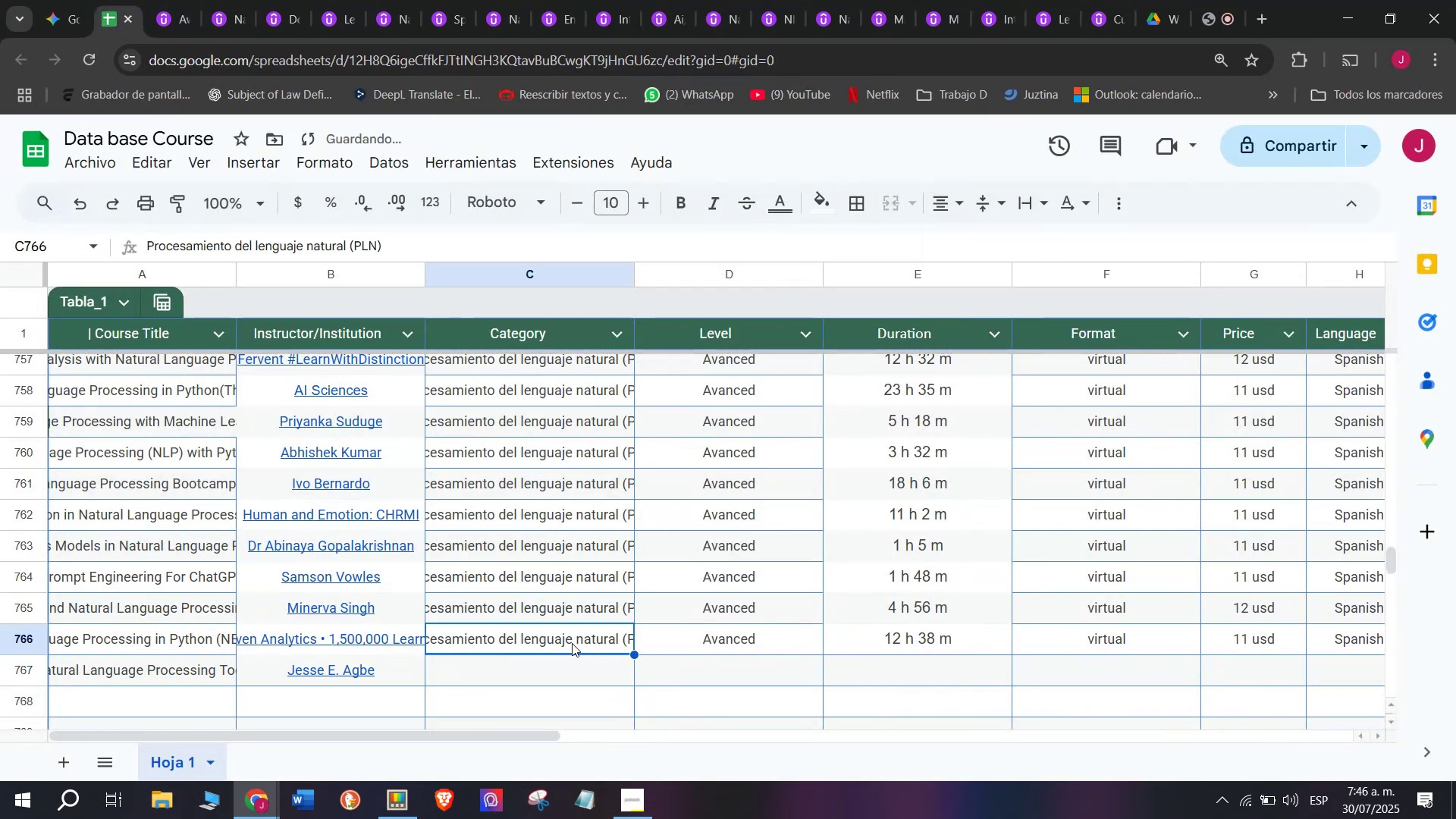 
key(Control+ControlLeft)
 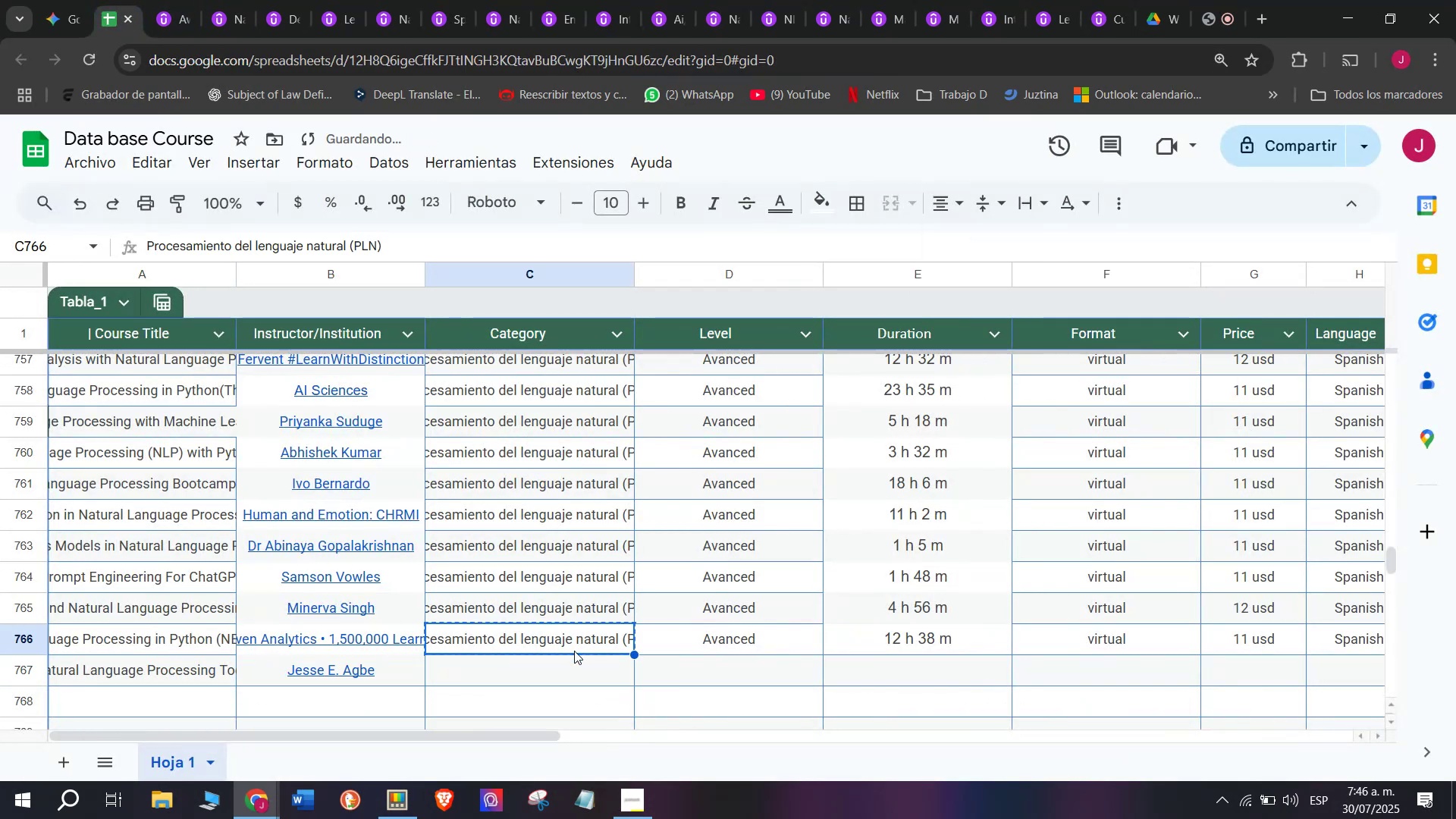 
key(Break)
 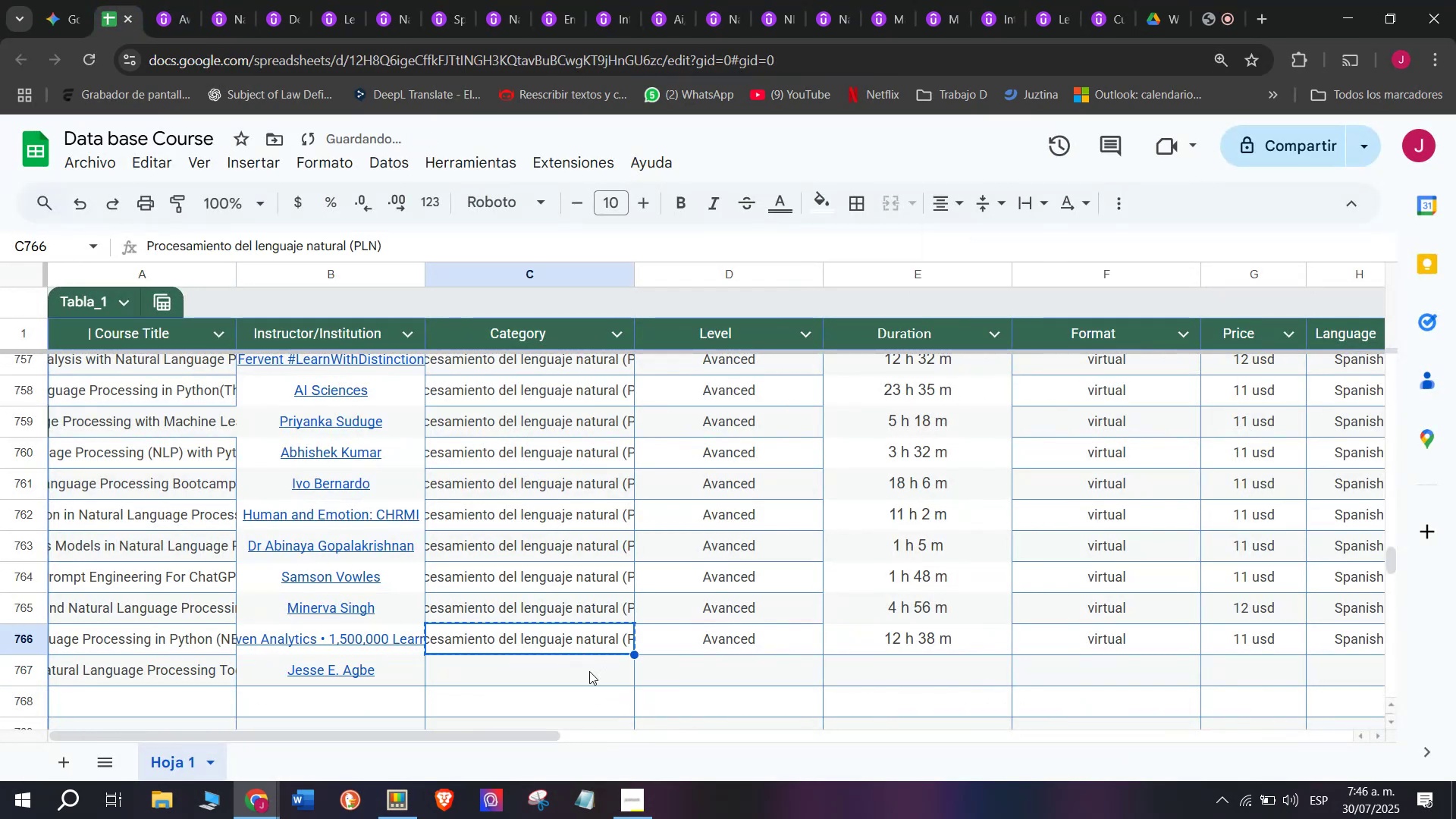 
key(Control+C)
 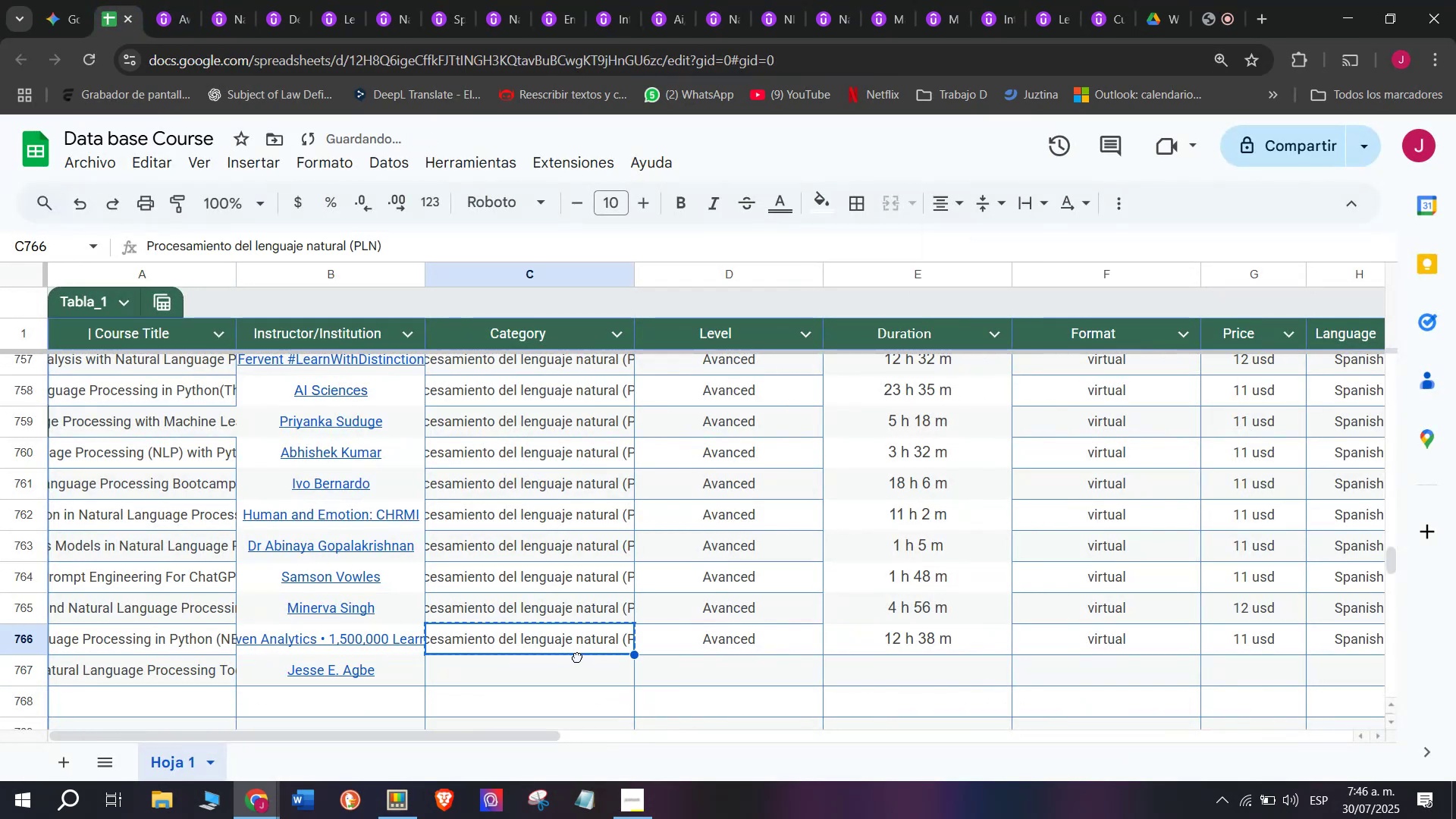 
double_click([577, 657])
 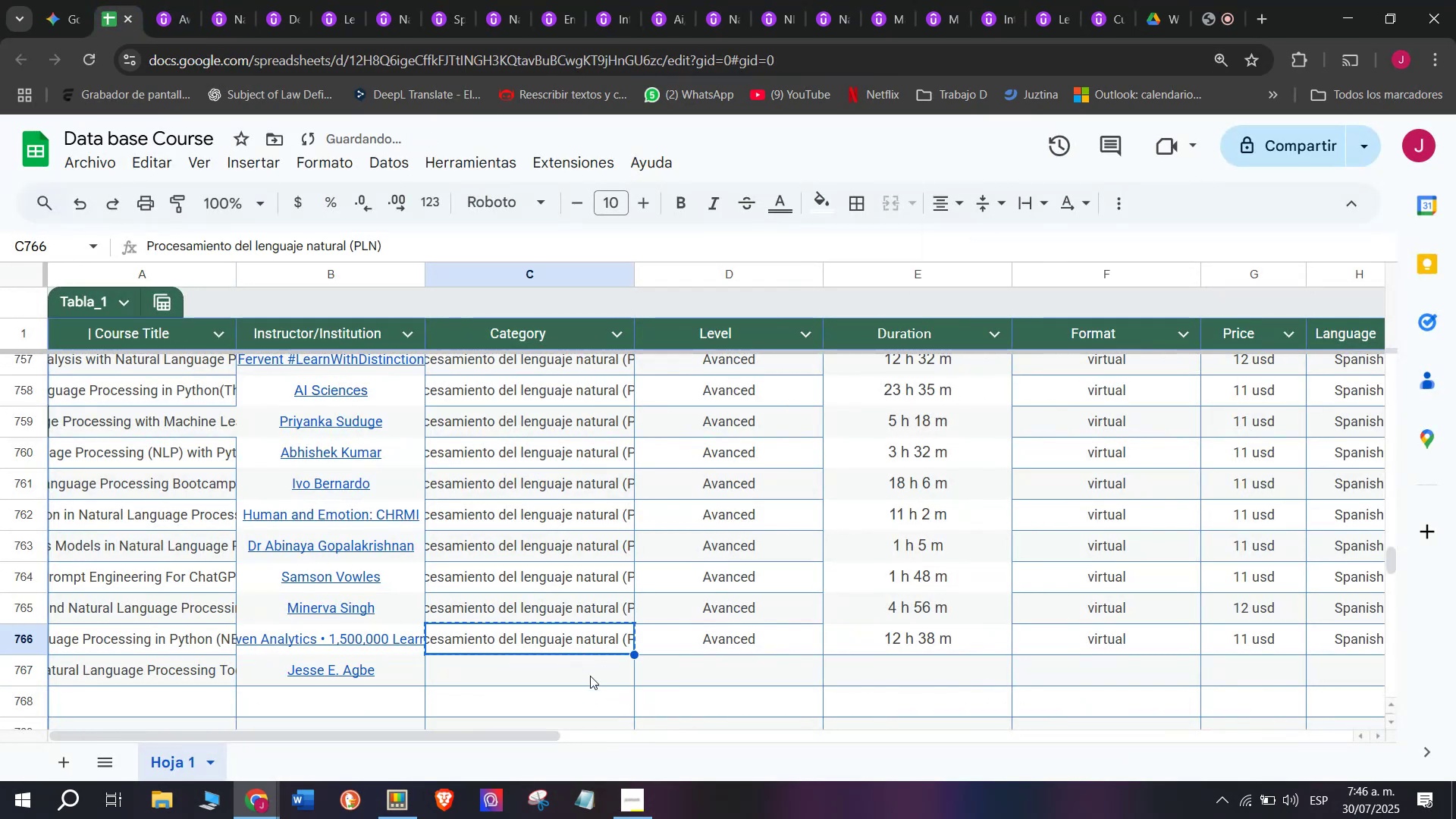 
triple_click([590, 676])
 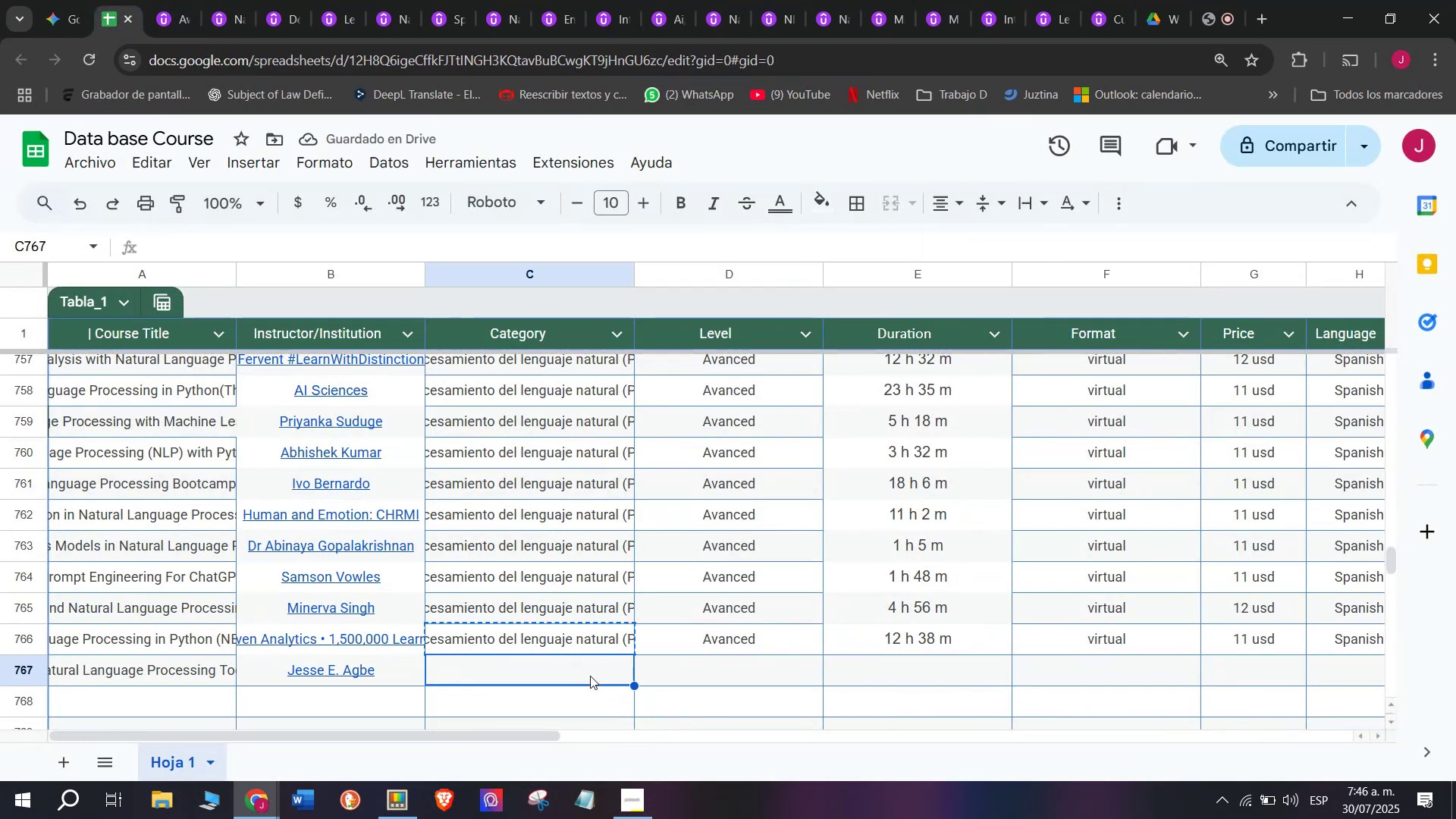 
key(Z)
 